 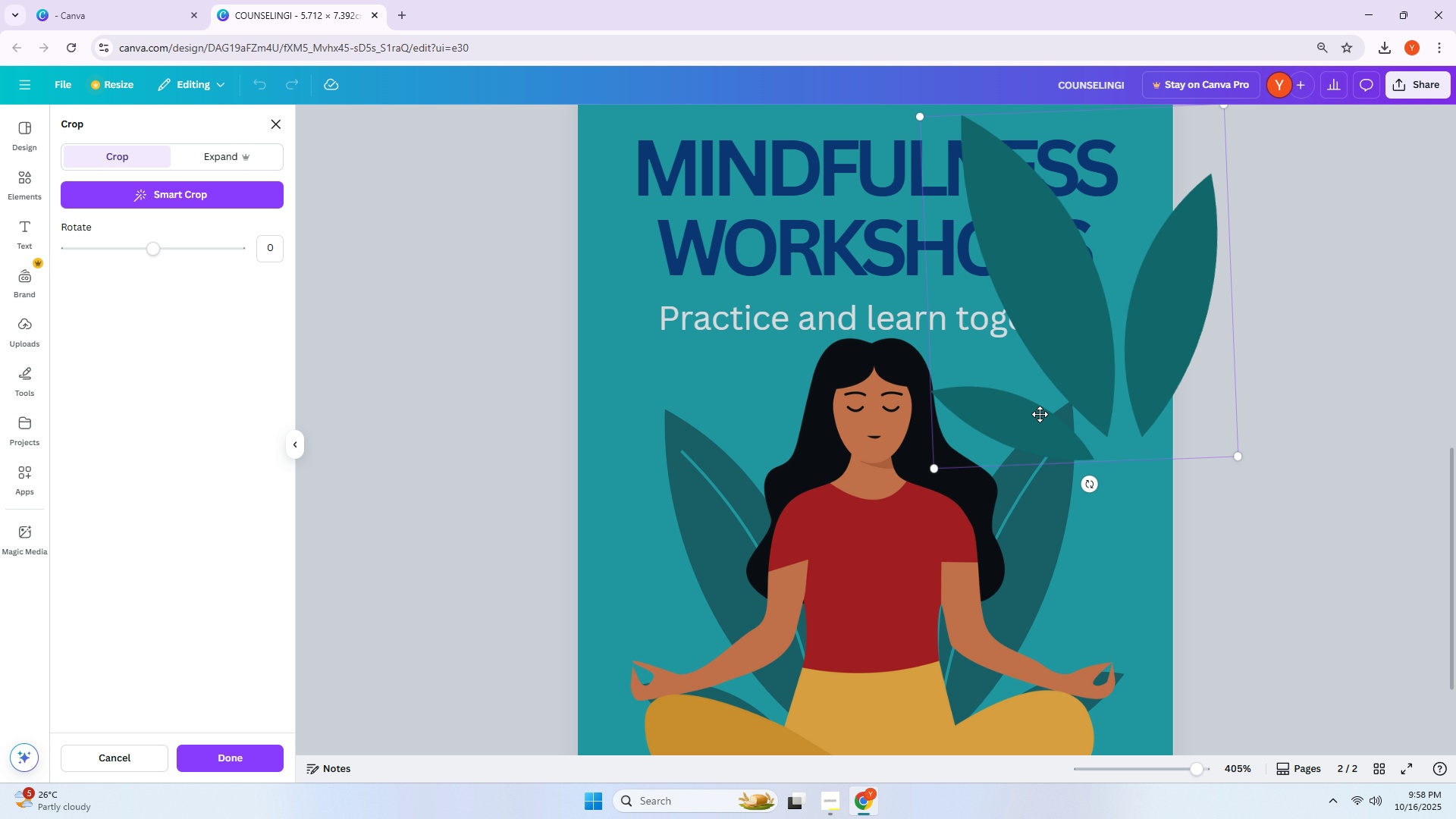 
left_click_drag(start_coordinate=[981, 184], to_coordinate=[1025, 228])
 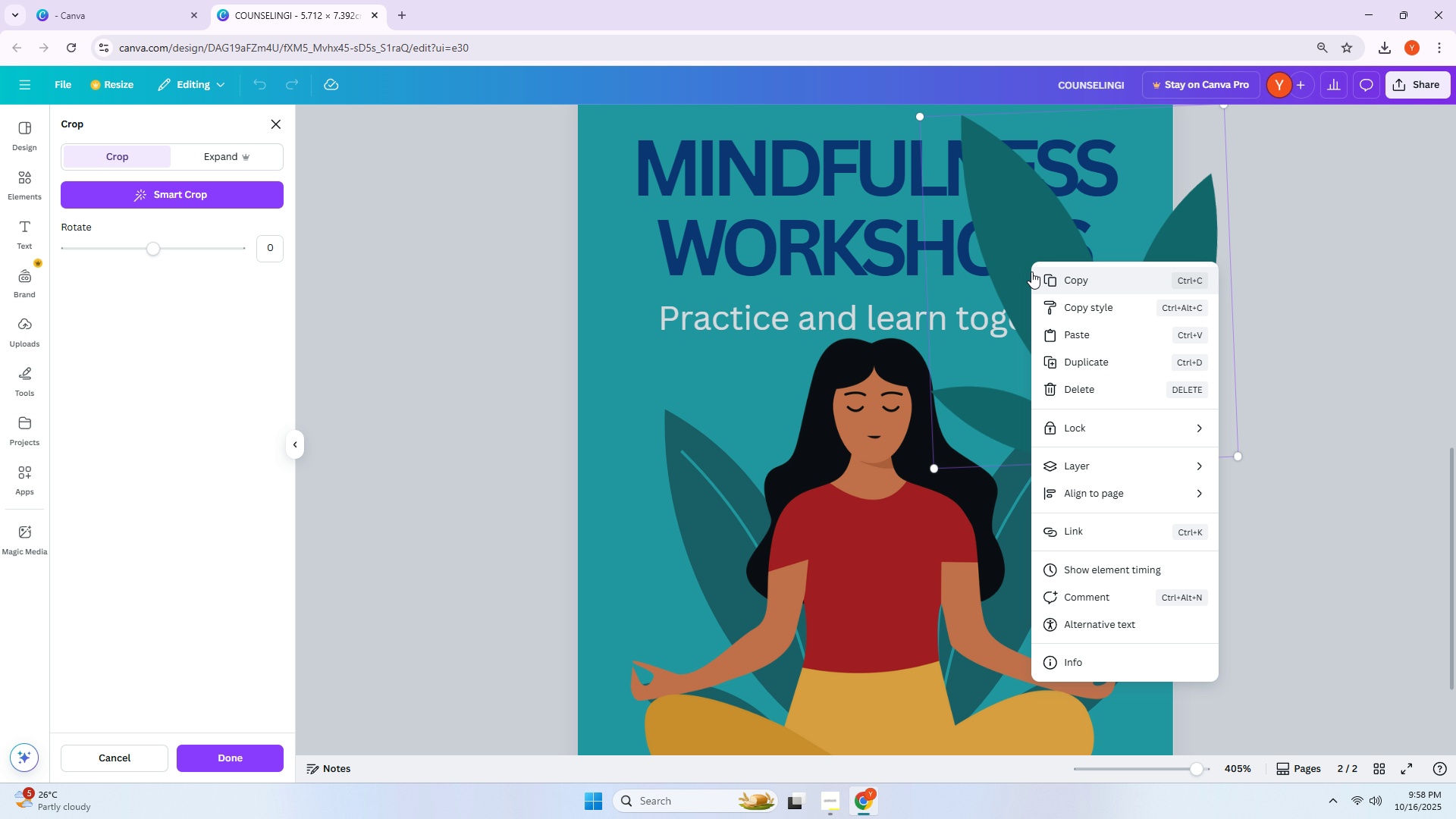 
left_click_drag(start_coordinate=[1039, 255], to_coordinate=[1053, 276])
 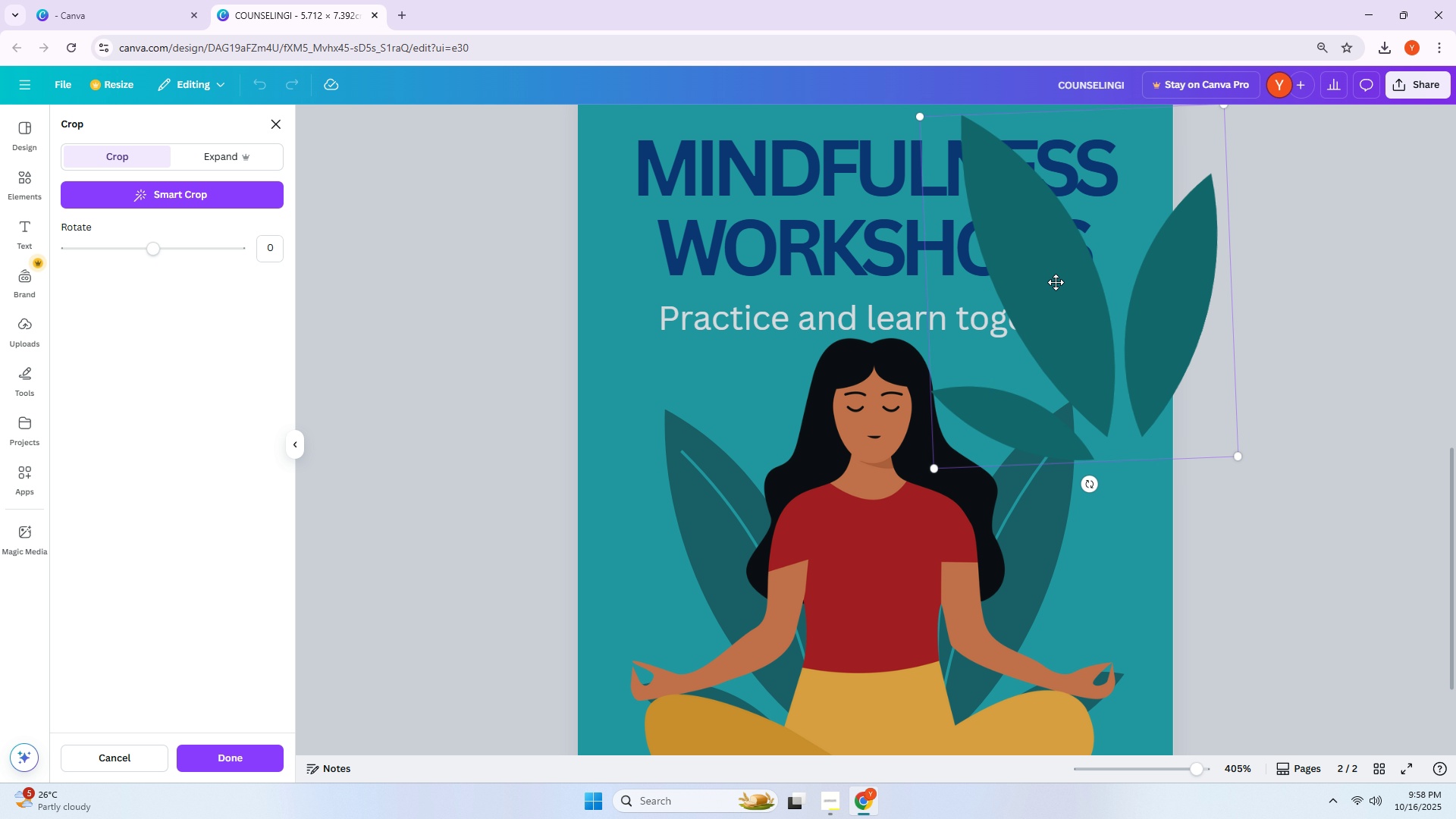 
triple_click([1056, 282])
 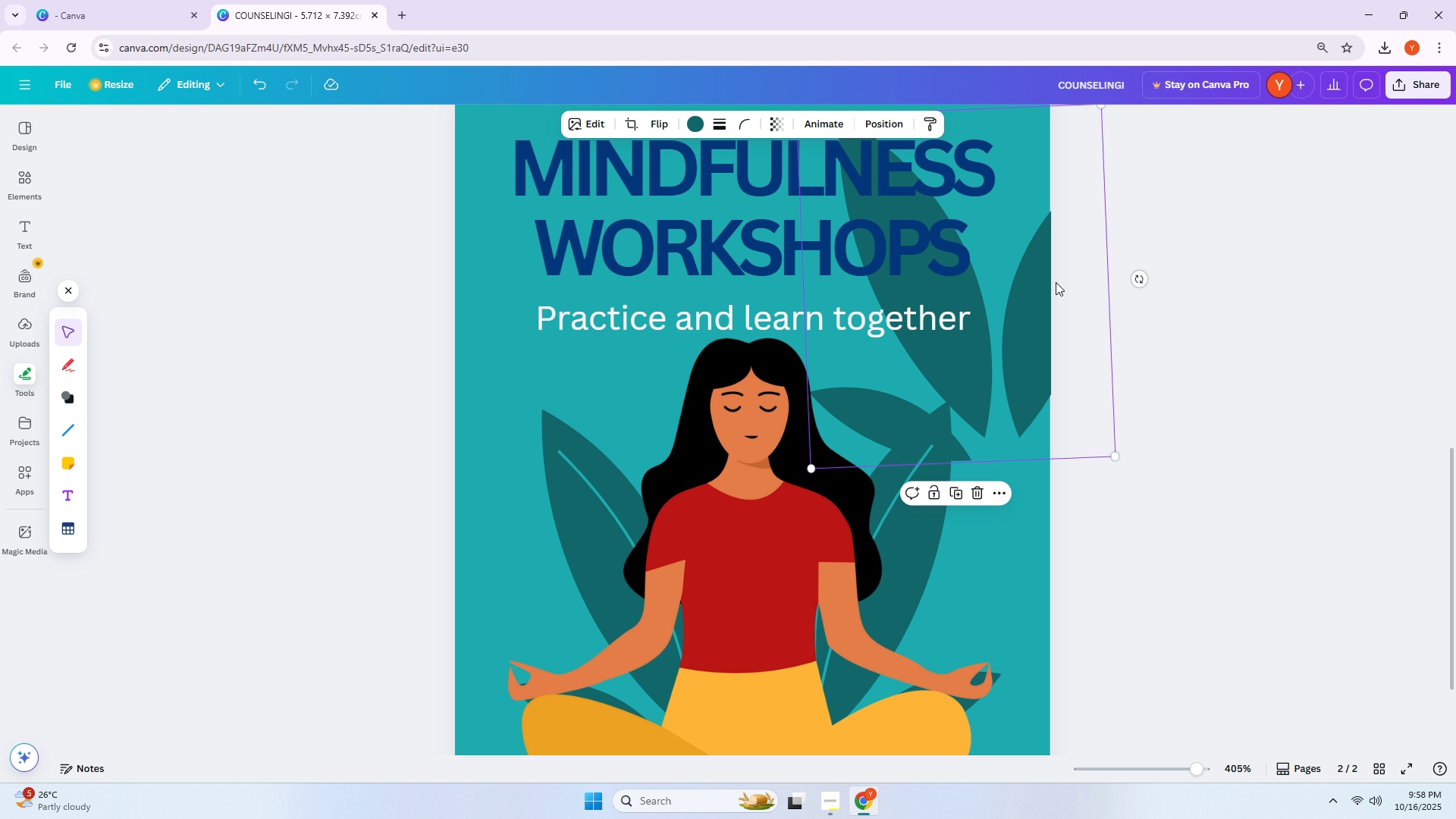 
triple_click([1056, 282])
 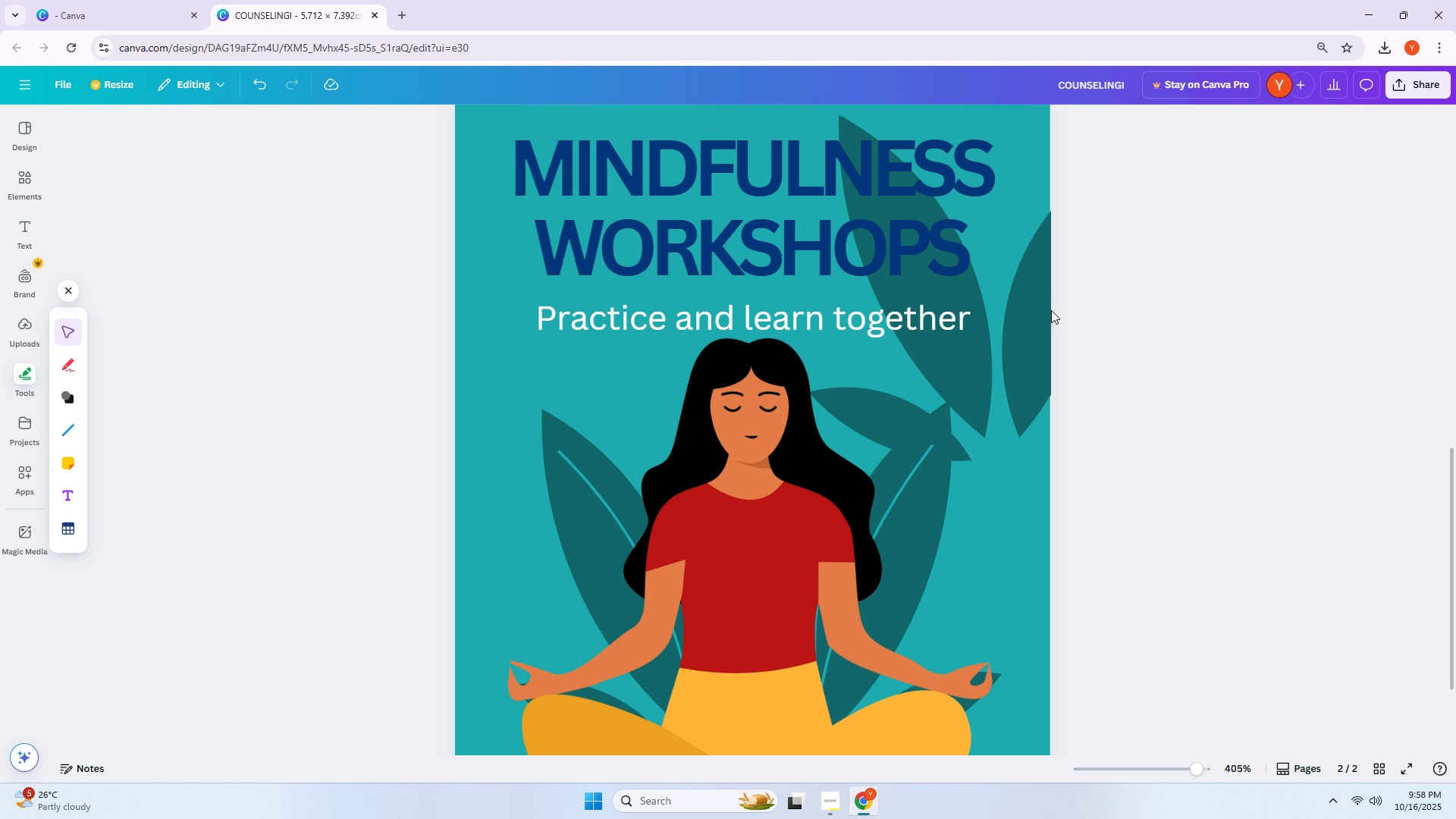 
left_click([981, 350])
 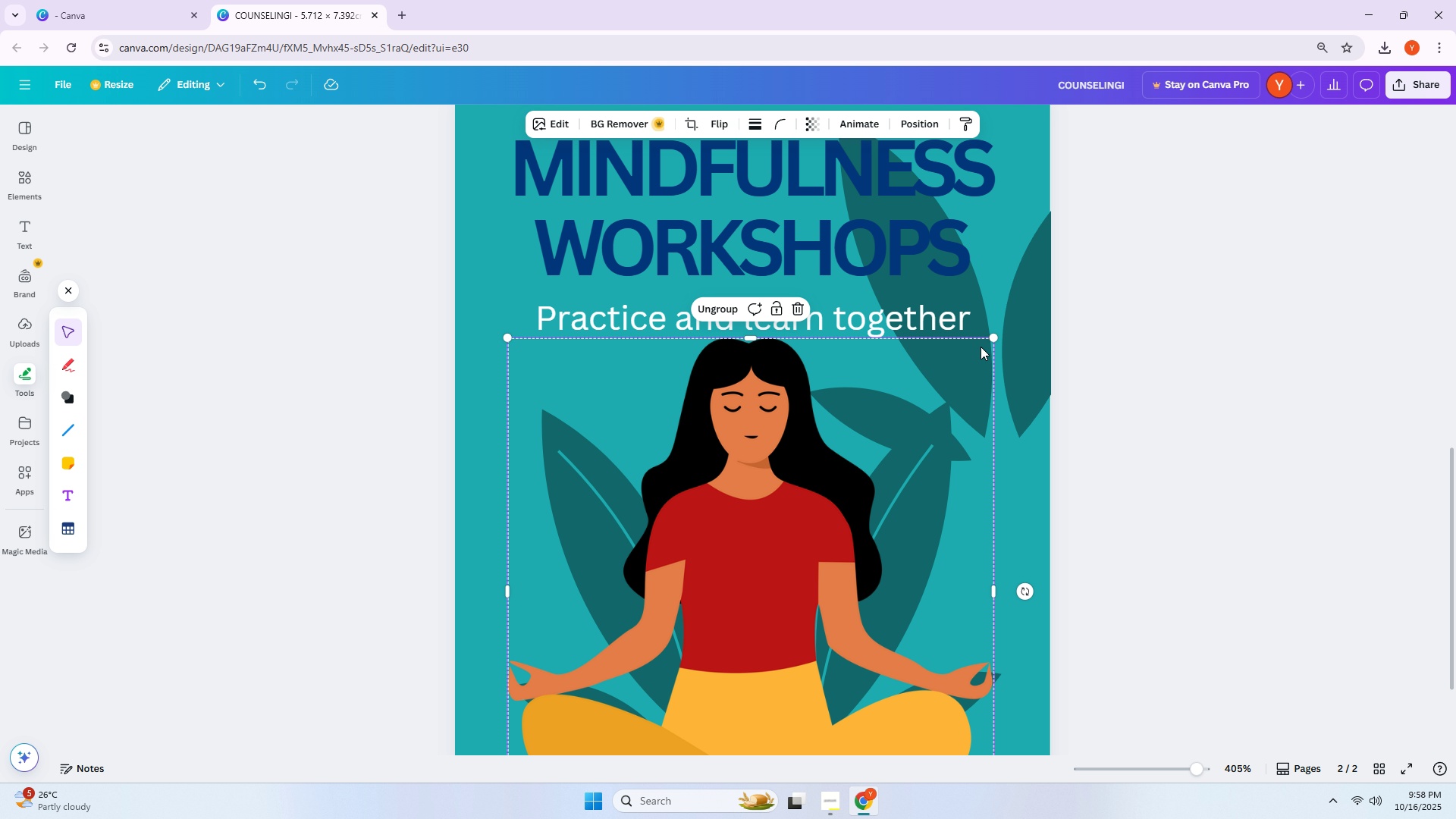 
key(Control+Z)
 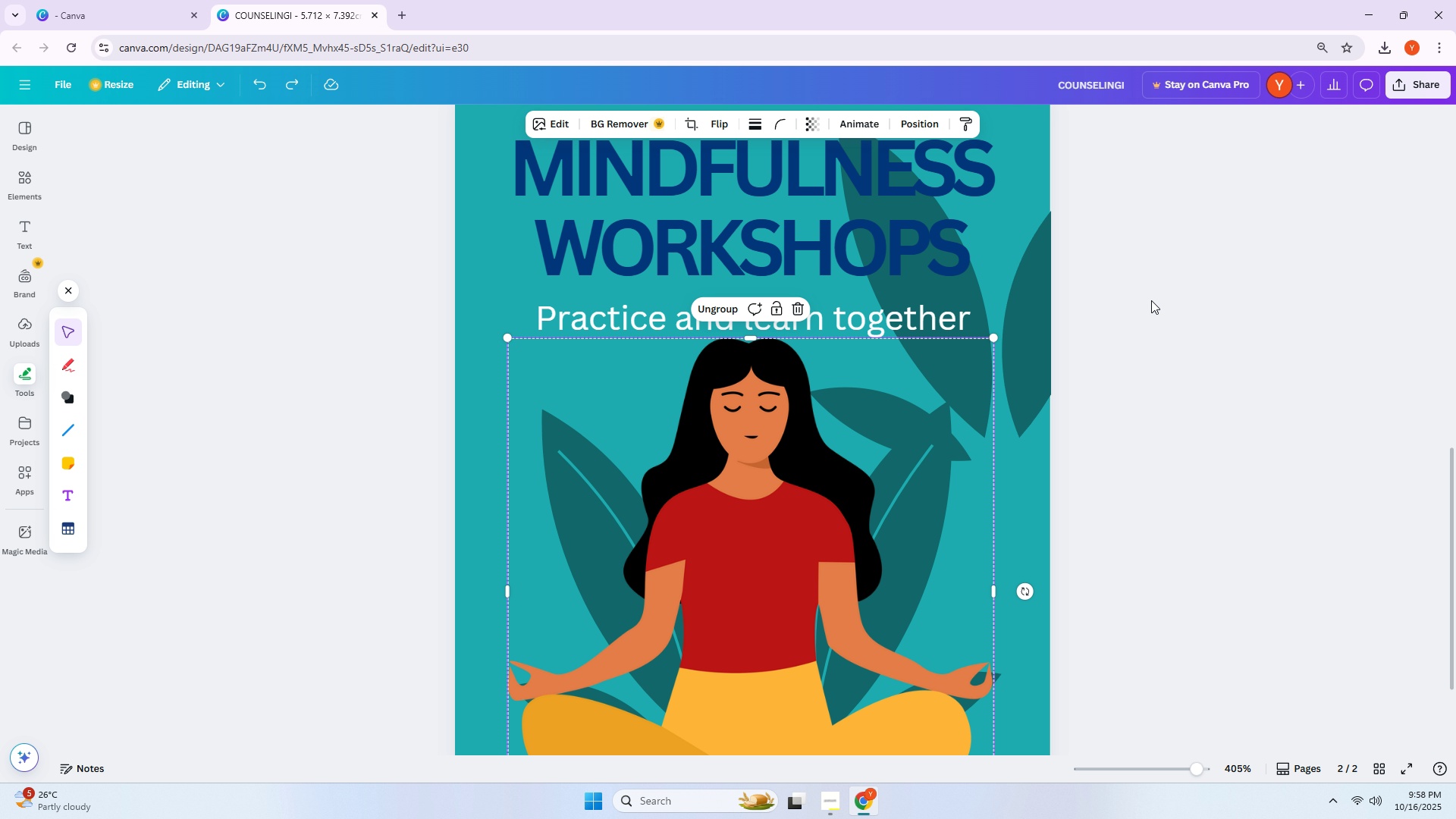 
left_click([1151, 300])
 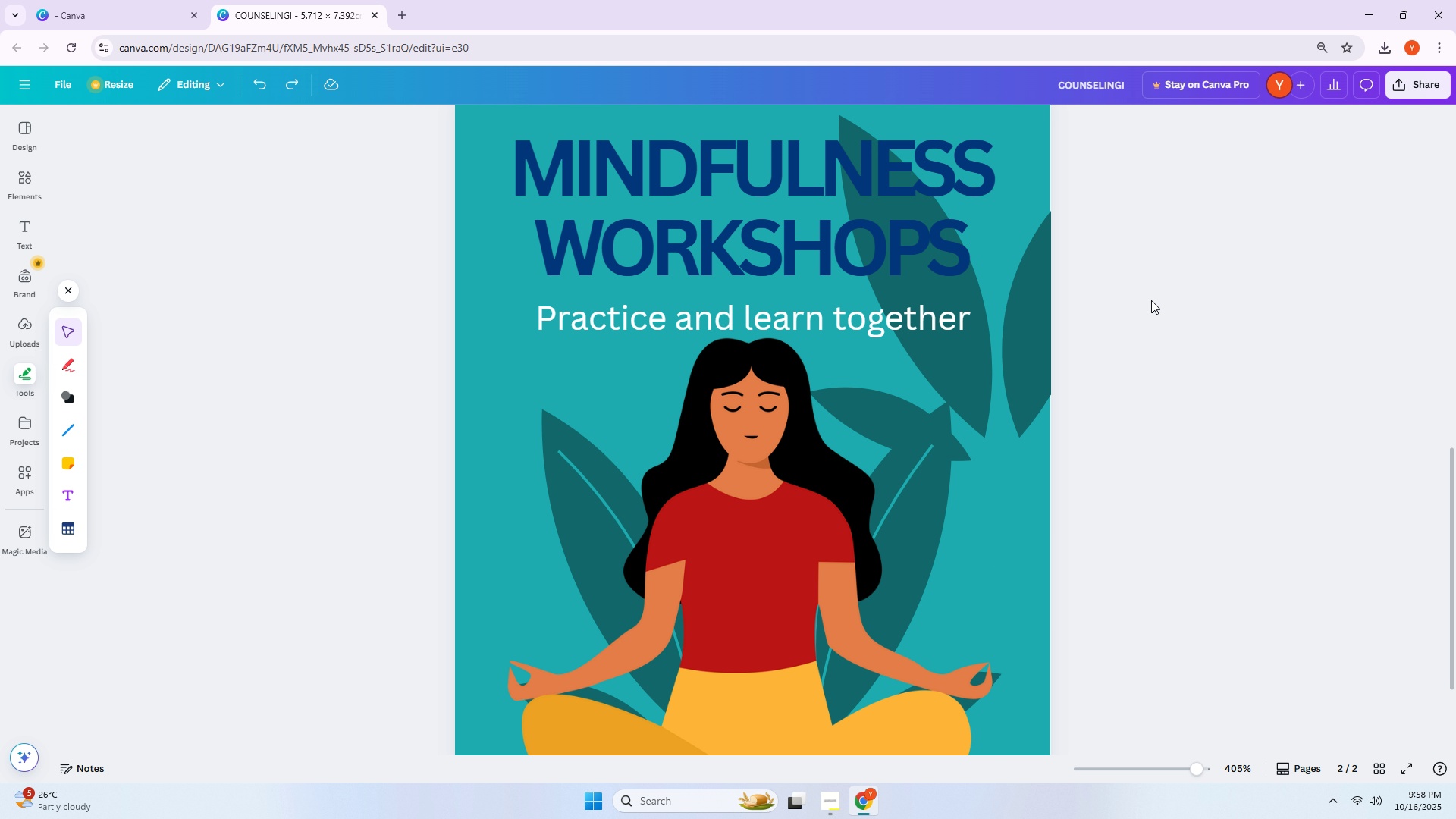 
key(Control+ControlLeft)
 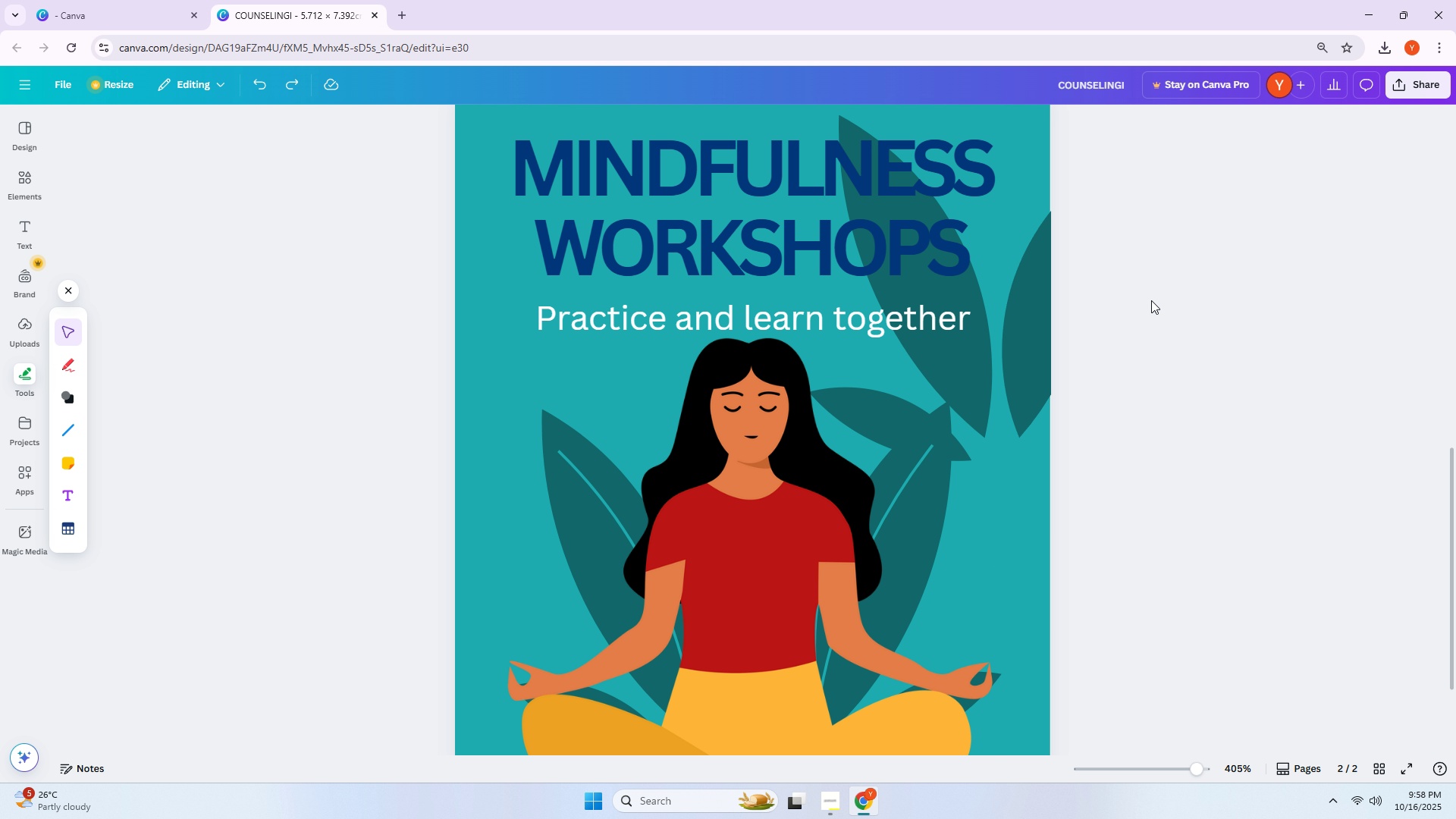 
key(Control+Z)
 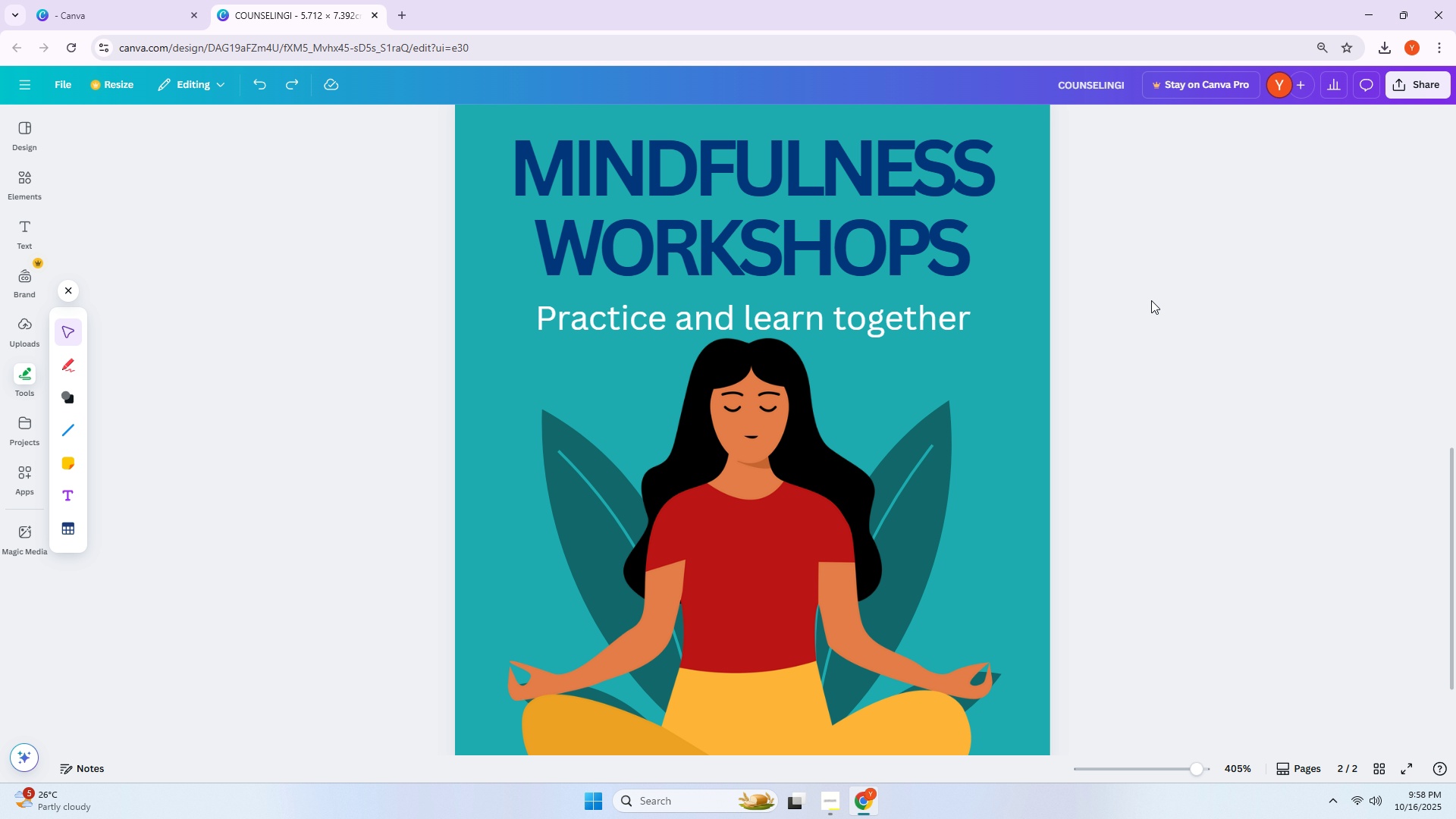 
hold_key(key=ControlLeft, duration=0.51)
scroll: coordinate [1147, 300], scroll_direction: down, amount: 2.0
 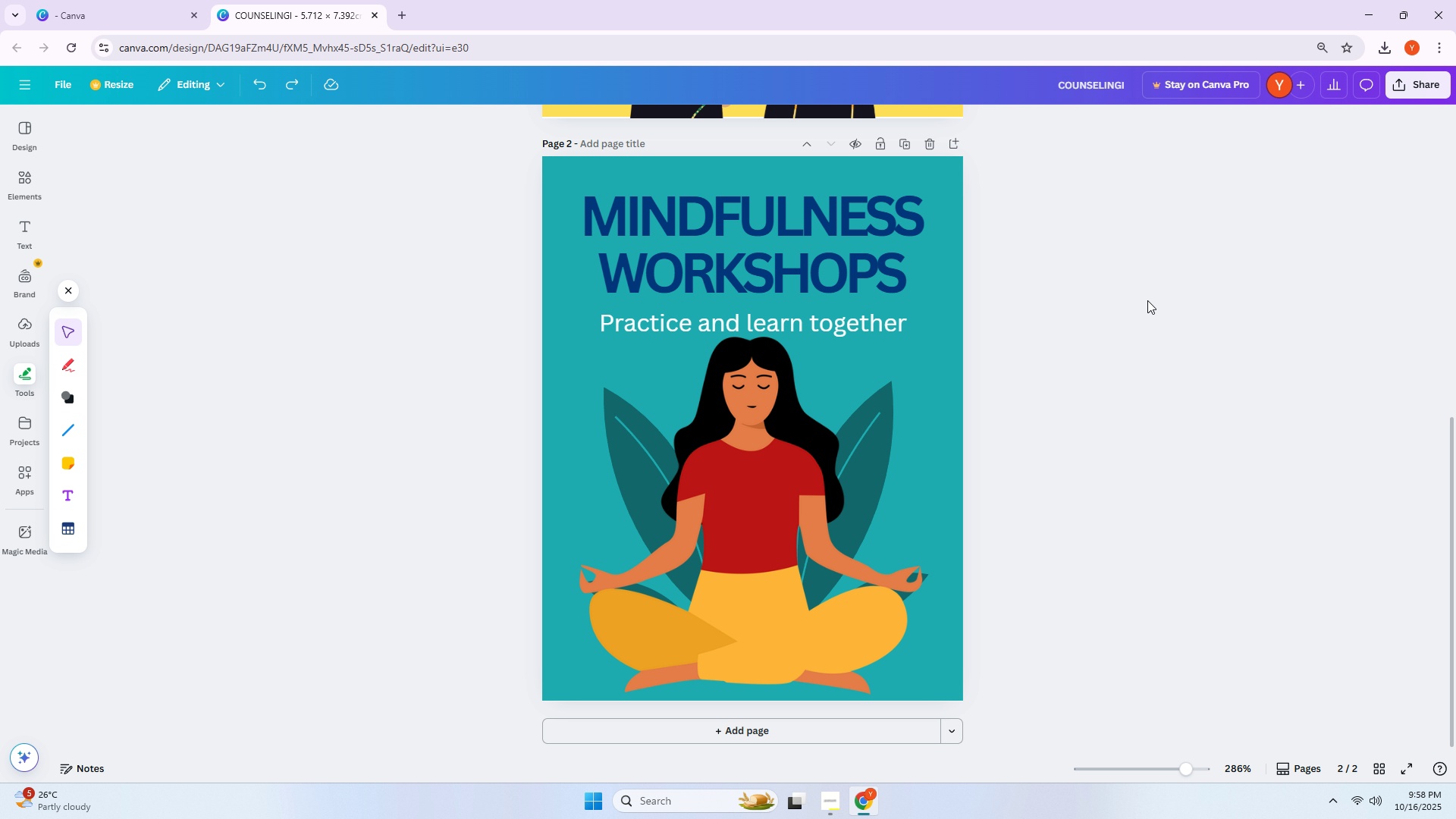 
left_click([1147, 300])
 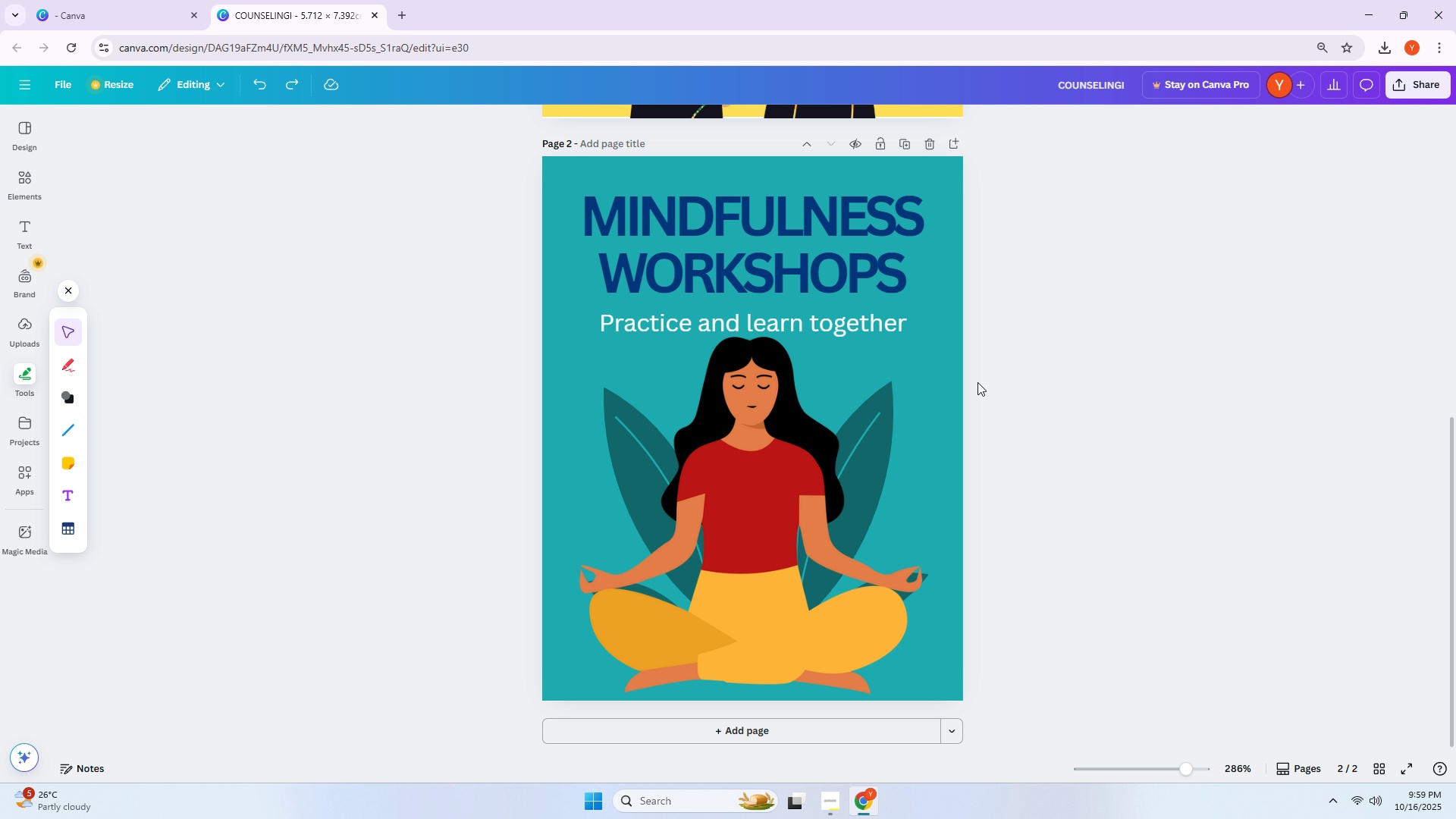 
wait(6.13)
 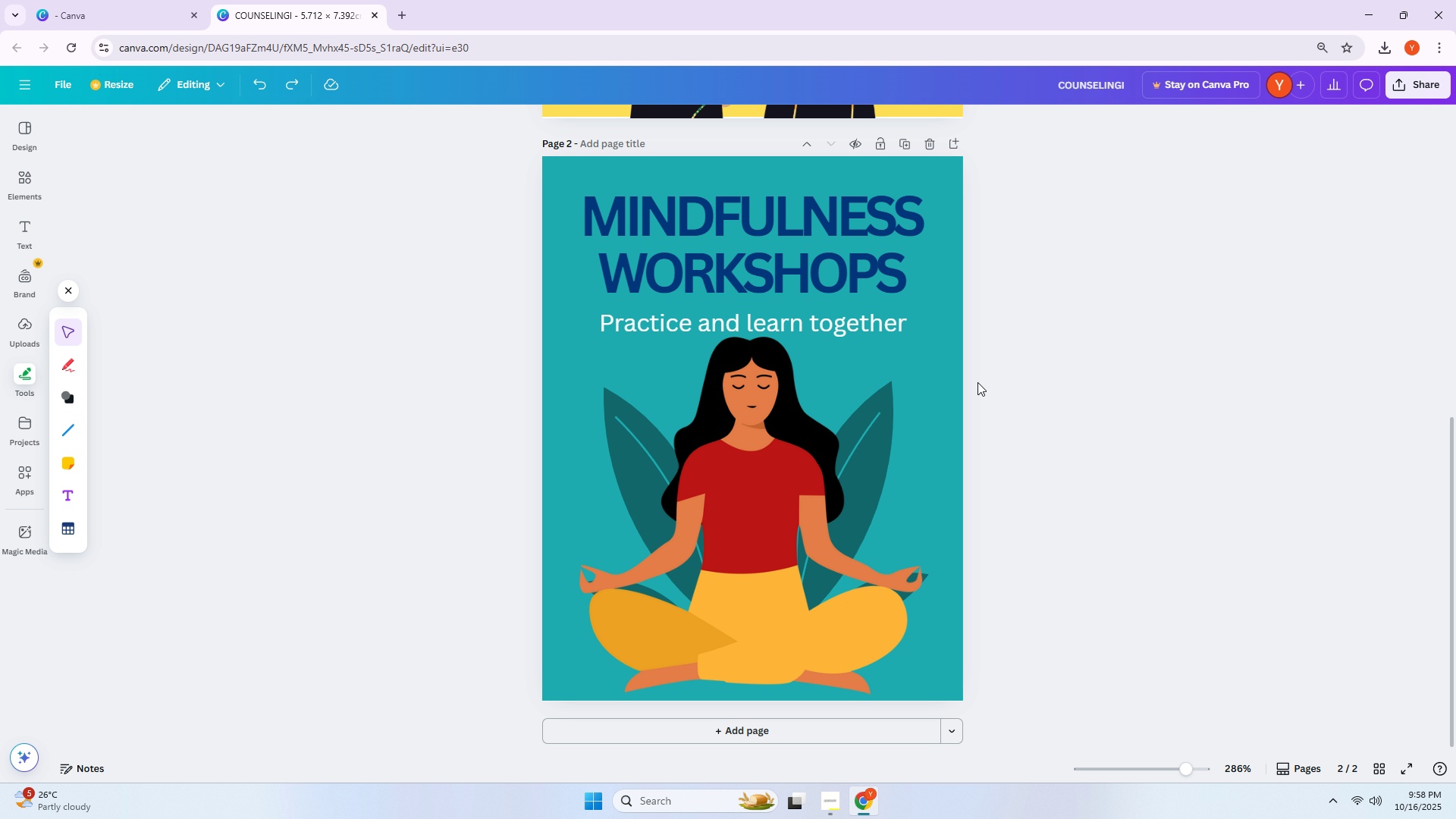 
left_click([1084, 367])
 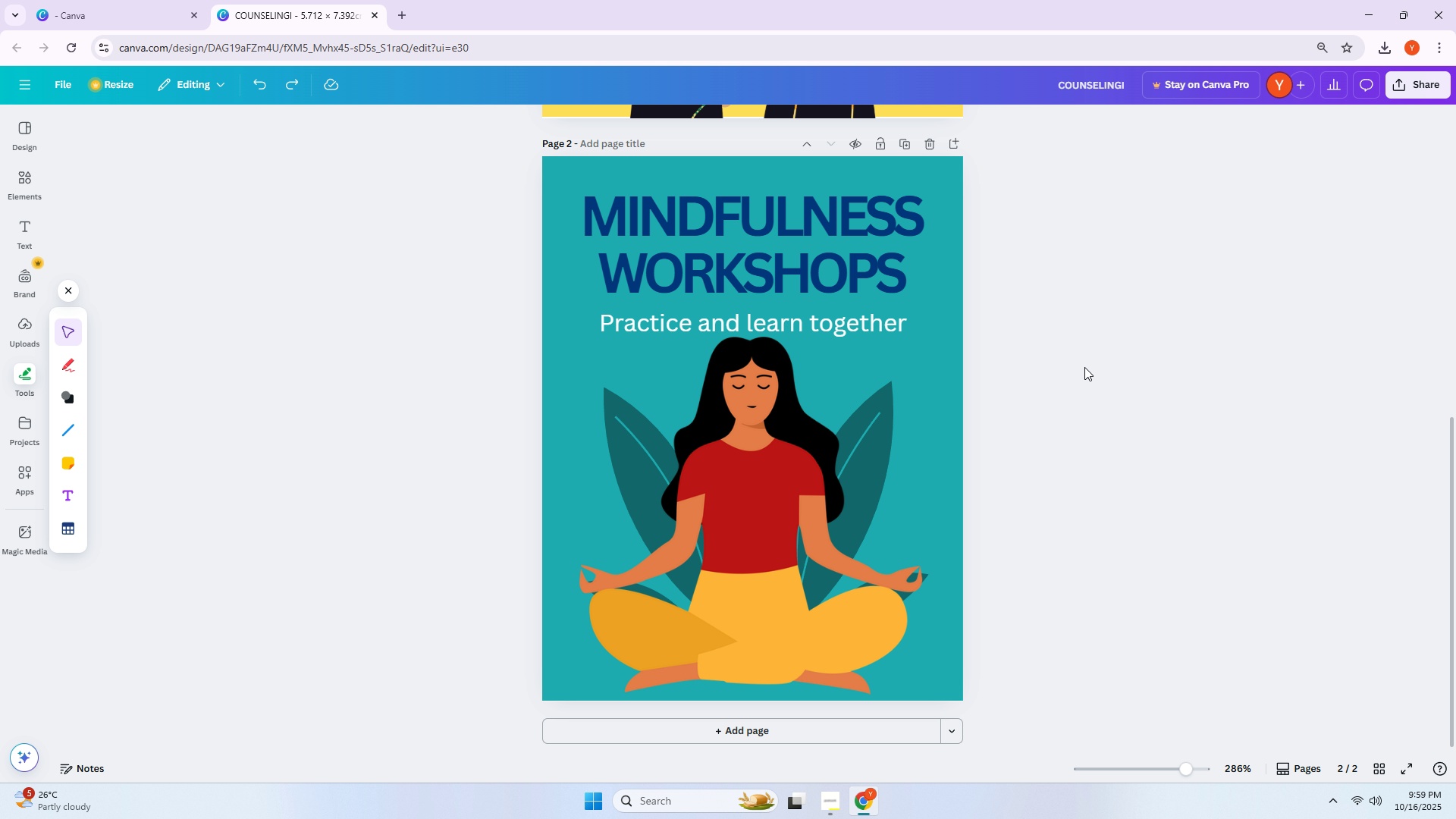 
wait(9.08)
 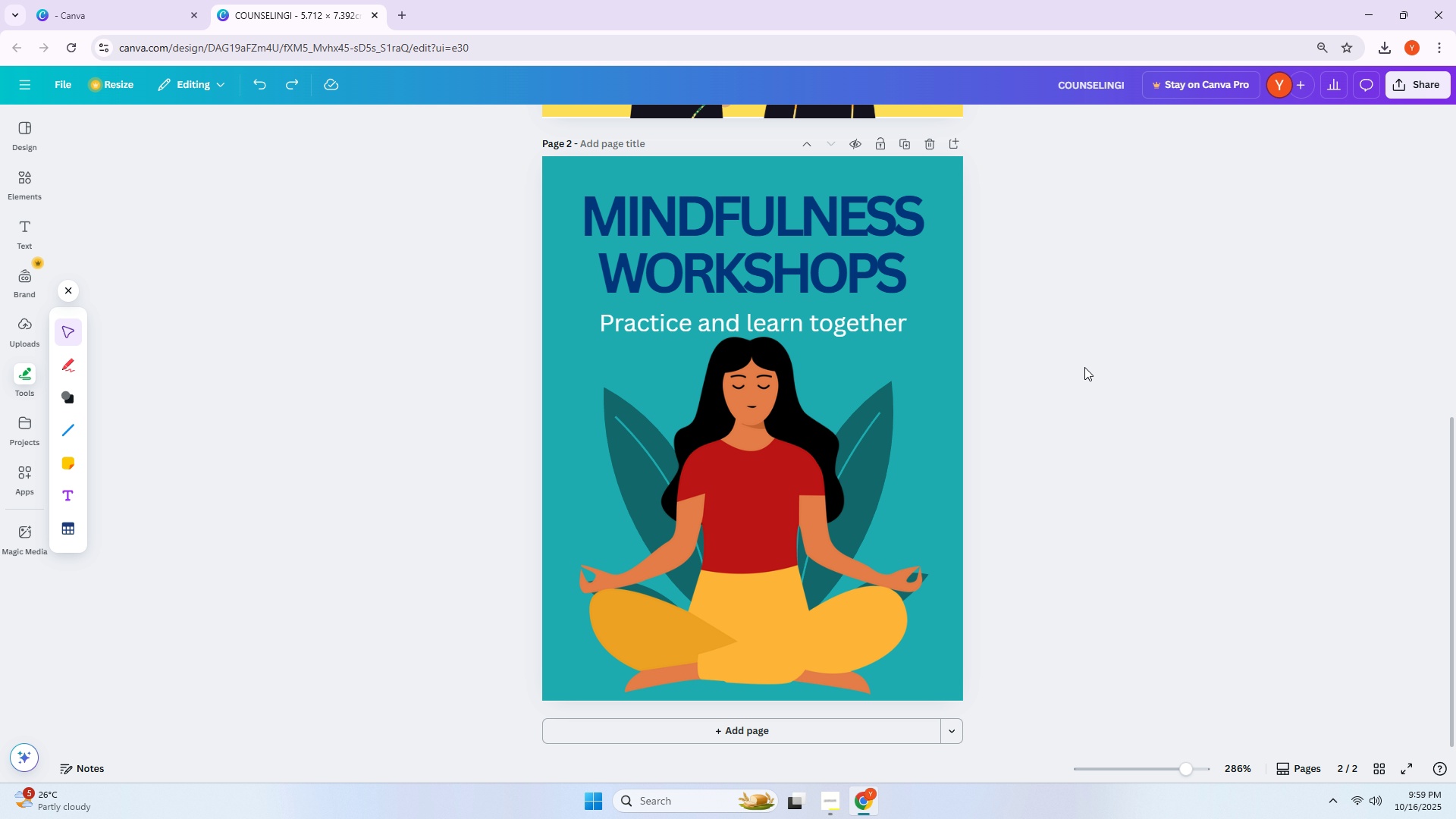 
left_click([929, 120])
 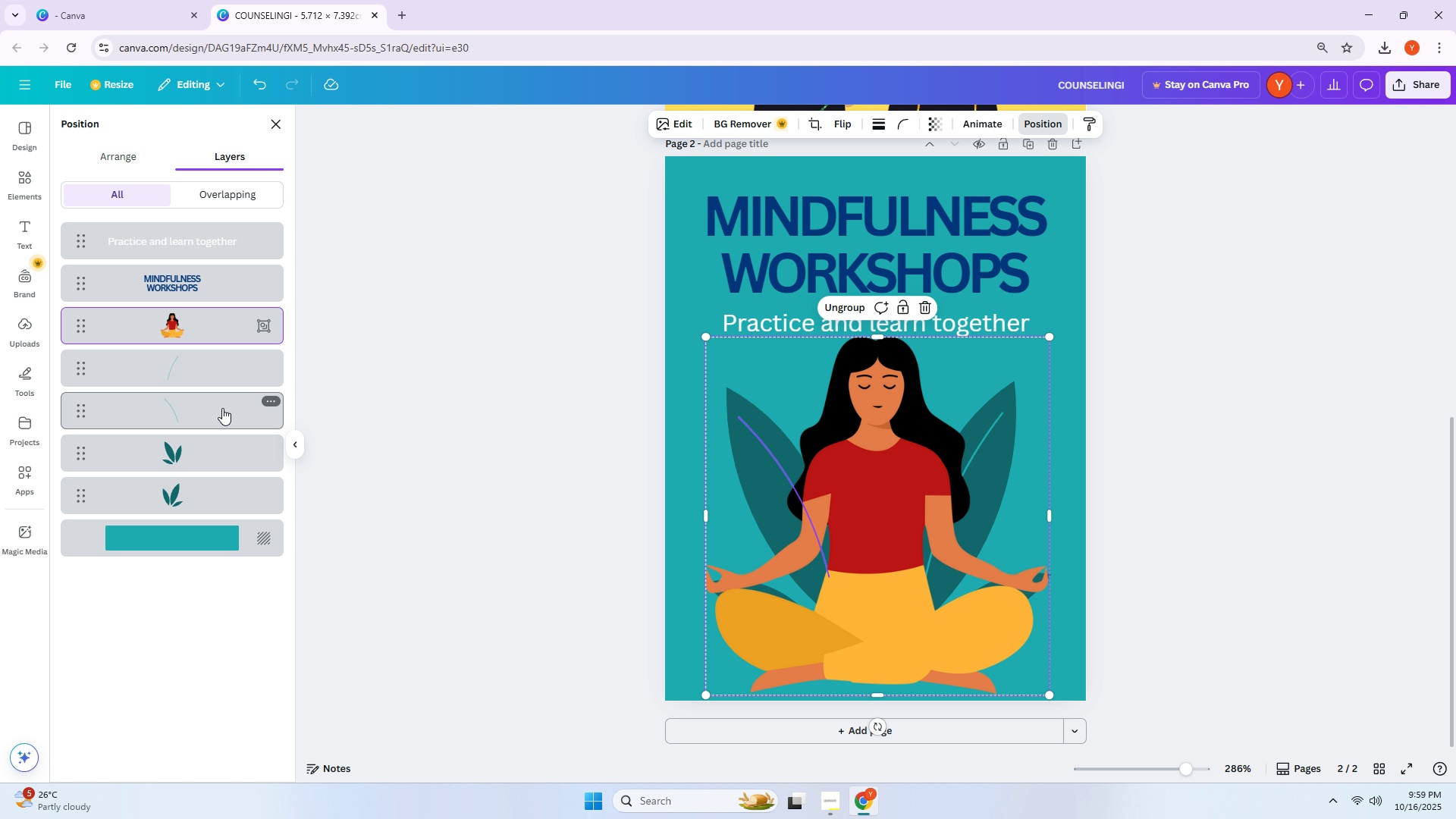 
left_click([222, 408])
 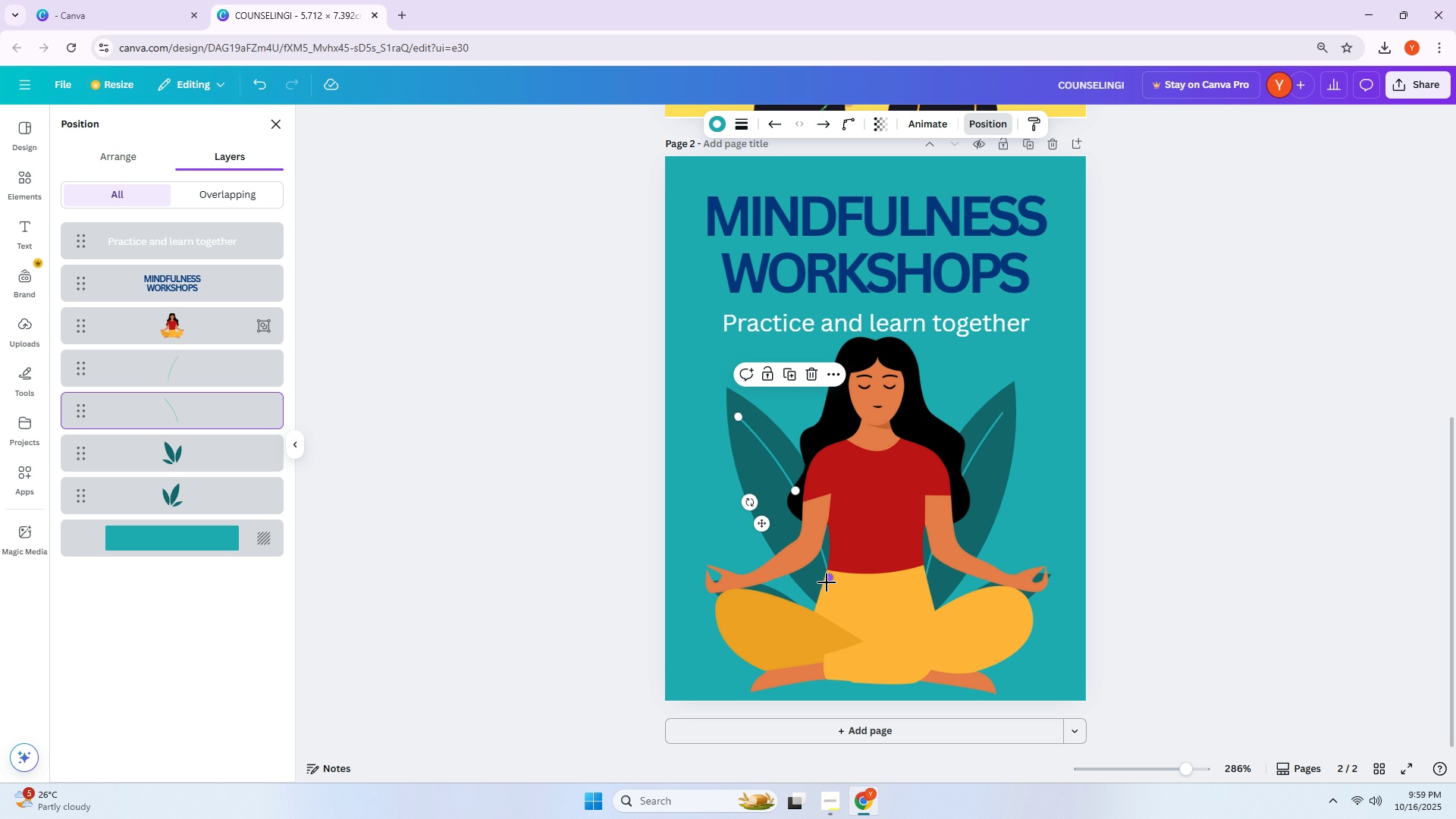 
left_click_drag(start_coordinate=[830, 580], to_coordinate=[848, 610])
 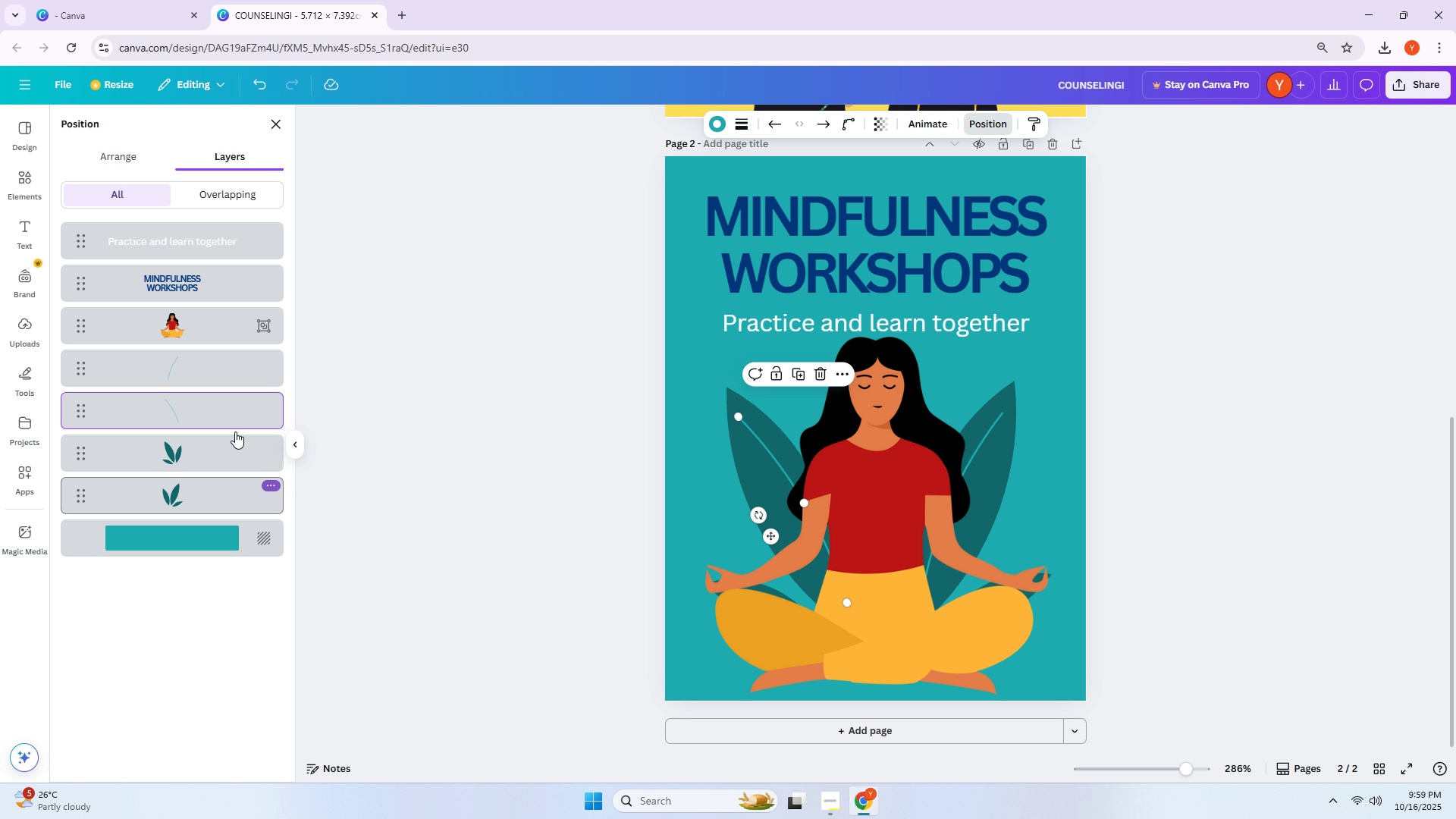 
left_click([214, 370])
 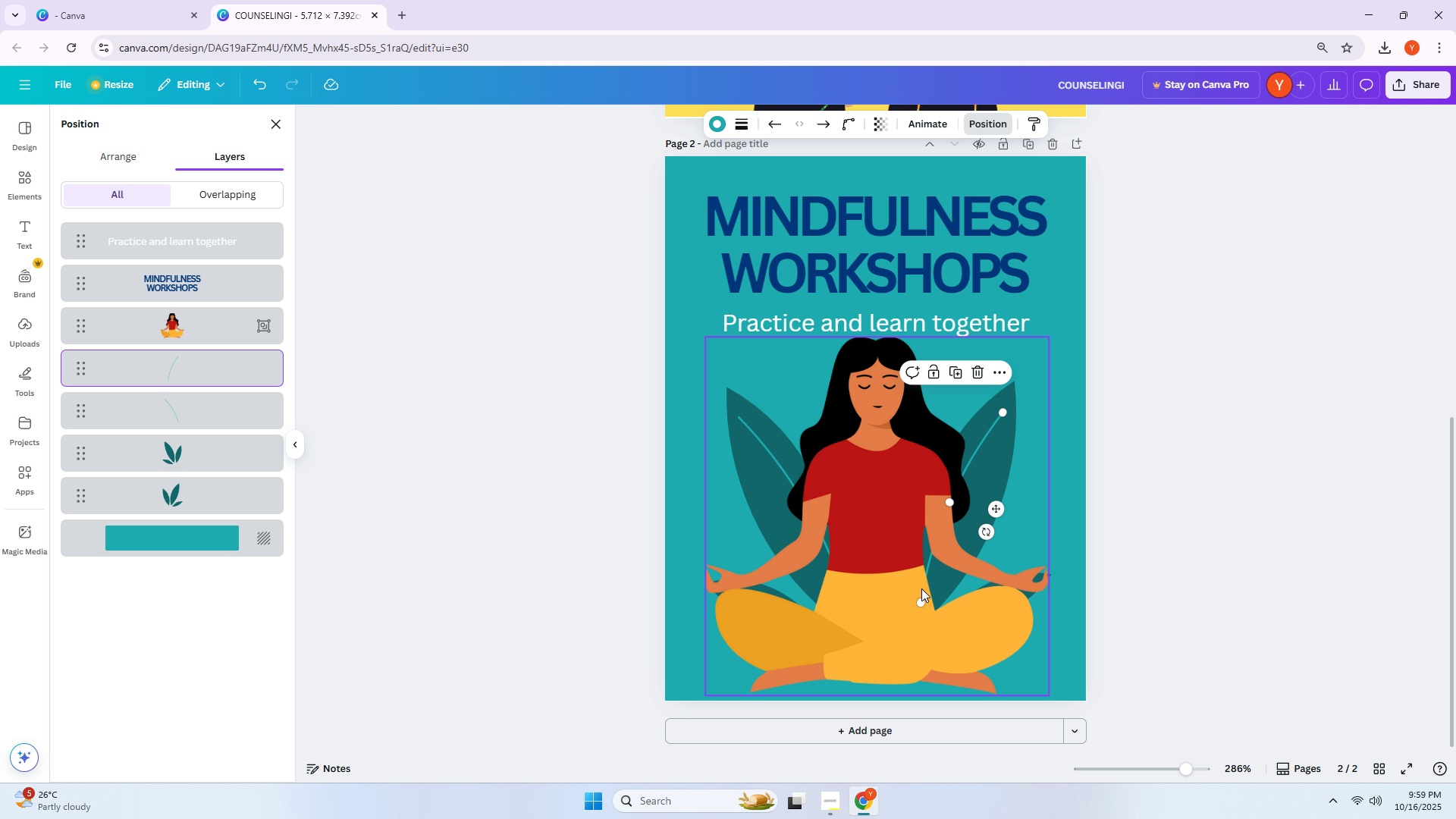 
left_click_drag(start_coordinate=[921, 605], to_coordinate=[932, 619])
 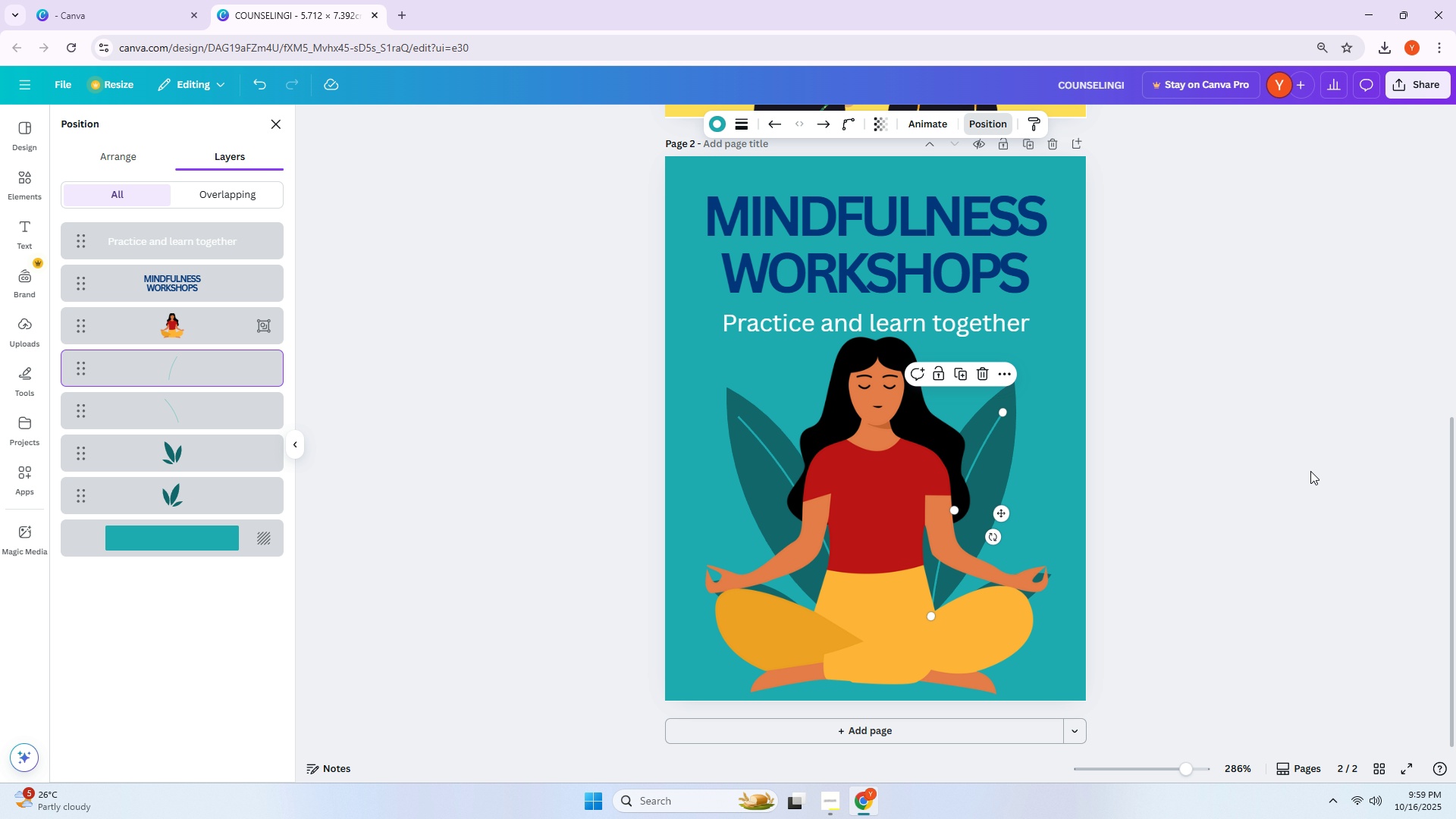 
left_click([1310, 471])
 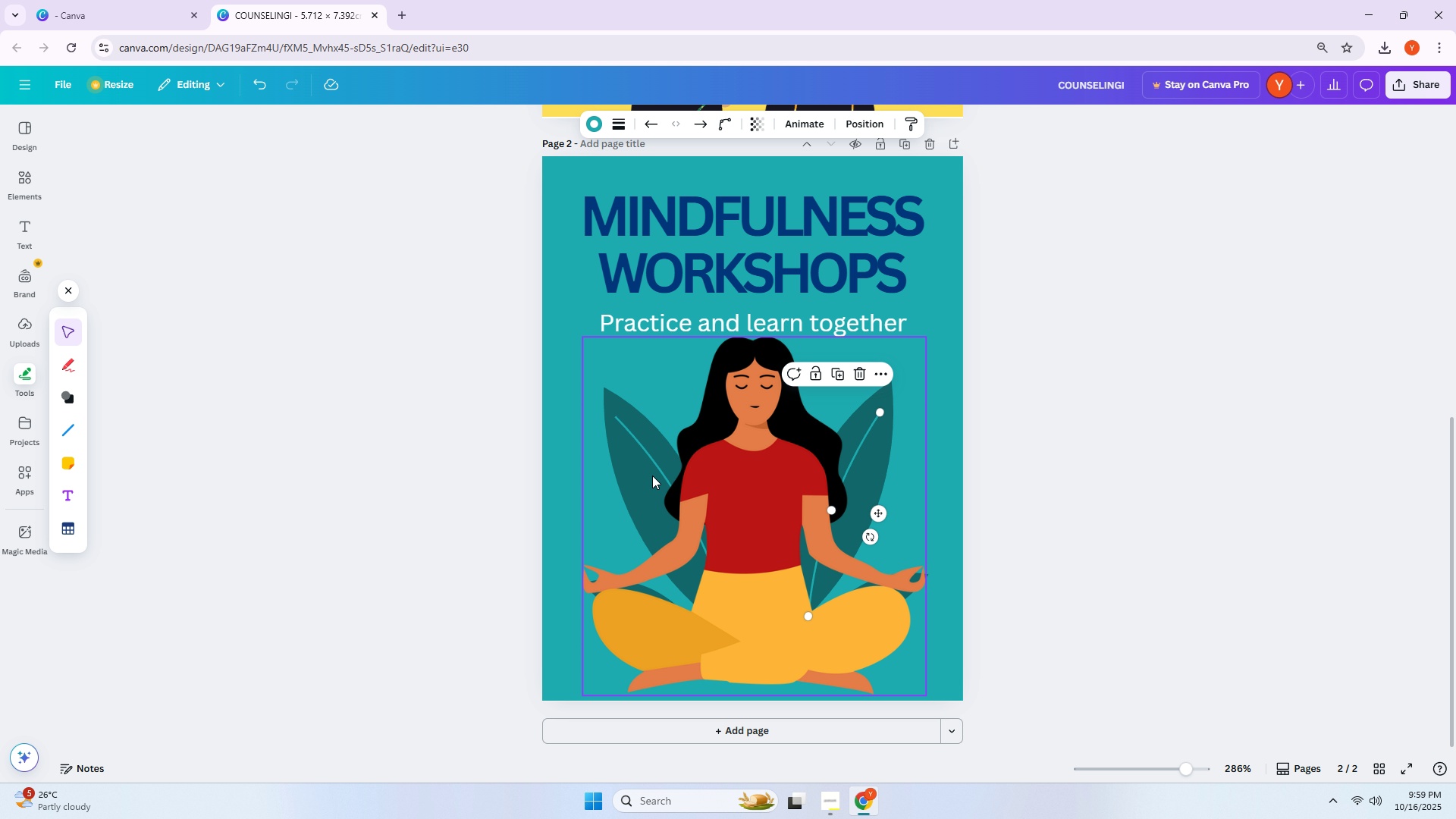 
left_click([656, 463])
 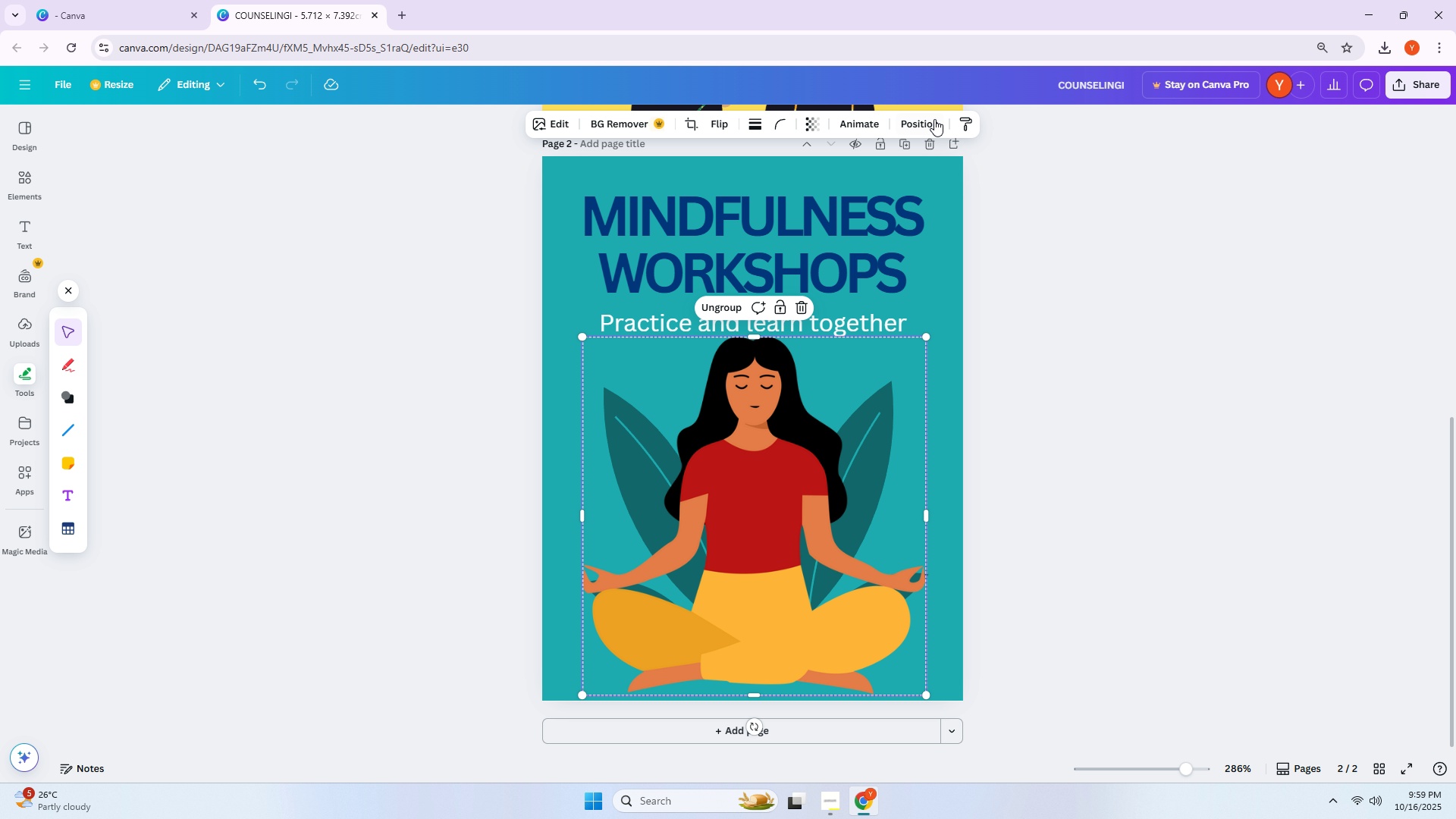 
left_click([932, 121])
 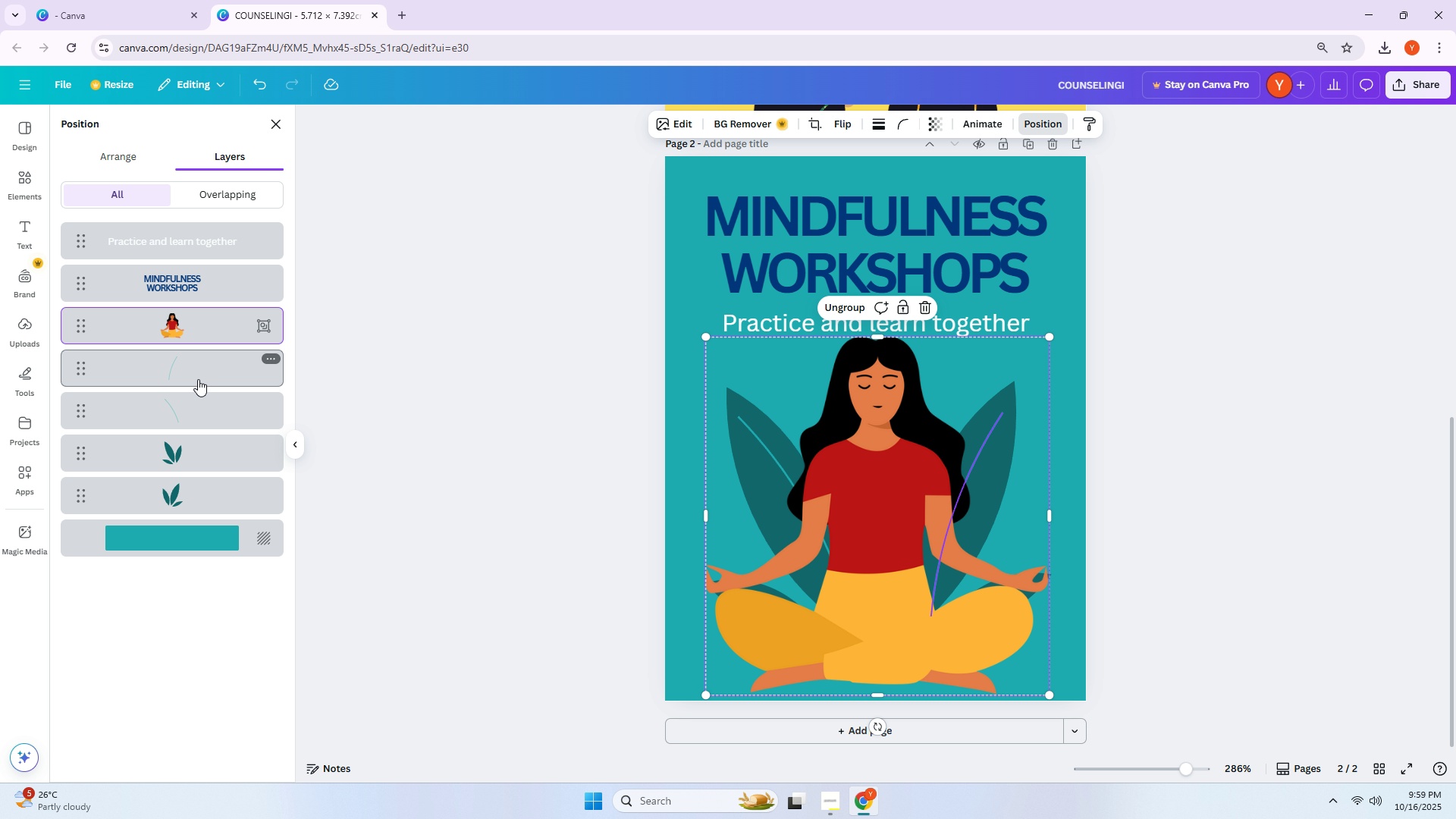 
left_click([205, 413])
 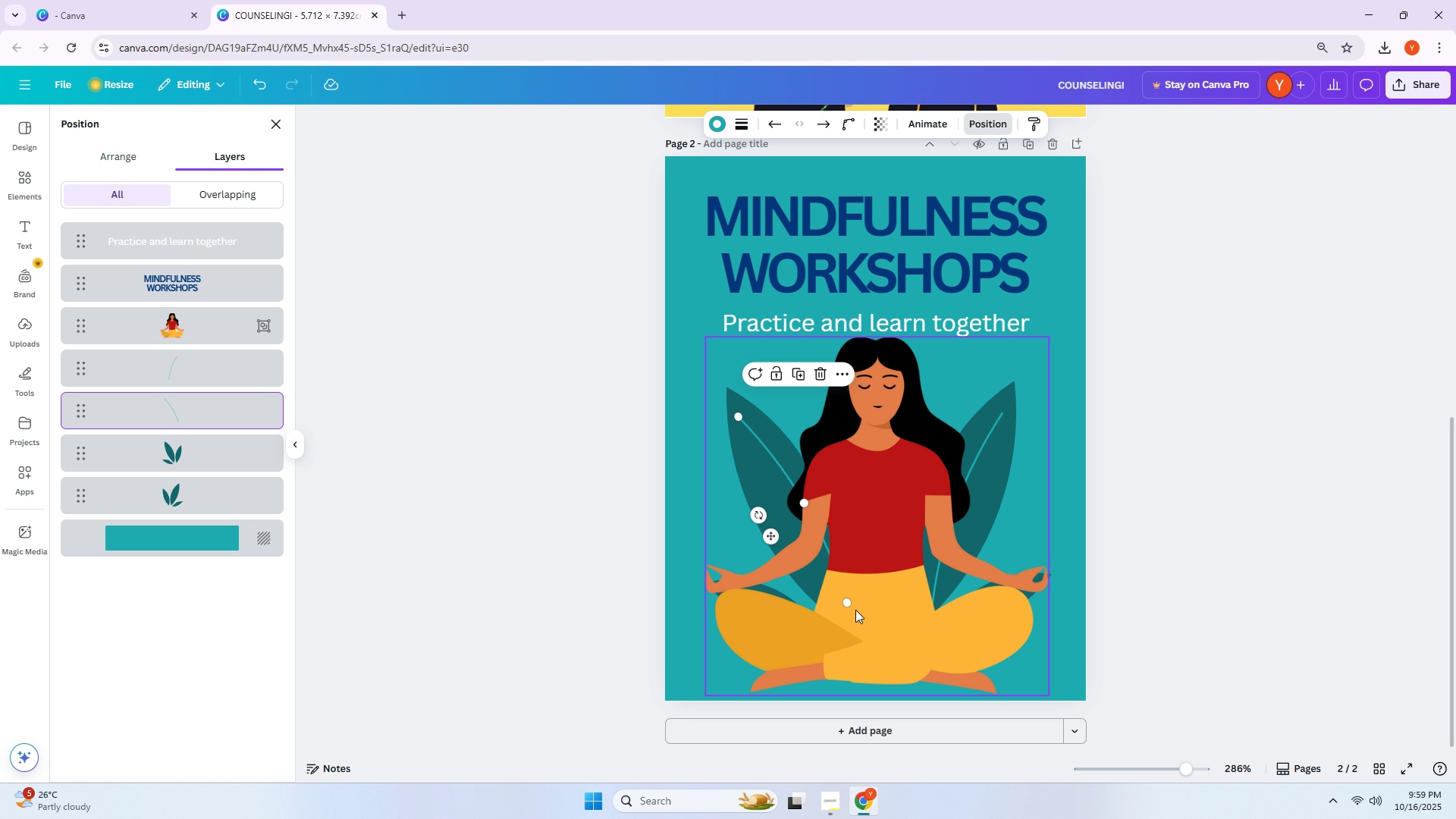 
left_click_drag(start_coordinate=[844, 601], to_coordinate=[836, 642])
 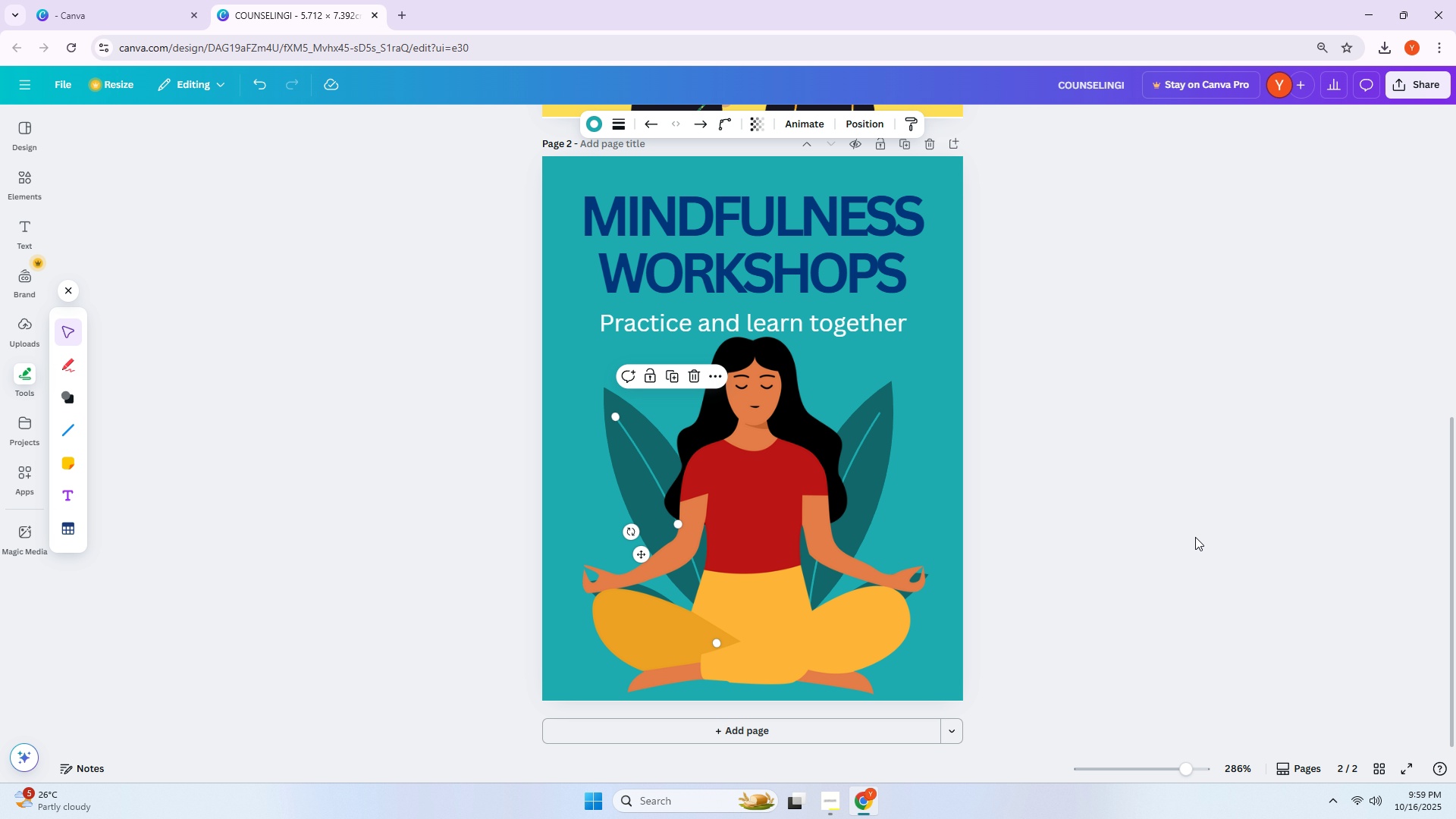 
left_click([1195, 537])
 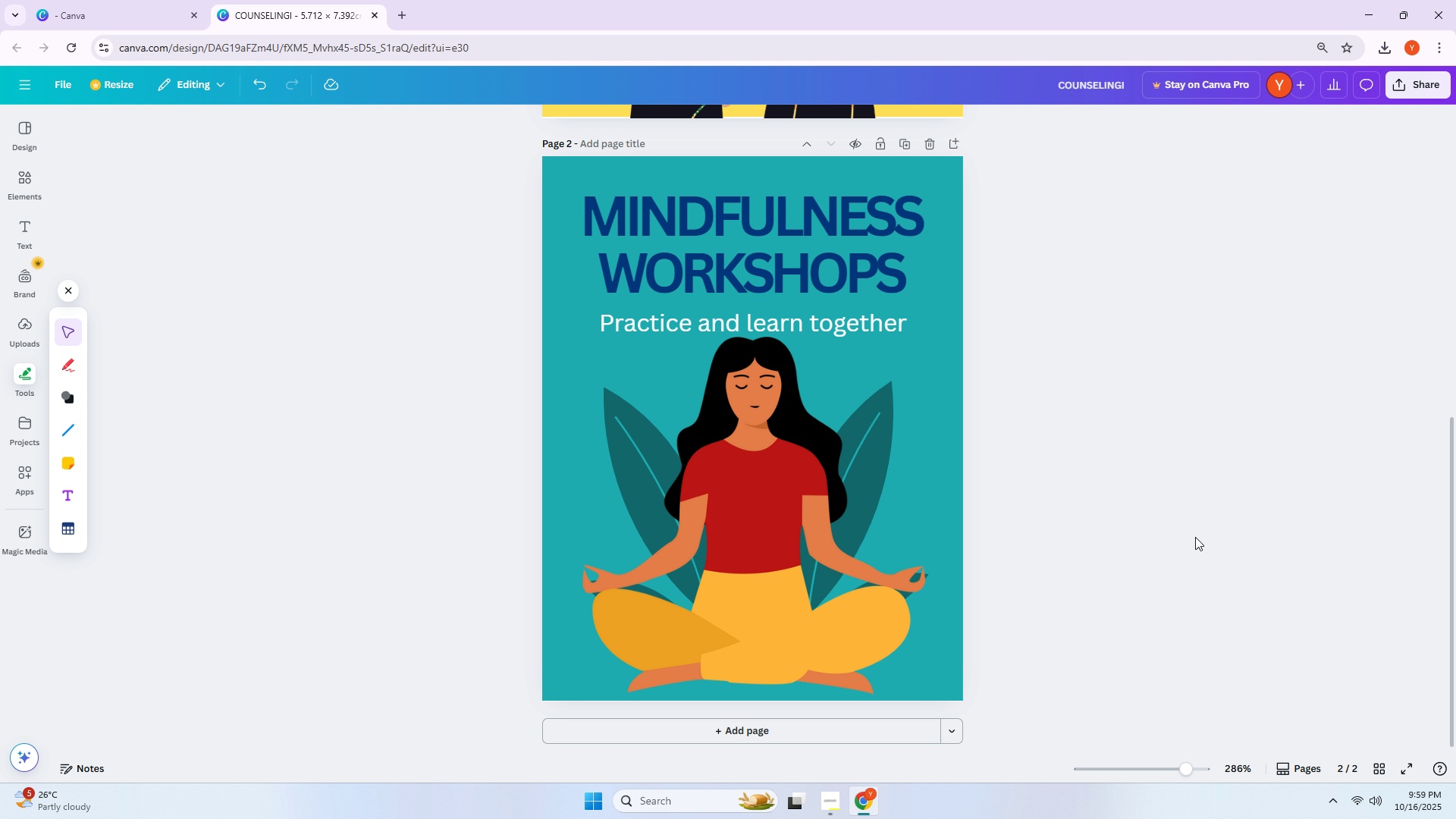 
wait(8.44)
 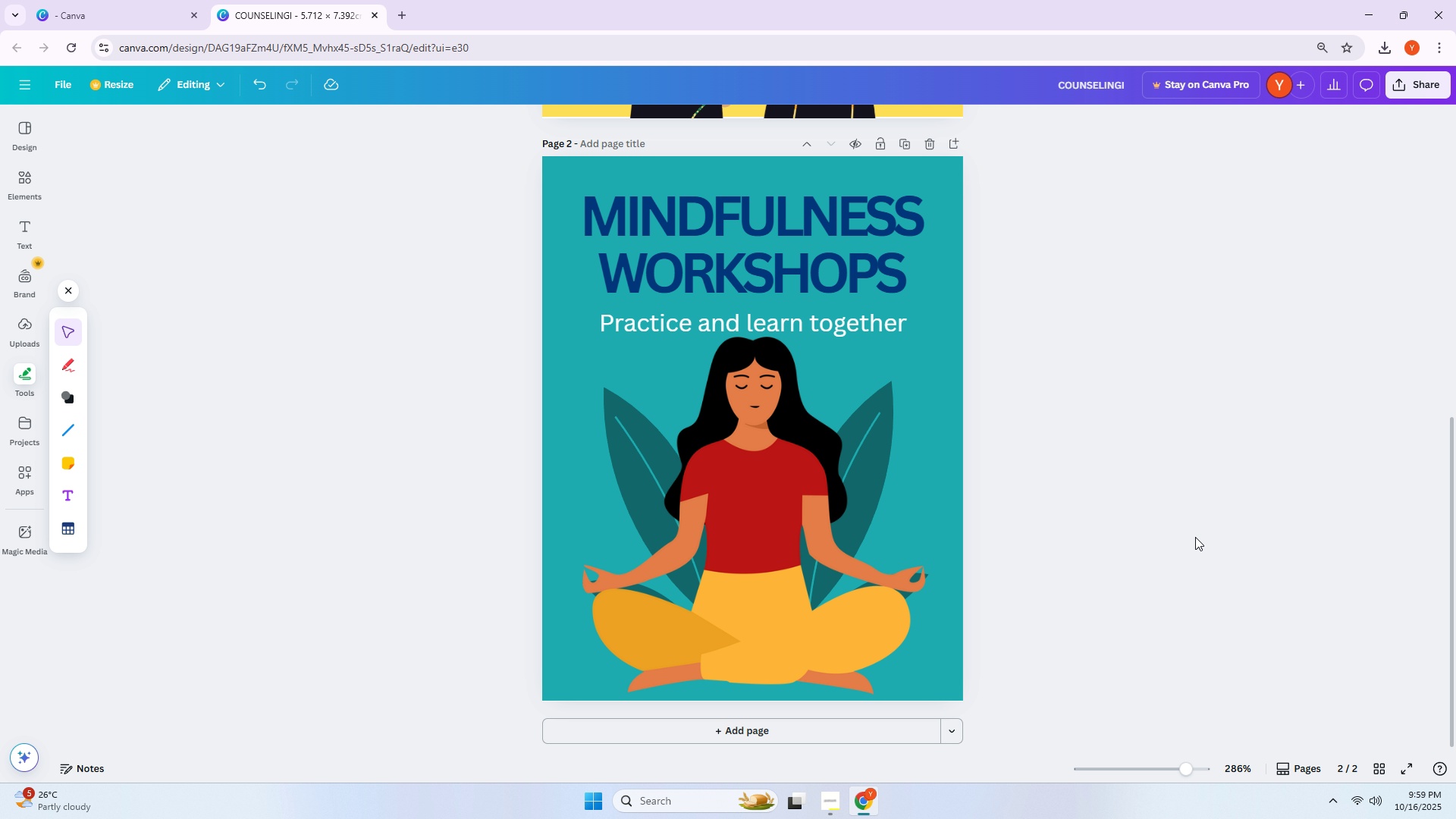 
hold_key(key=AltLeft, duration=0.4)
 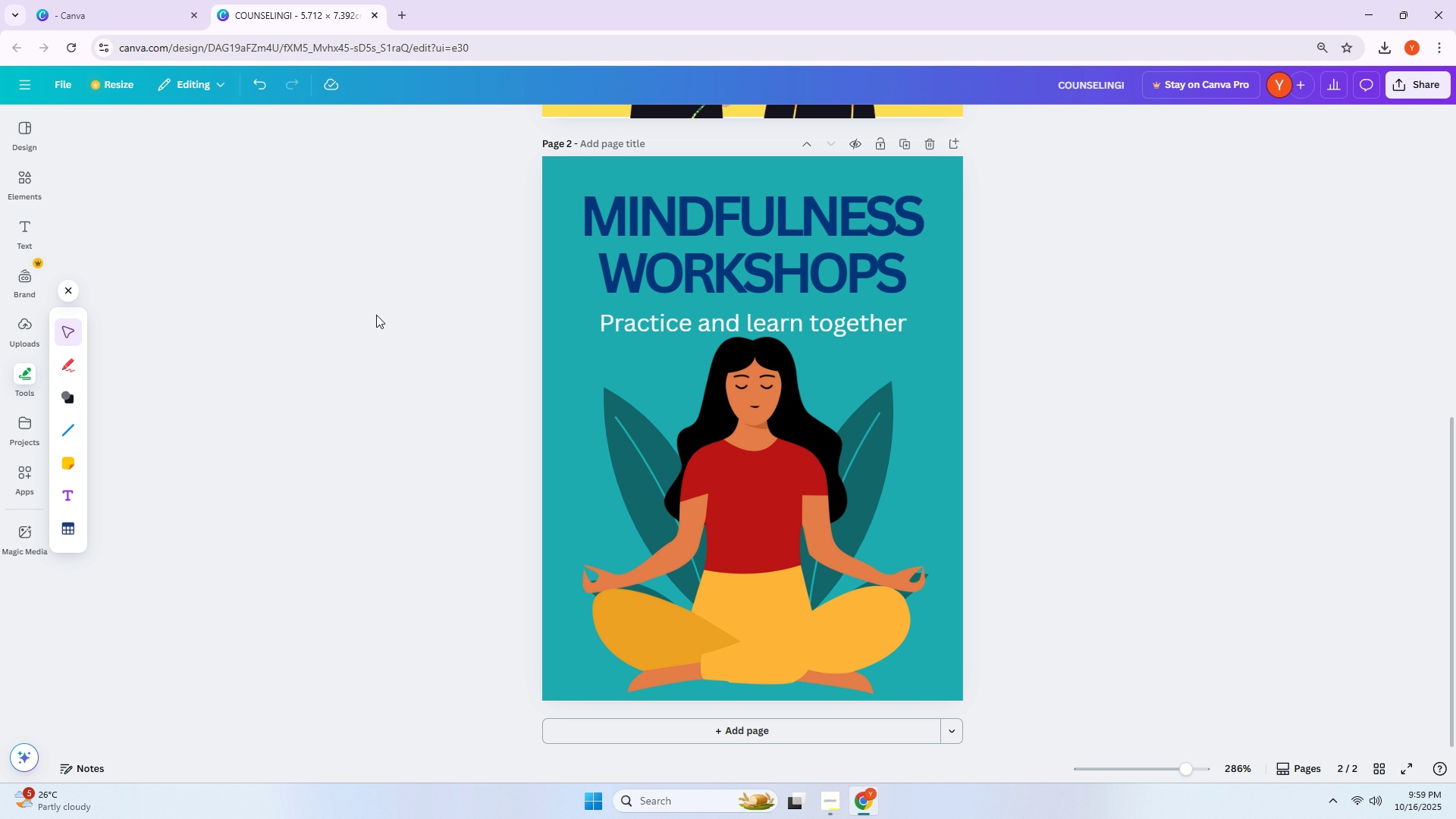 
left_click([890, 419])
 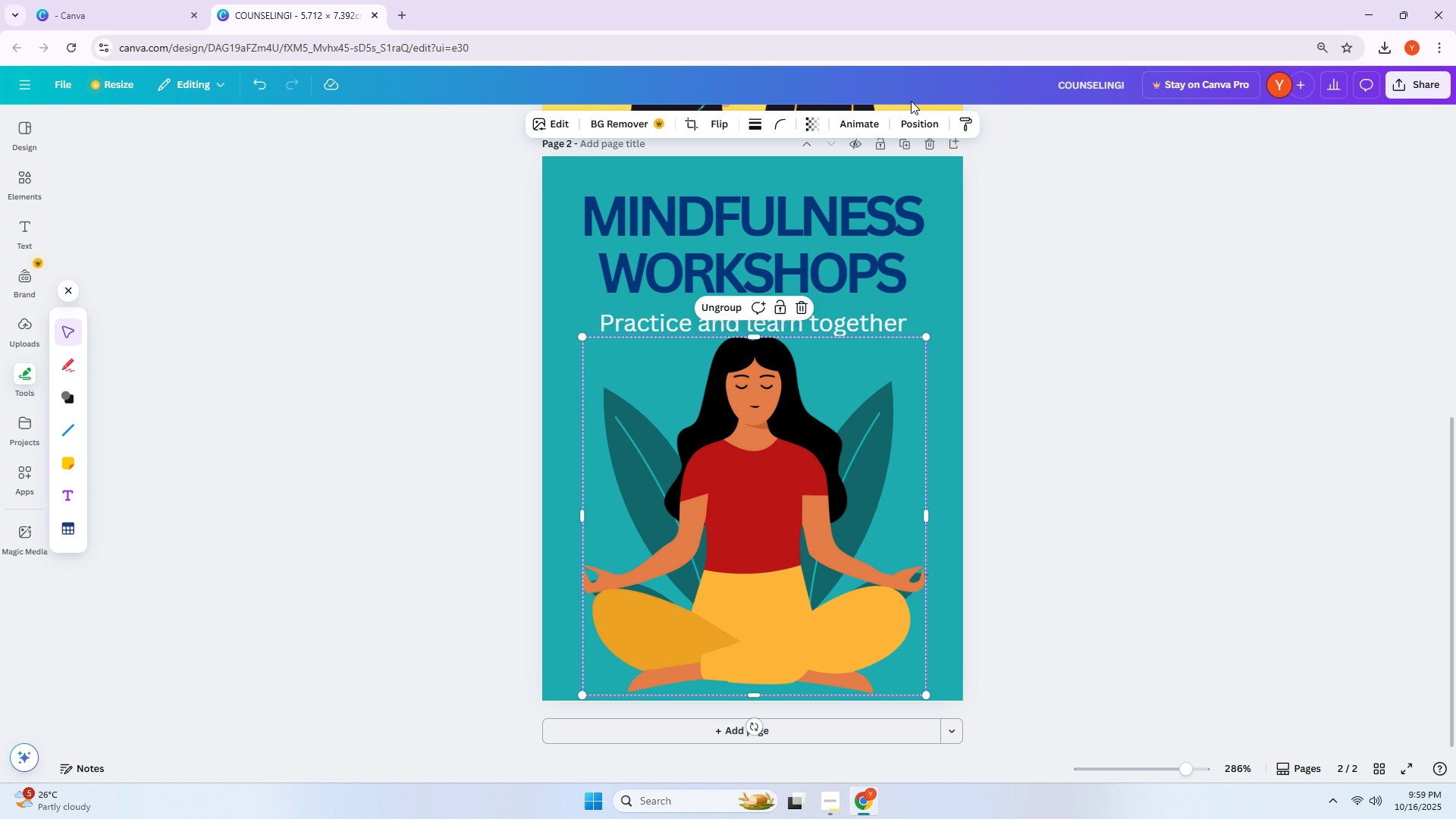 
left_click([921, 129])
 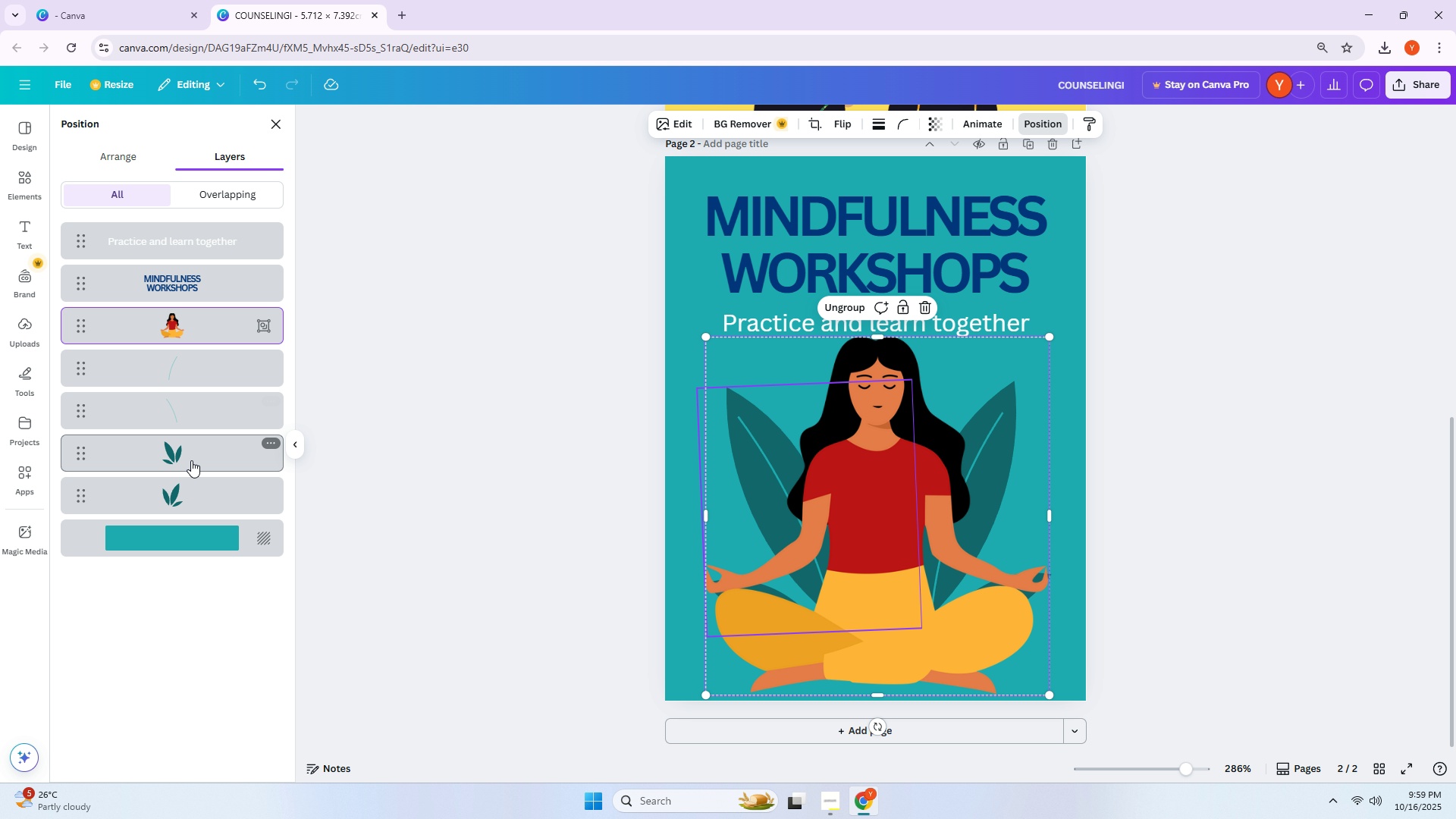 
left_click([191, 463])
 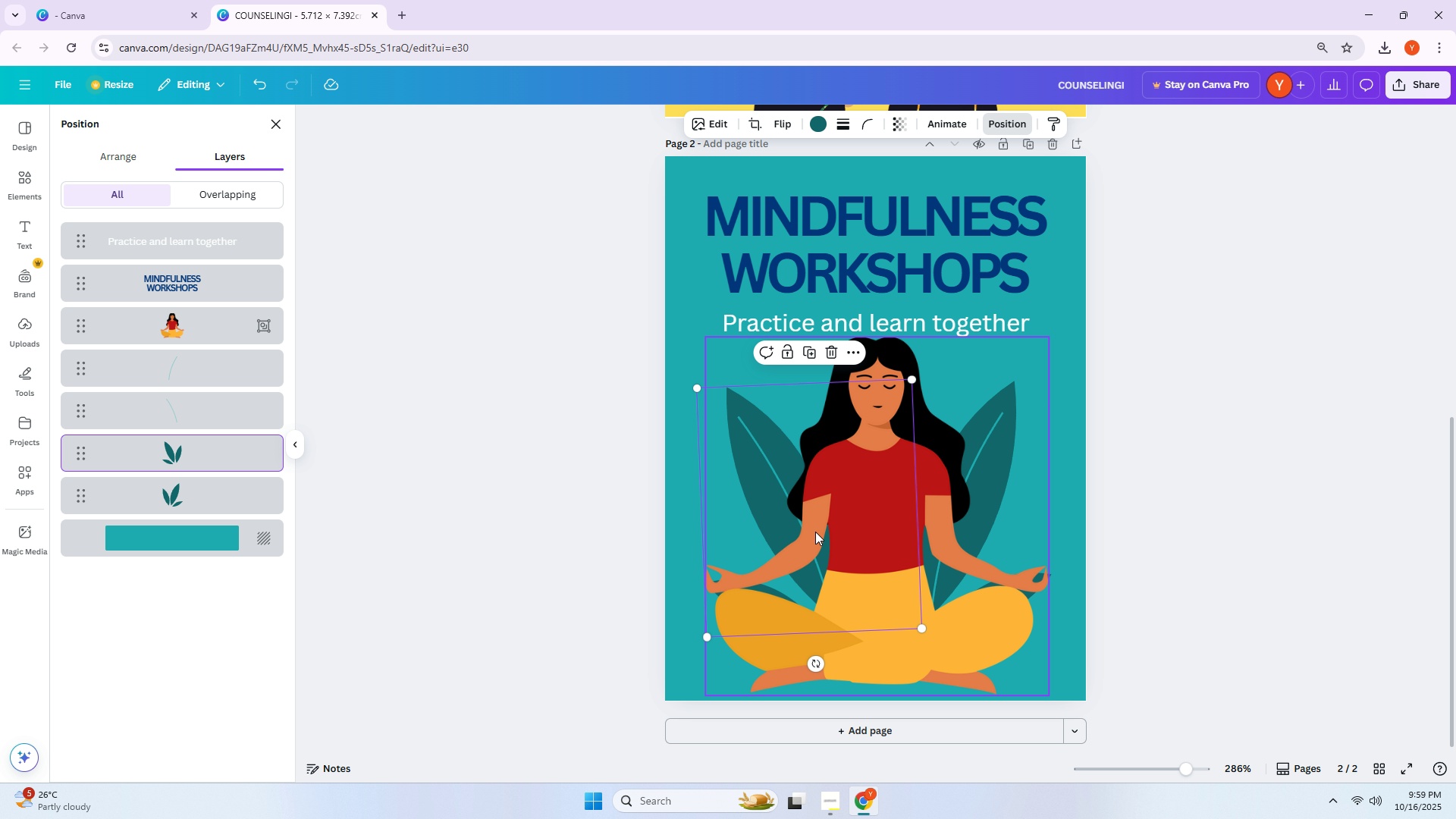 
hold_key(key=AltLeft, duration=1.4)
left_click_drag(start_coordinate=[774, 507], to_coordinate=[737, 531])
 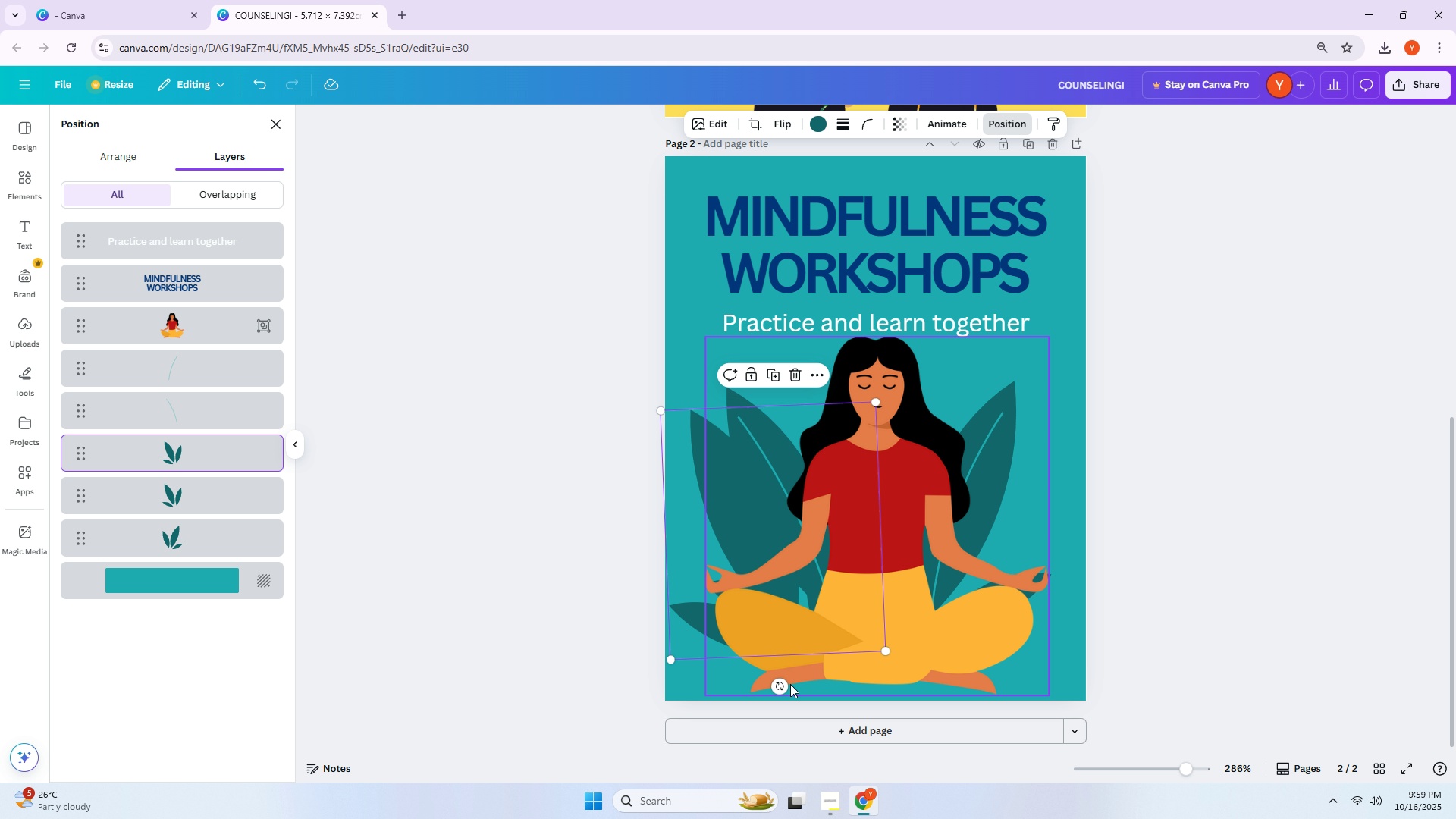 
left_click_drag(start_coordinate=[782, 689], to_coordinate=[902, 686])
 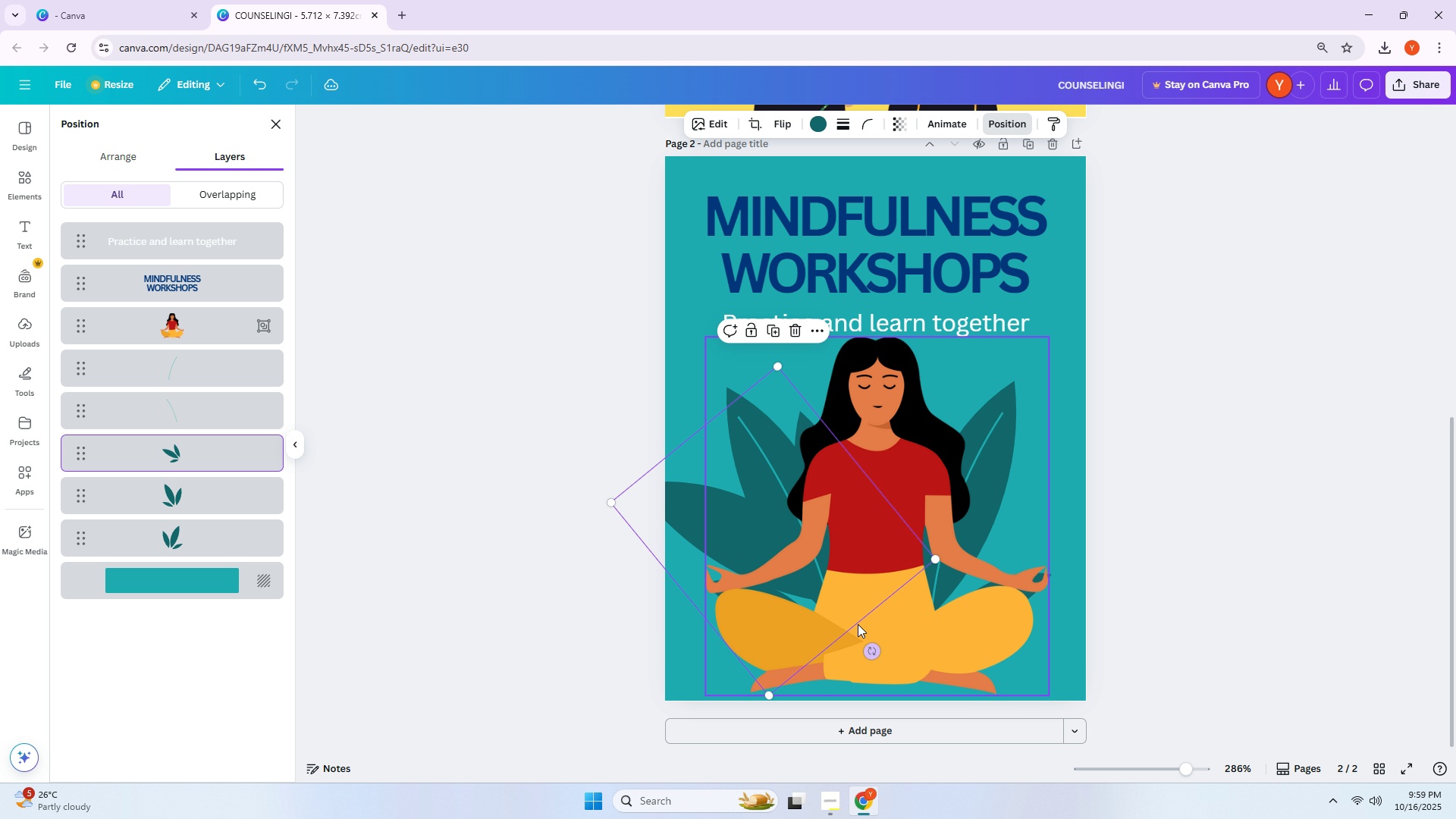 
left_click_drag(start_coordinate=[839, 598], to_coordinate=[861, 615])
 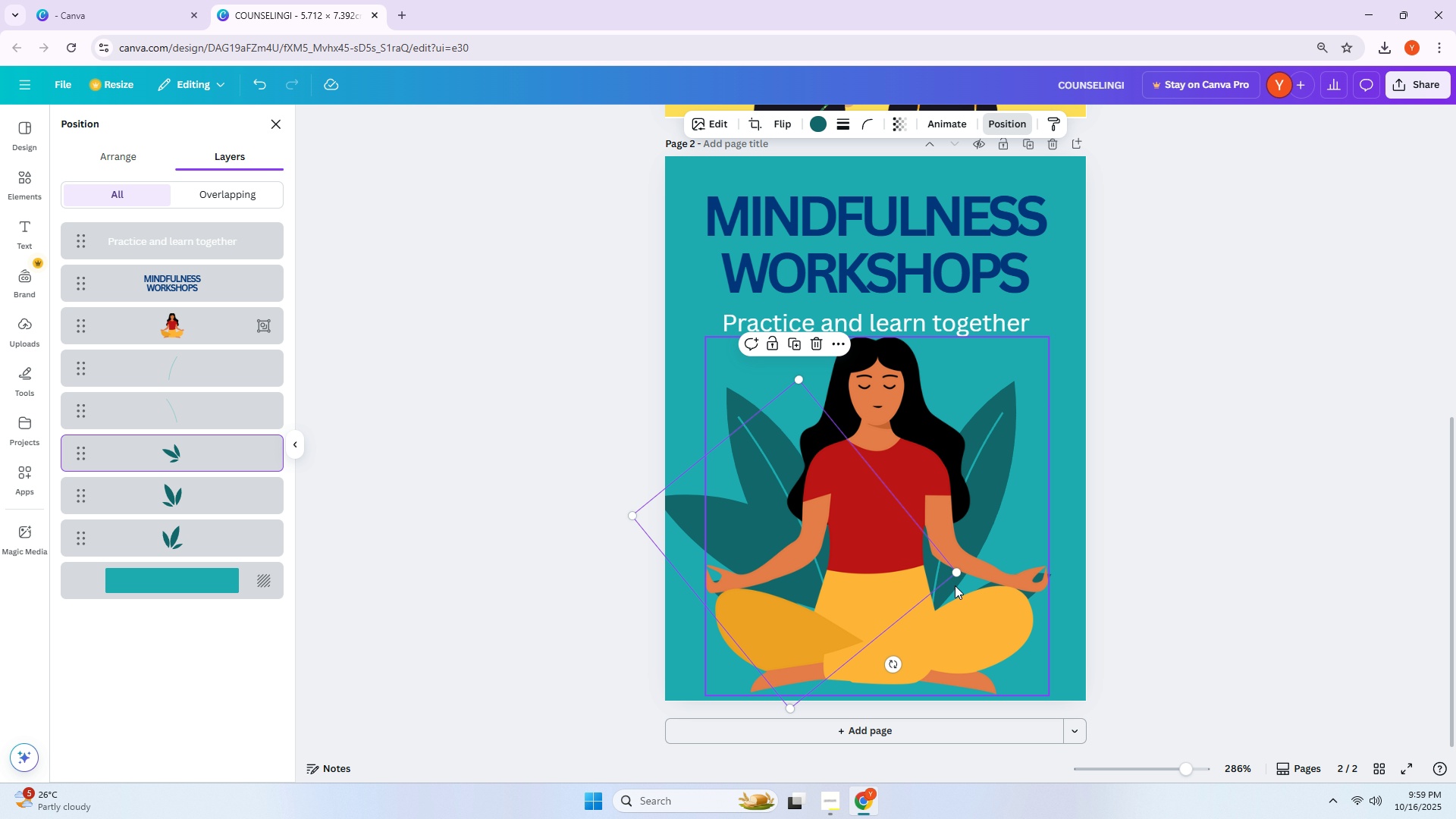 
left_click_drag(start_coordinate=[954, 573], to_coordinate=[953, 582])
 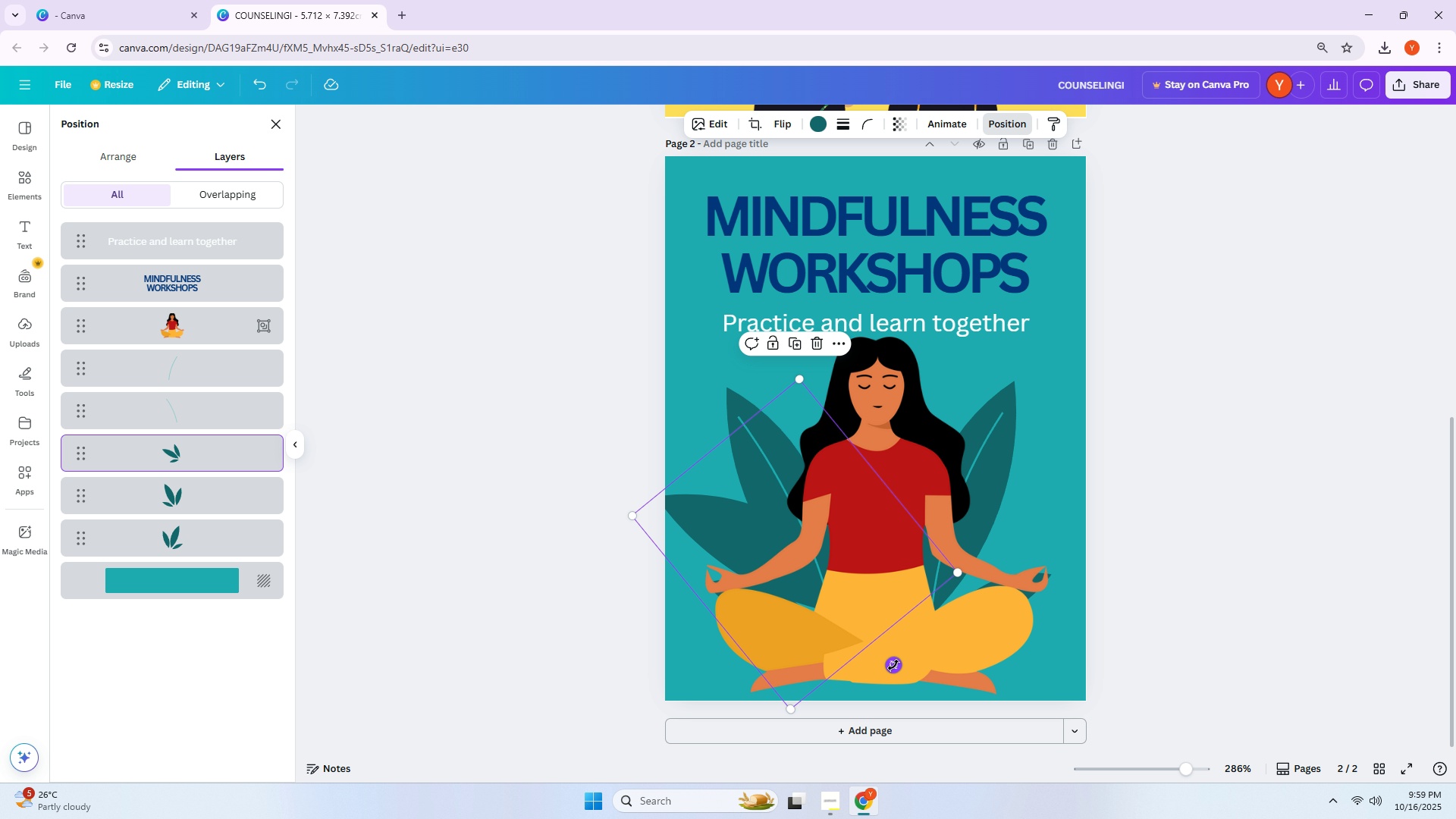 
mouse_move([883, 656])
 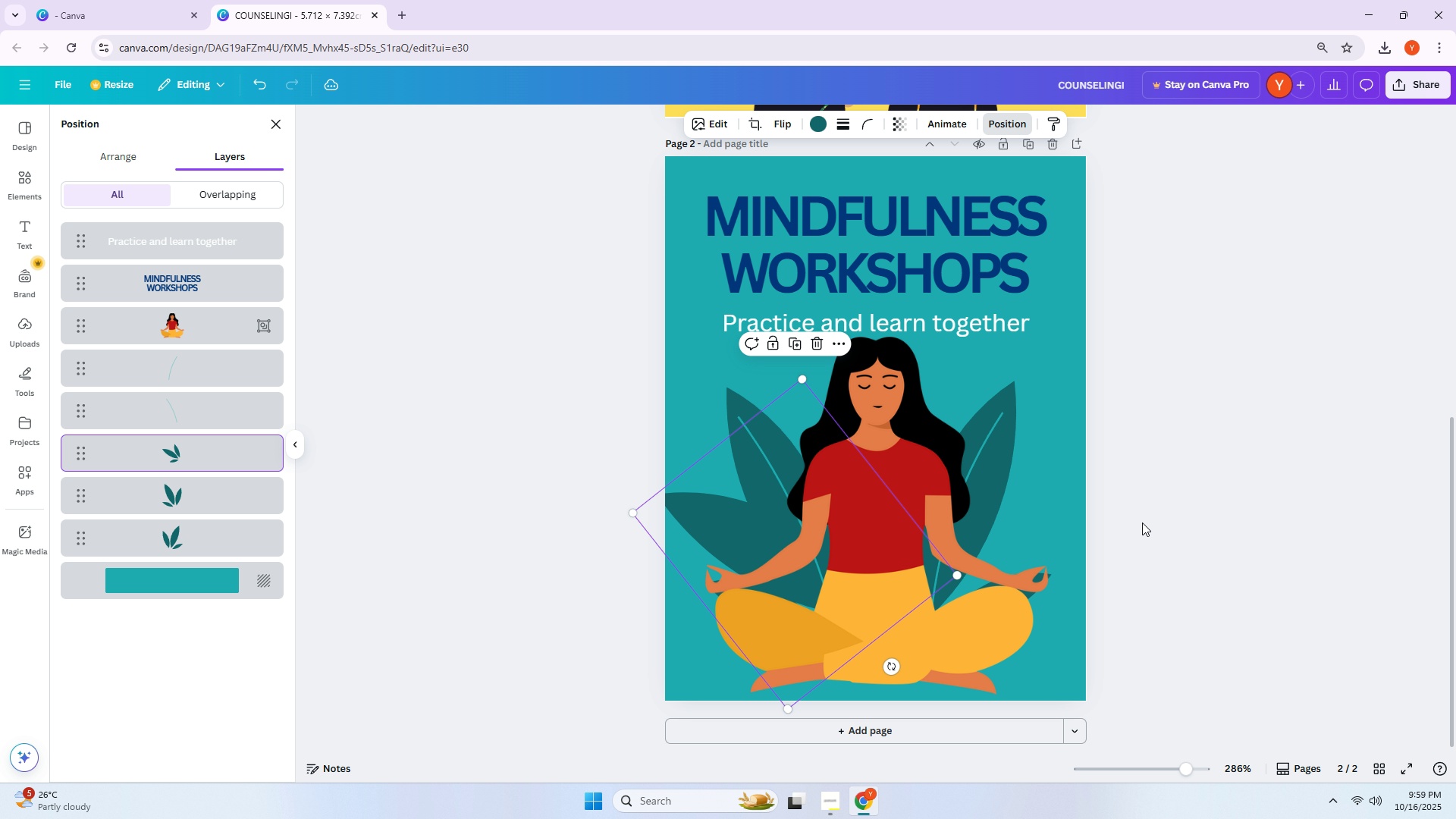 
left_click([1142, 522])
 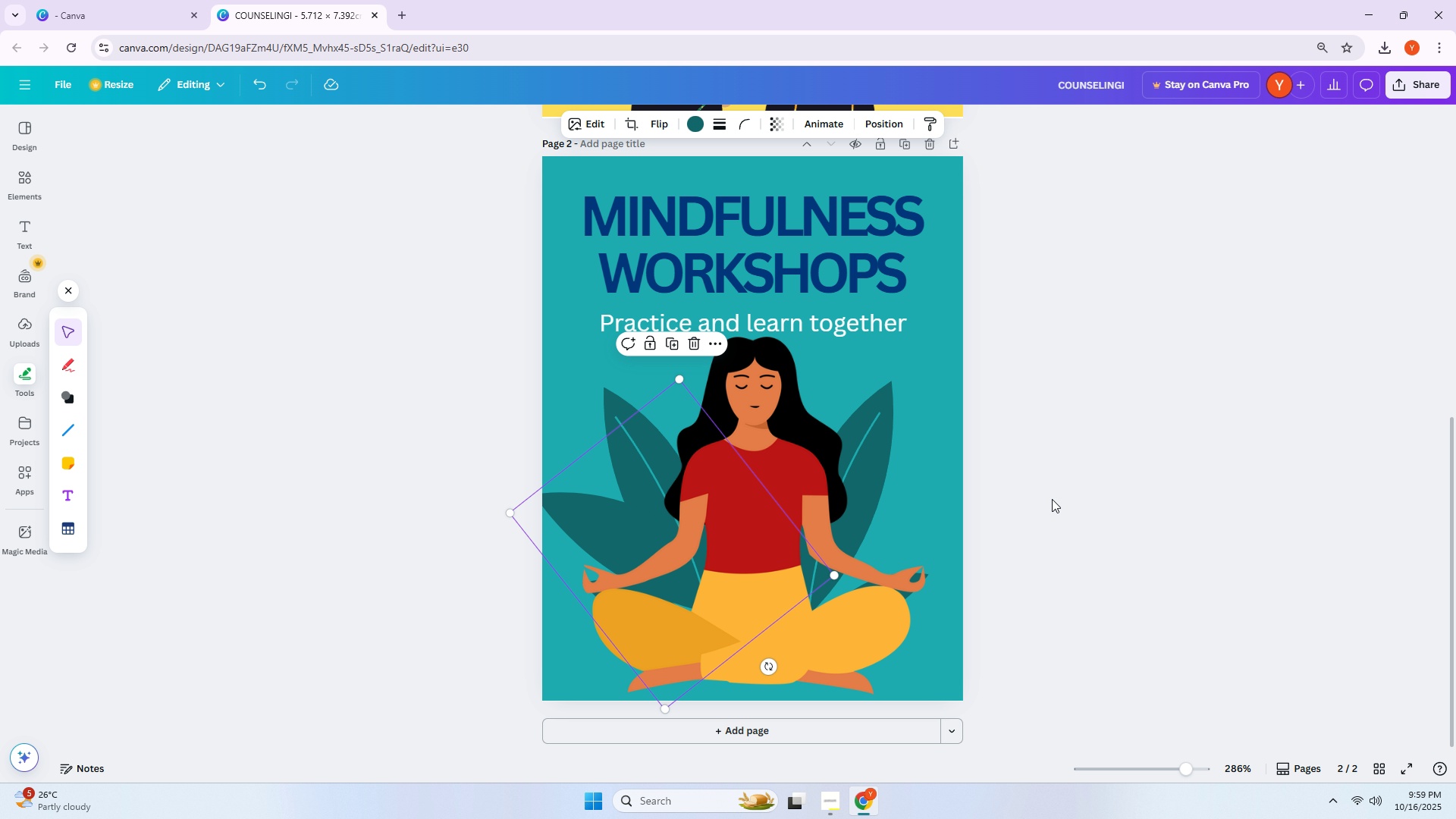 
left_click([1060, 499])
 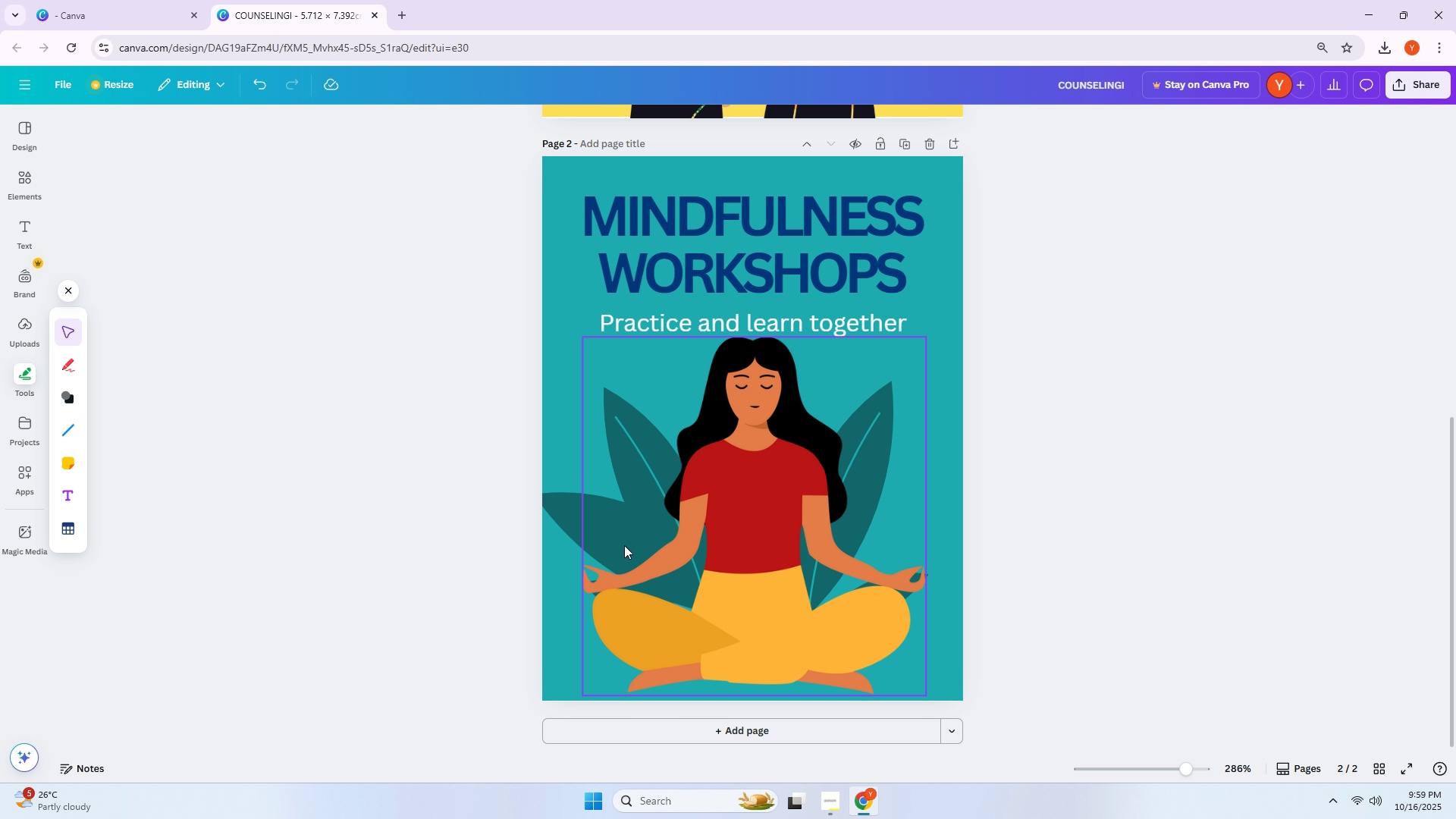 
hold_key(key=AltLeft, duration=0.41)
left_click([597, 531])
 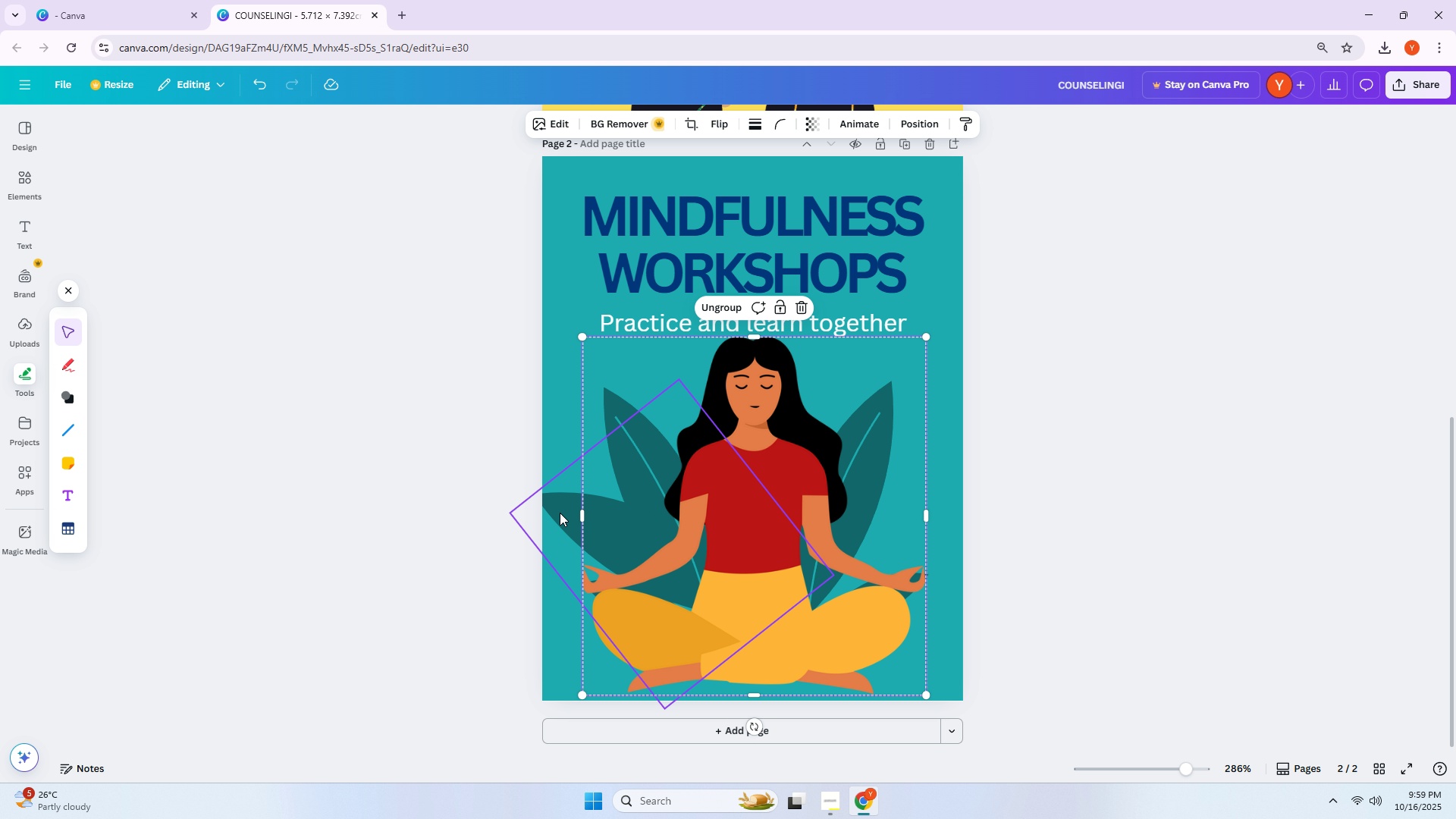 
left_click_drag(start_coordinate=[560, 513], to_coordinate=[762, 516])
 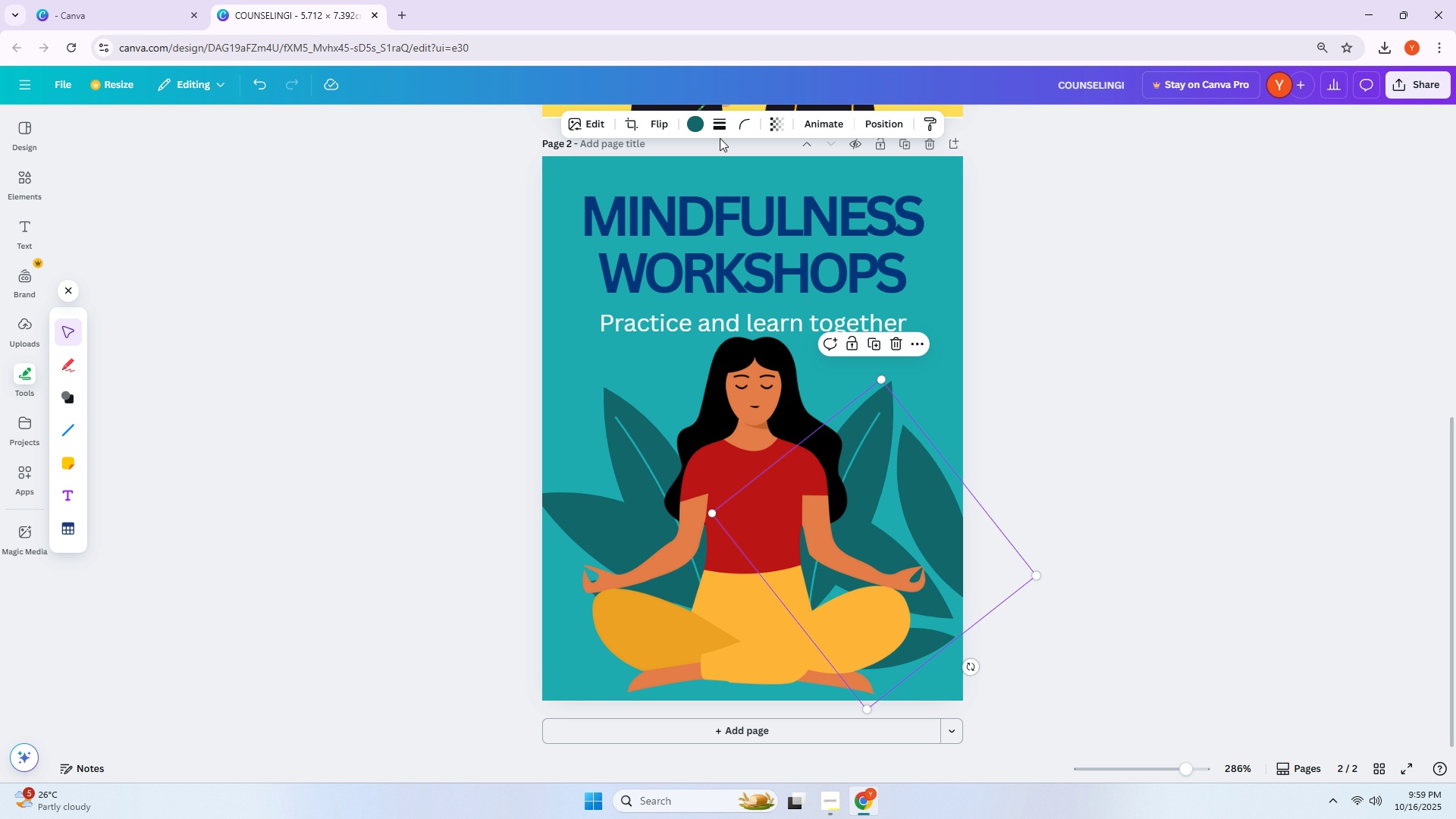 
hold_key(key=AltLeft, duration=0.99)
 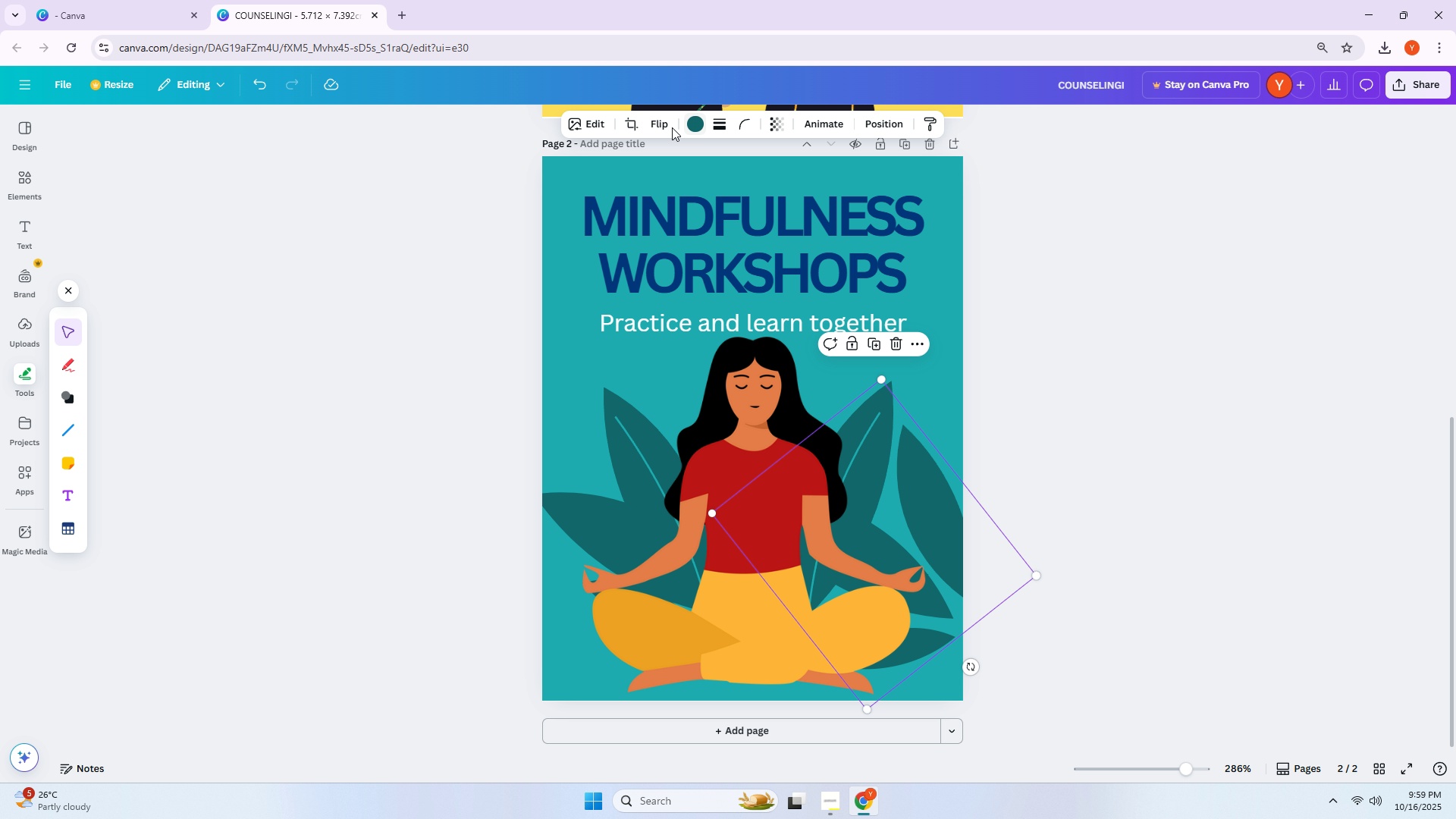 
left_click([662, 125])
 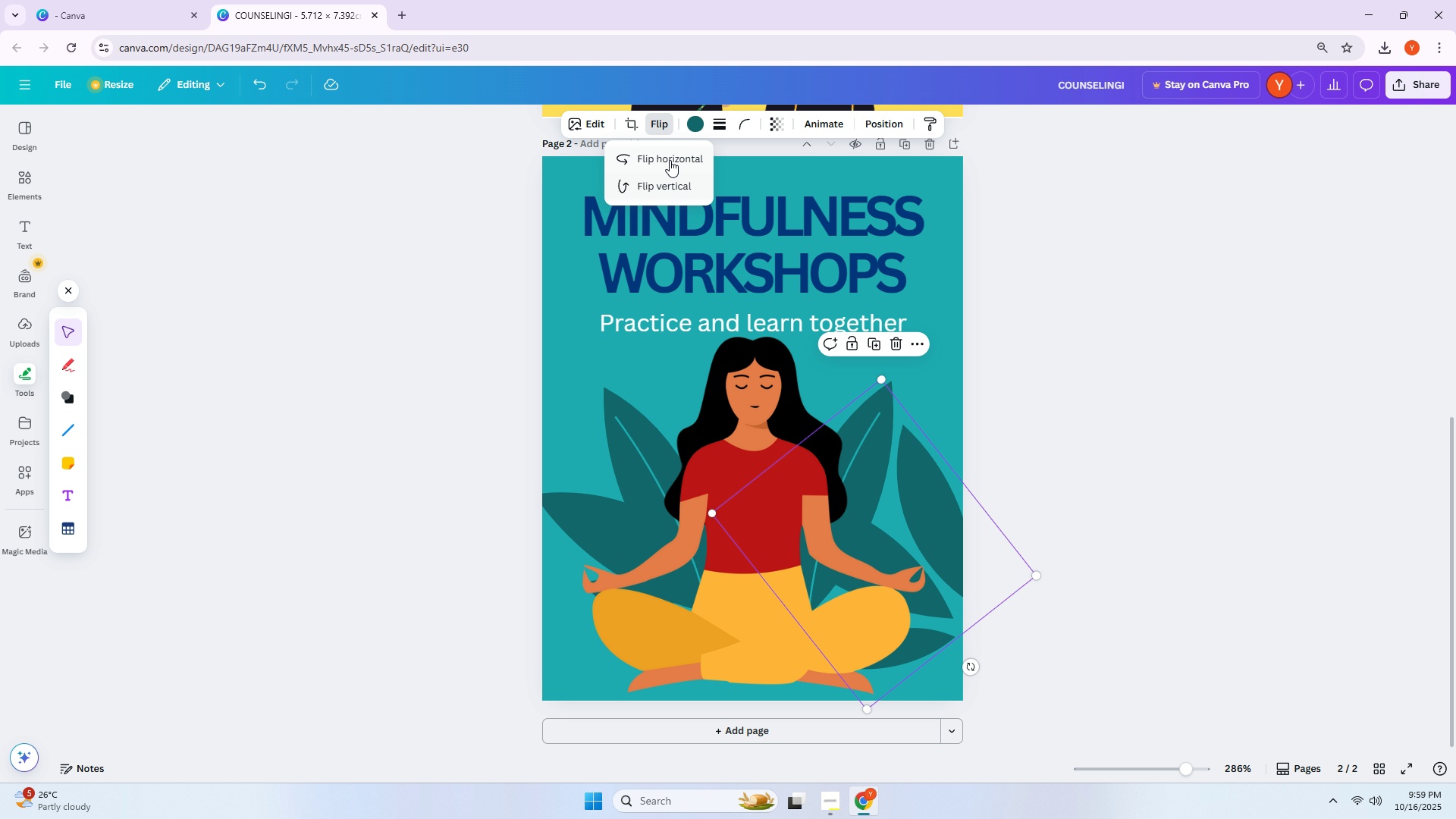 
left_click([670, 159])
 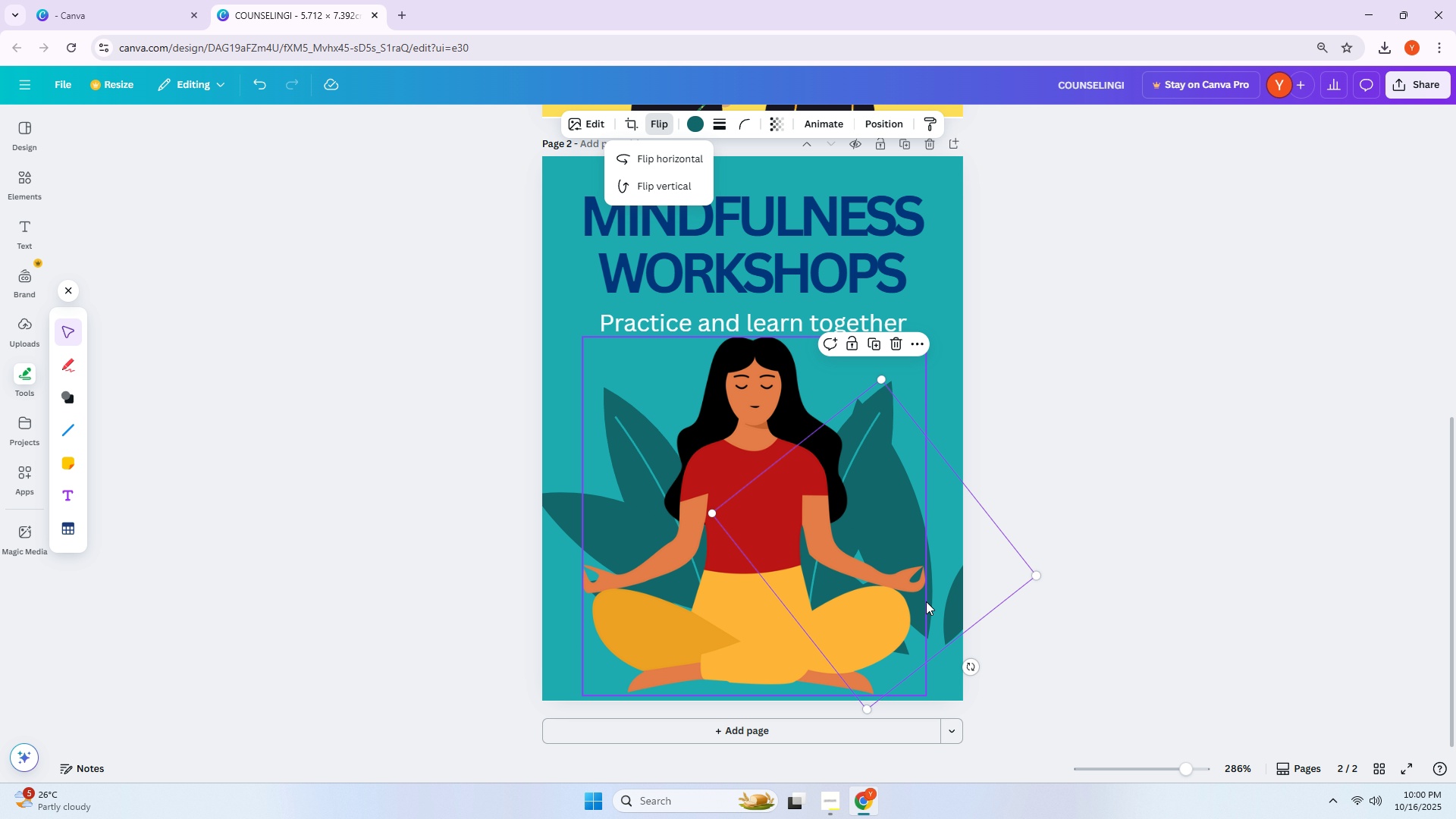 
left_click_drag(start_coordinate=[927, 598], to_coordinate=[923, 587])
 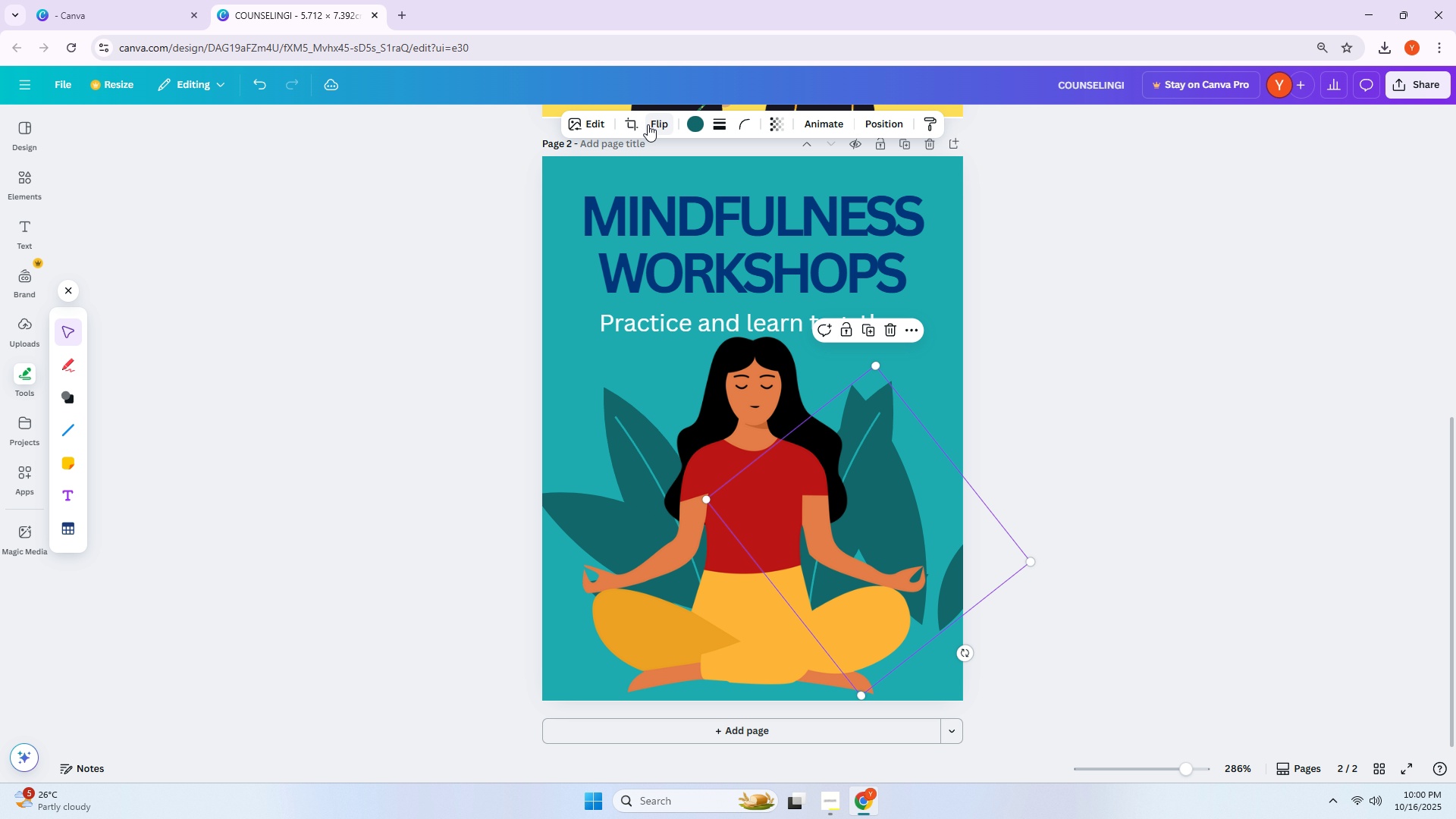 
left_click([647, 132])
 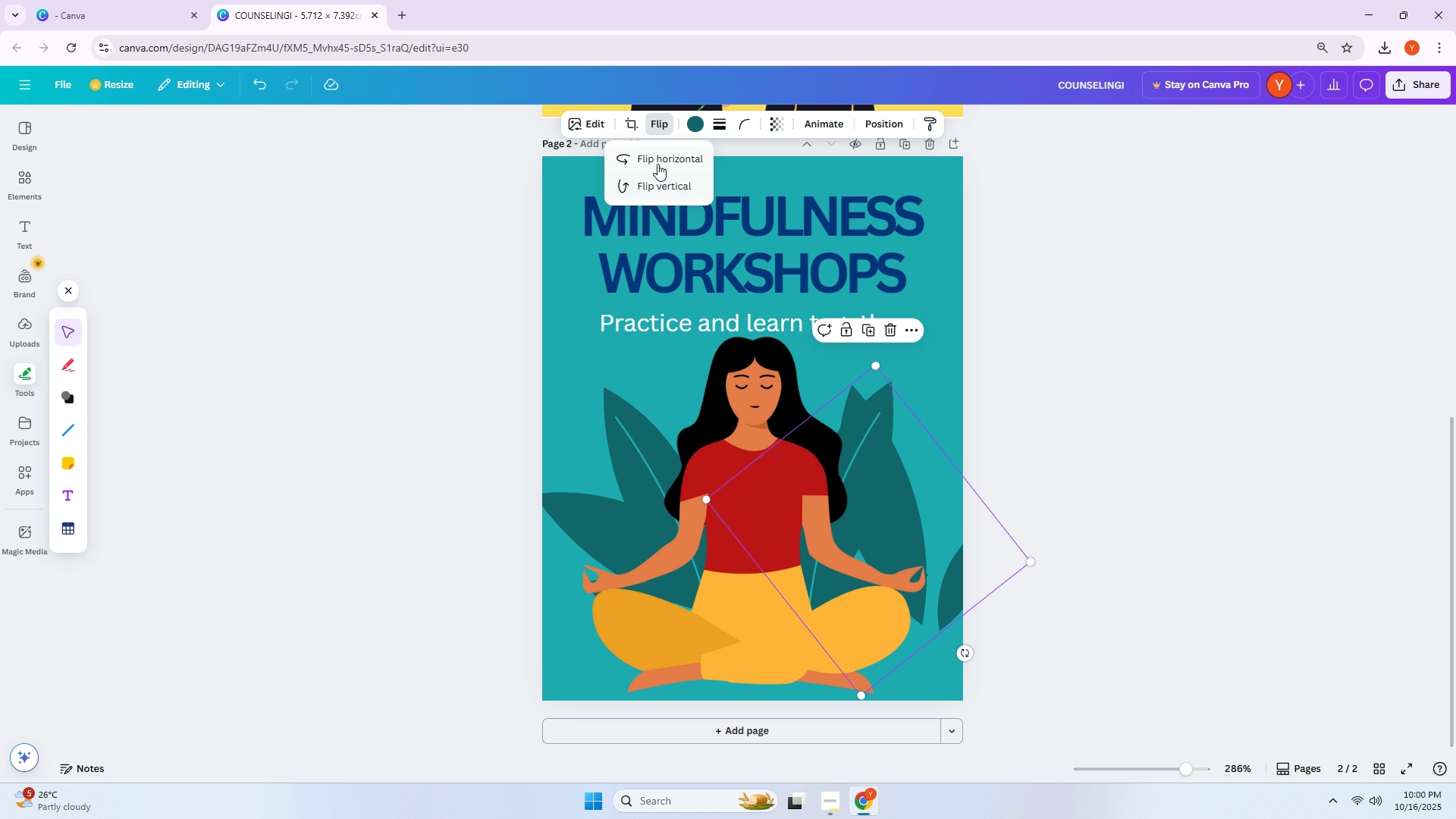 
left_click([657, 164])
 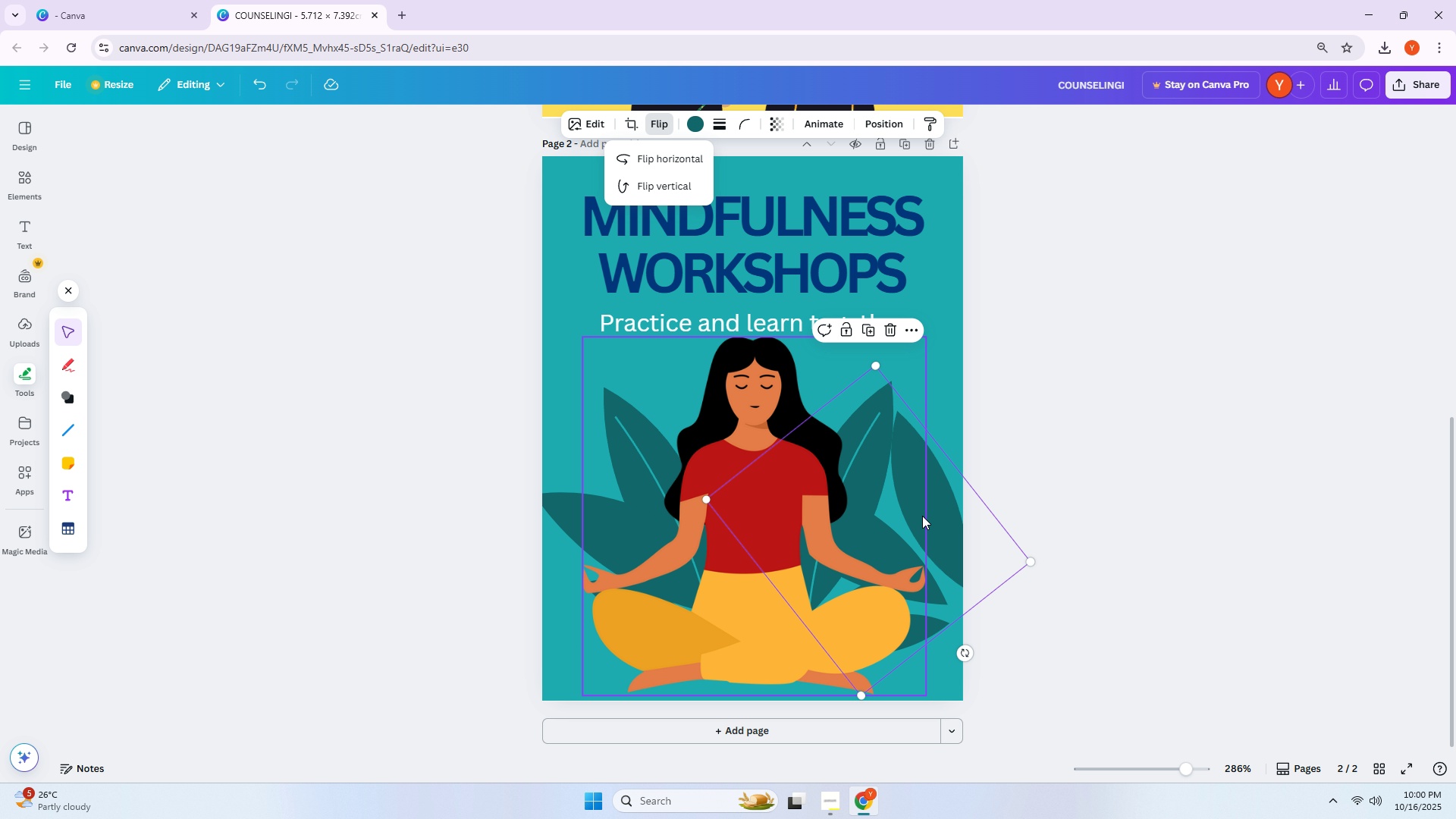 
left_click_drag(start_coordinate=[924, 516], to_coordinate=[913, 396])
 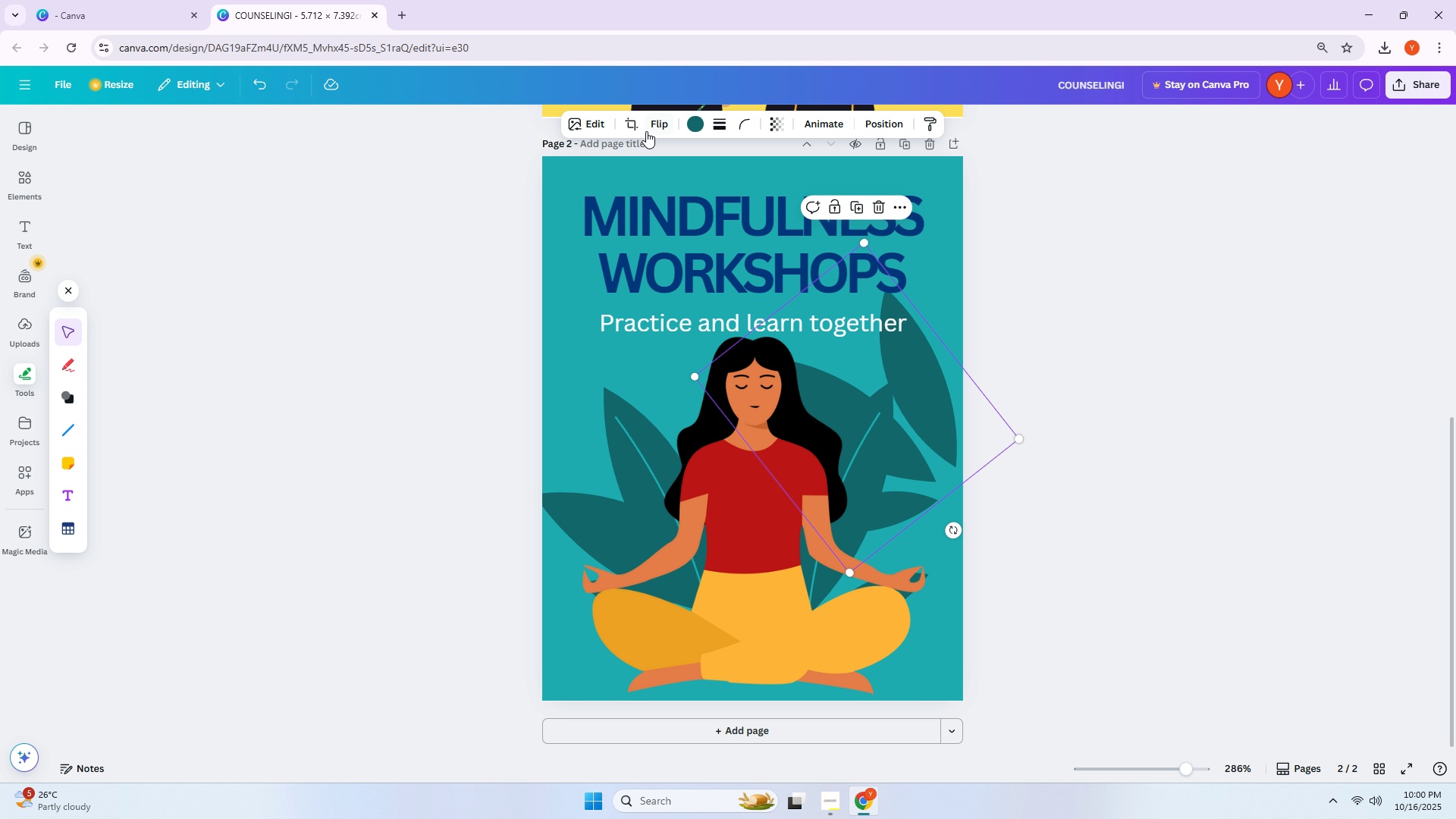 
left_click([644, 124])
 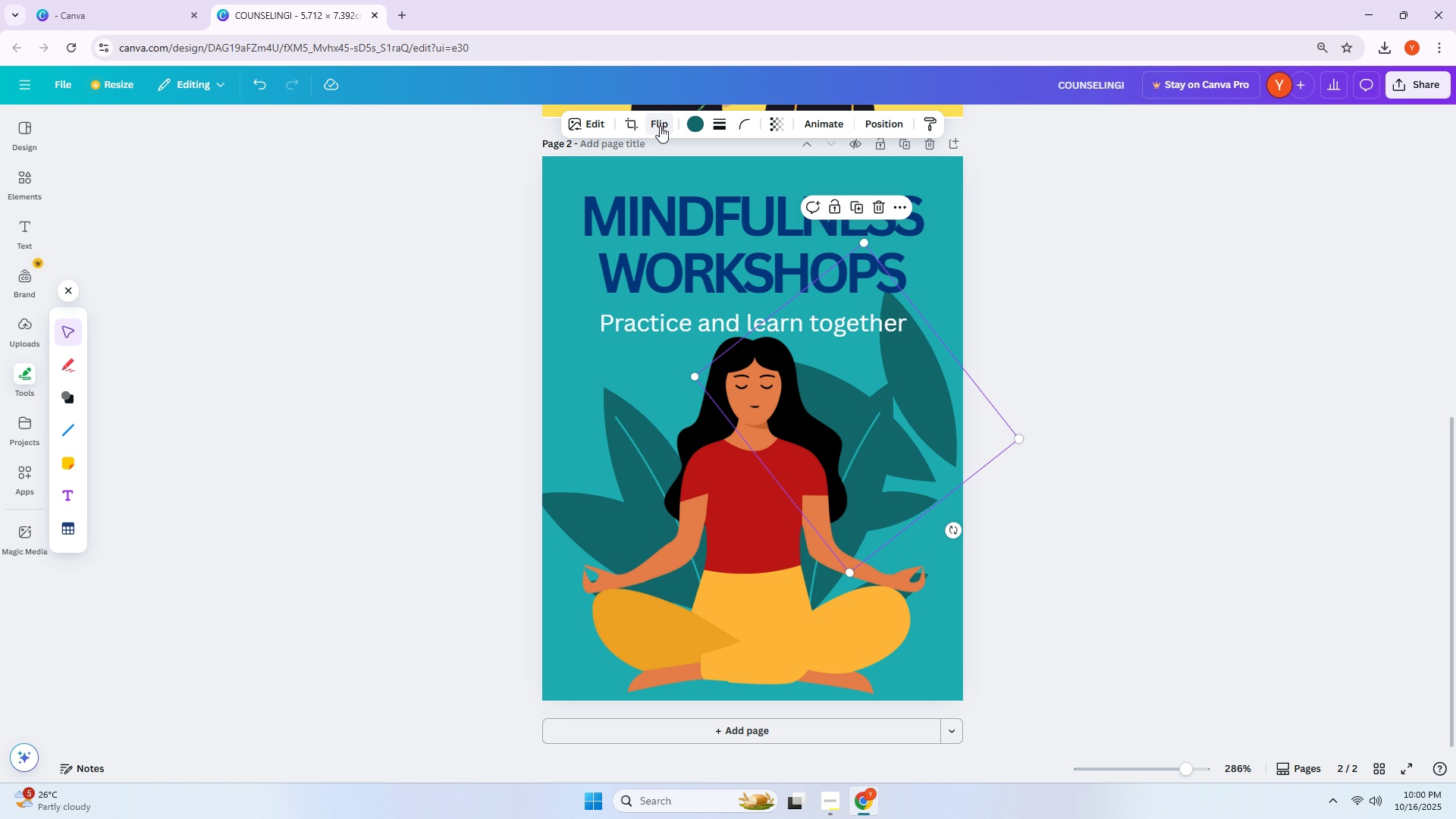 
left_click([660, 126])
 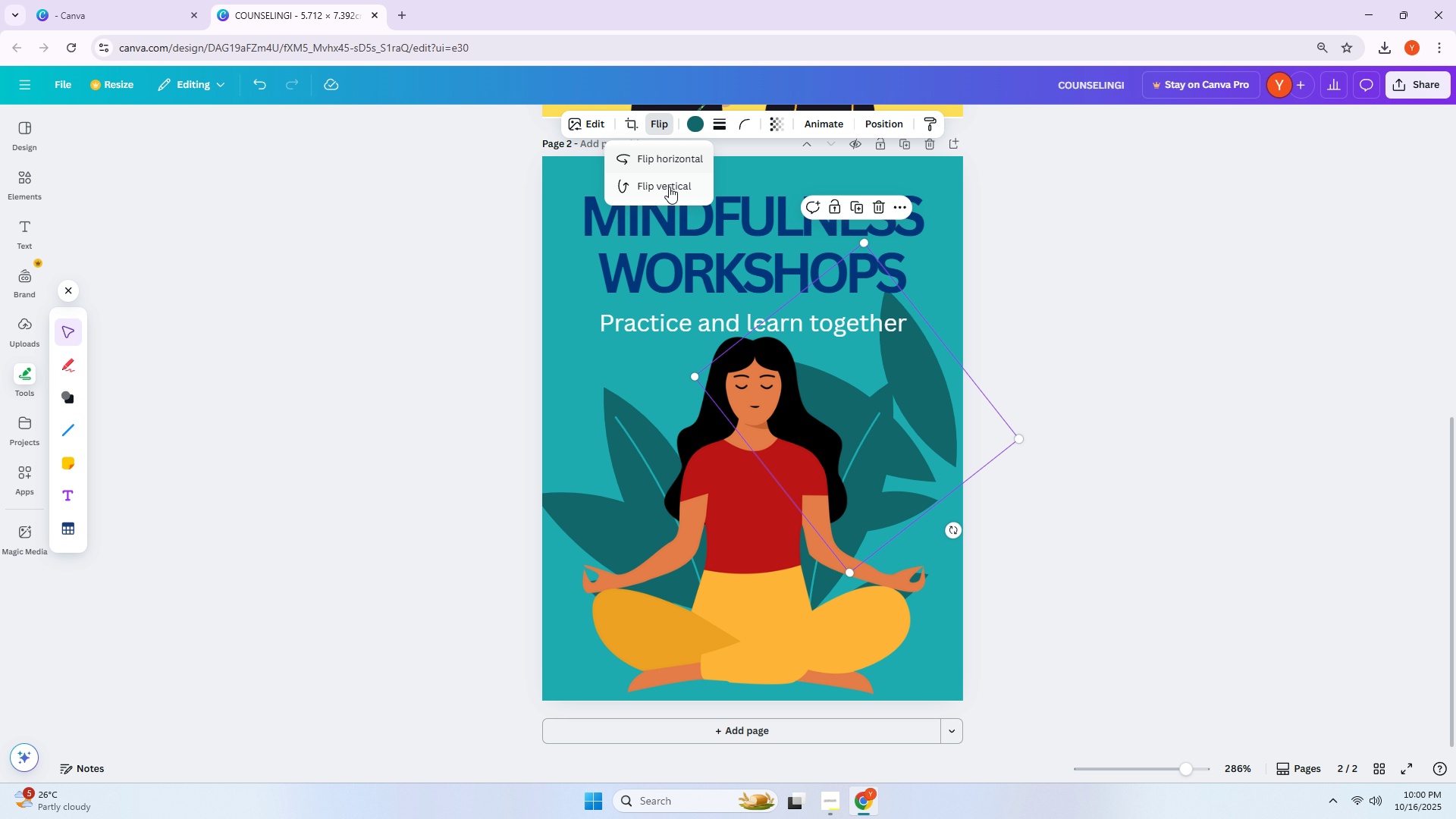 
left_click([668, 187])
 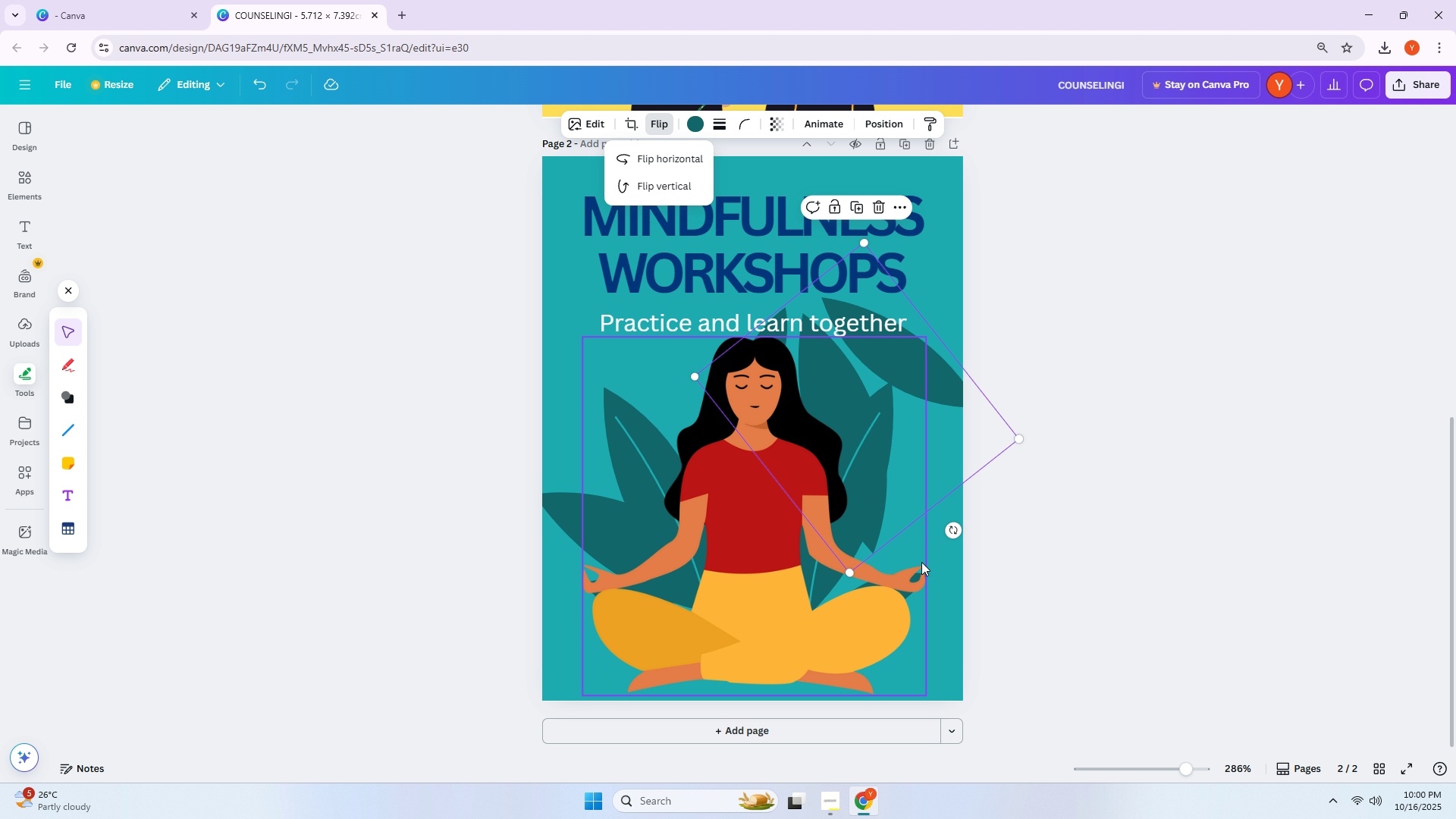 
left_click_drag(start_coordinate=[953, 538], to_coordinate=[987, 208])
 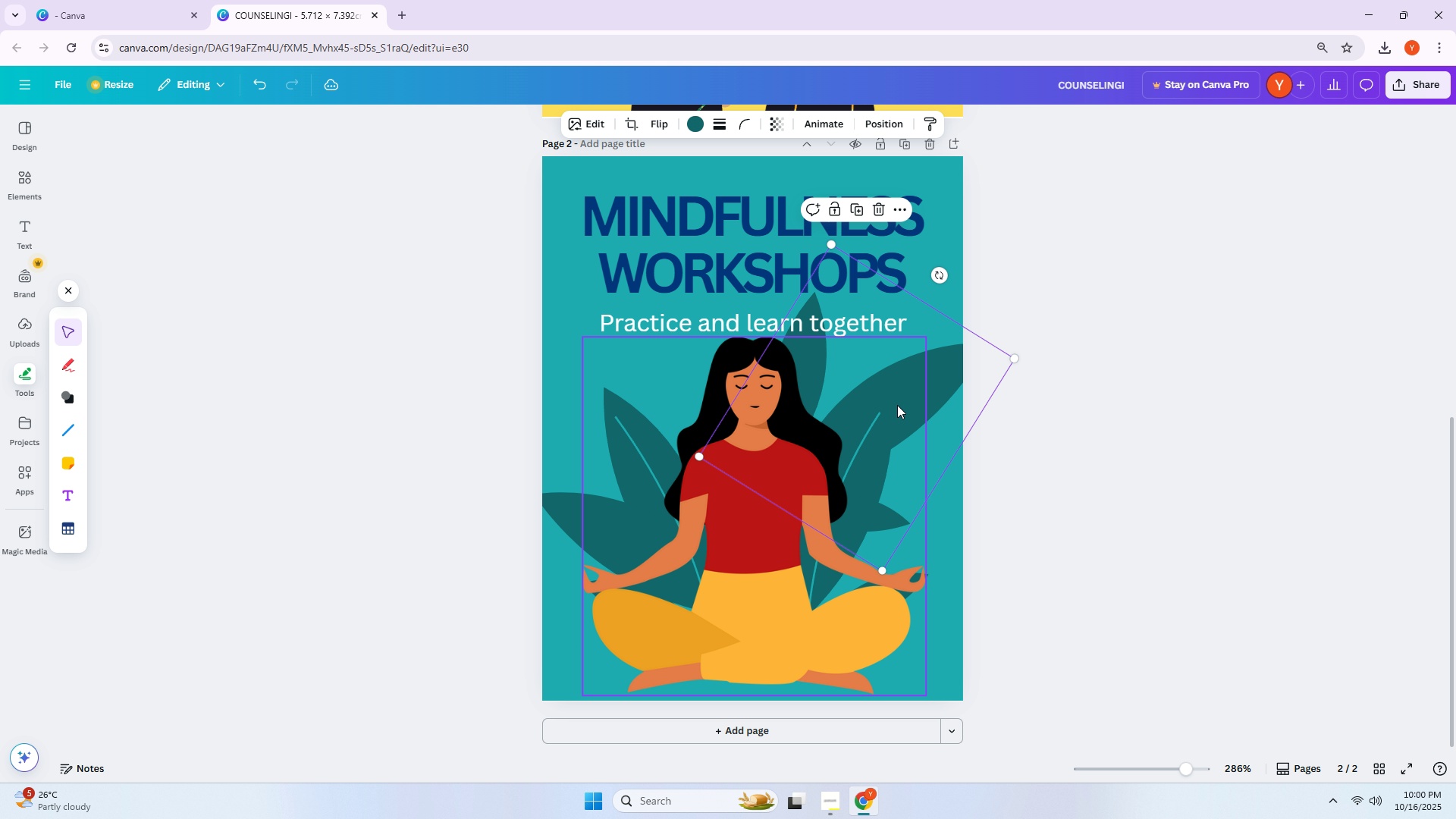 
left_click_drag(start_coordinate=[861, 485], to_coordinate=[839, 625])
 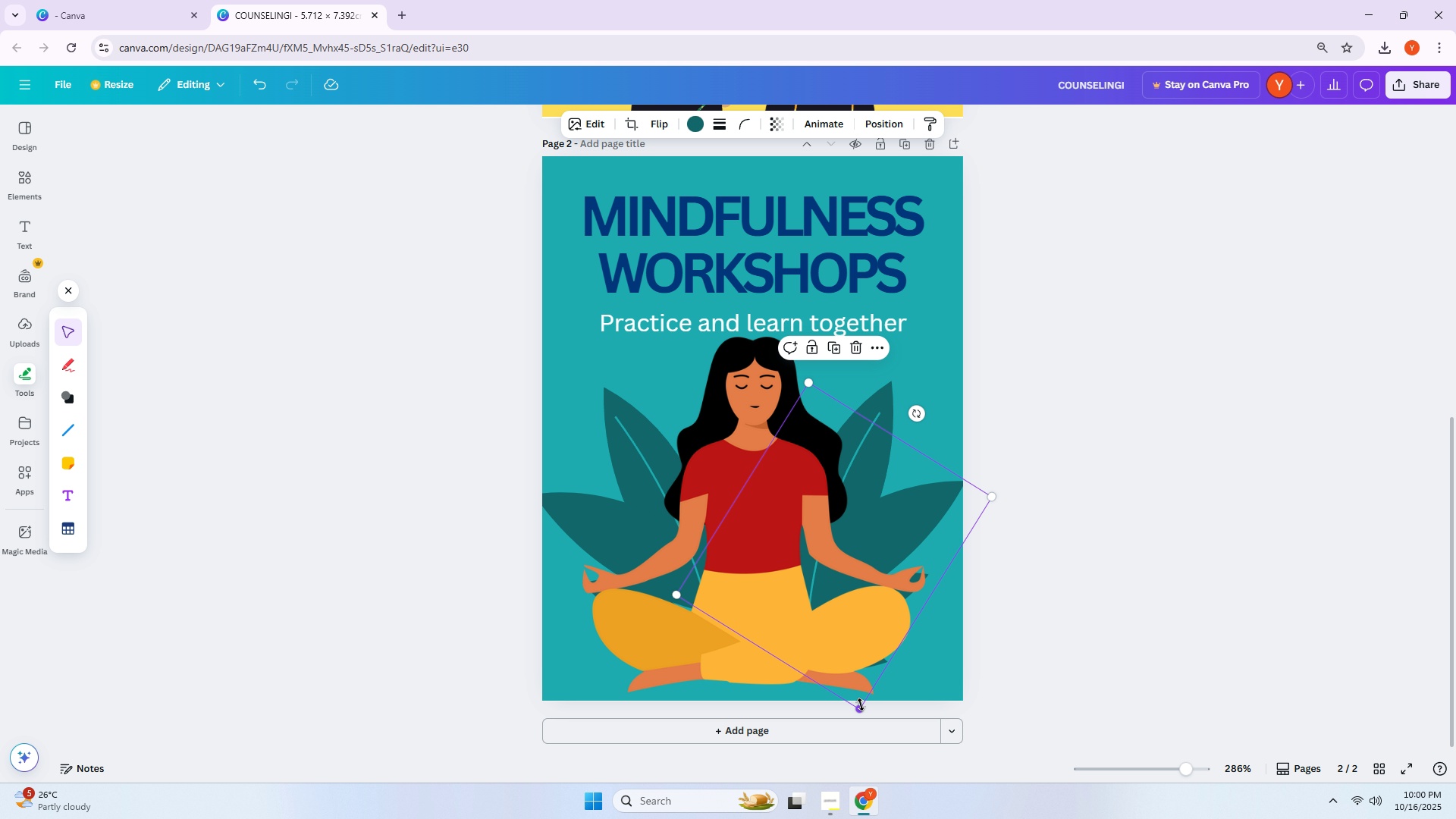 
left_click_drag(start_coordinate=[858, 706], to_coordinate=[853, 693])
 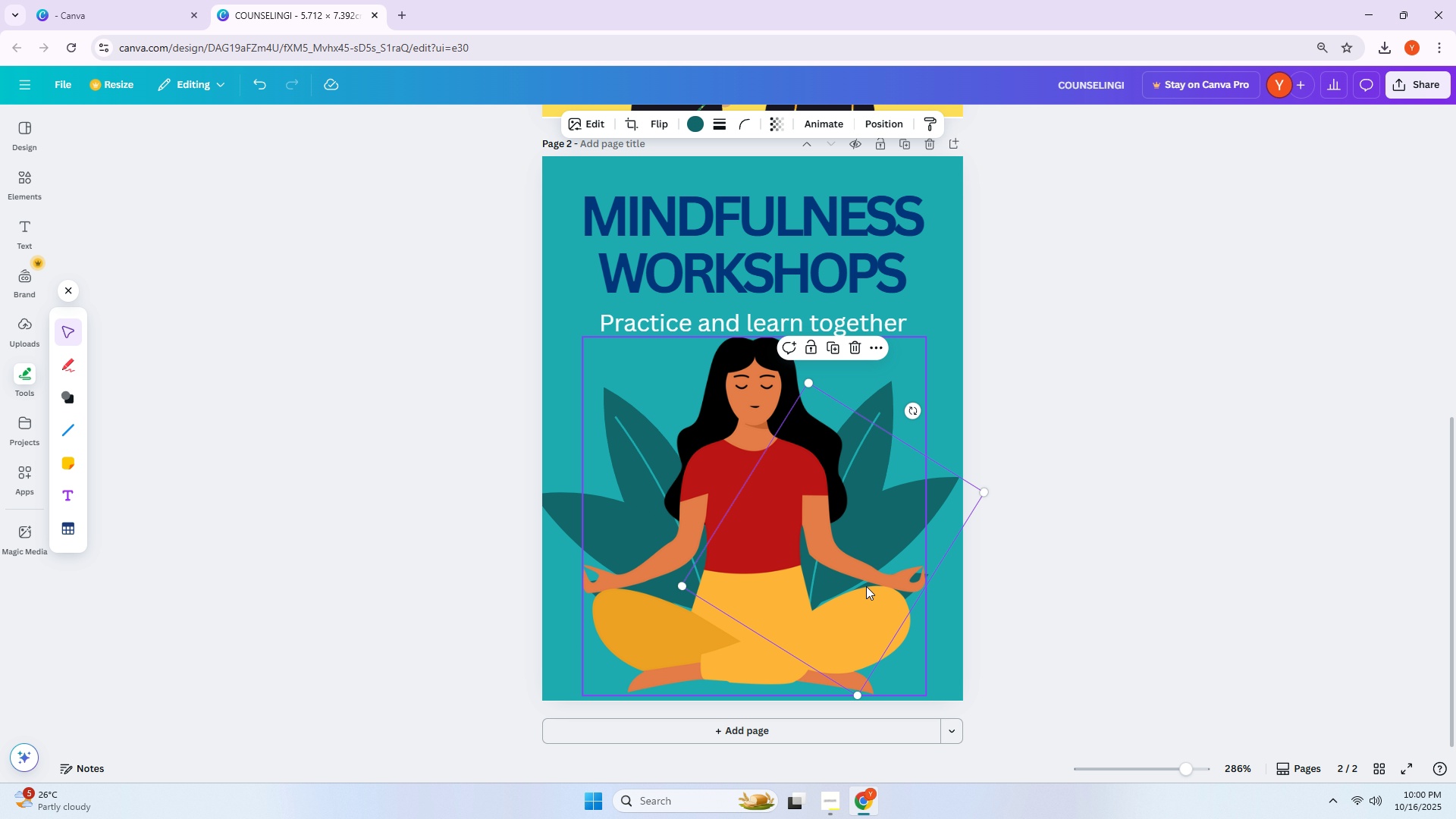 
left_click_drag(start_coordinate=[874, 504], to_coordinate=[884, 506])
 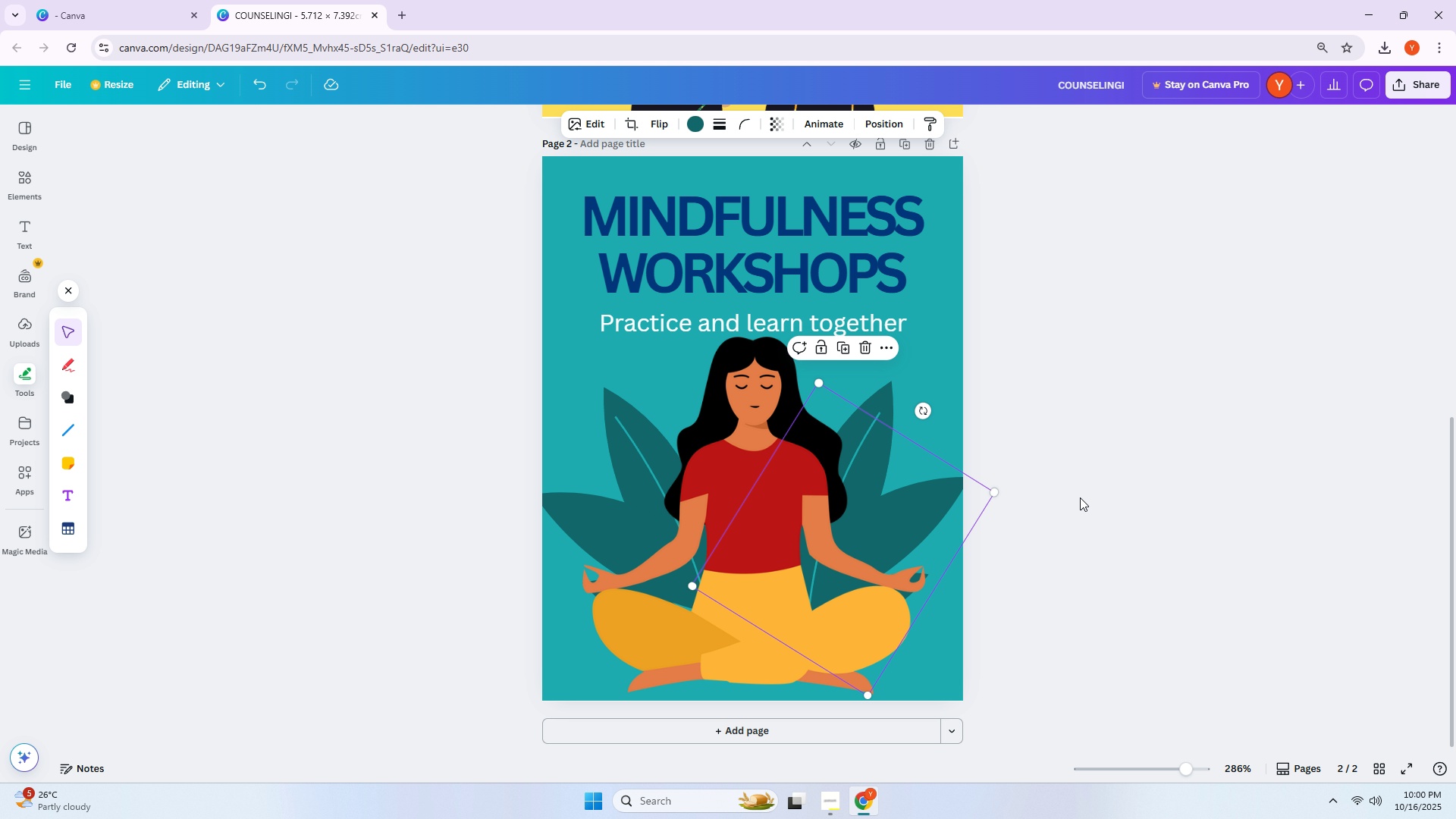 
left_click([1080, 497])
 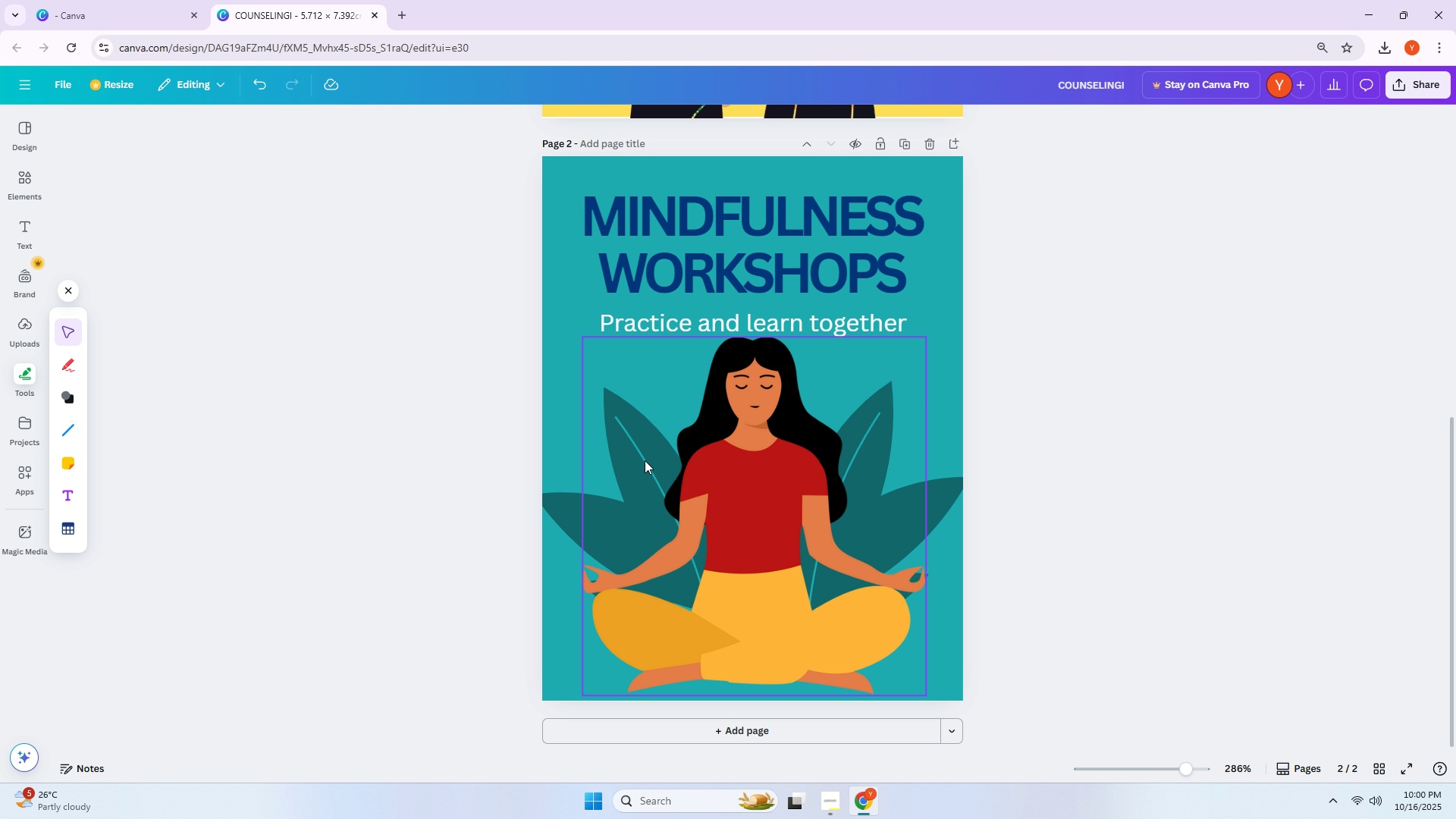 
left_click([645, 460])
 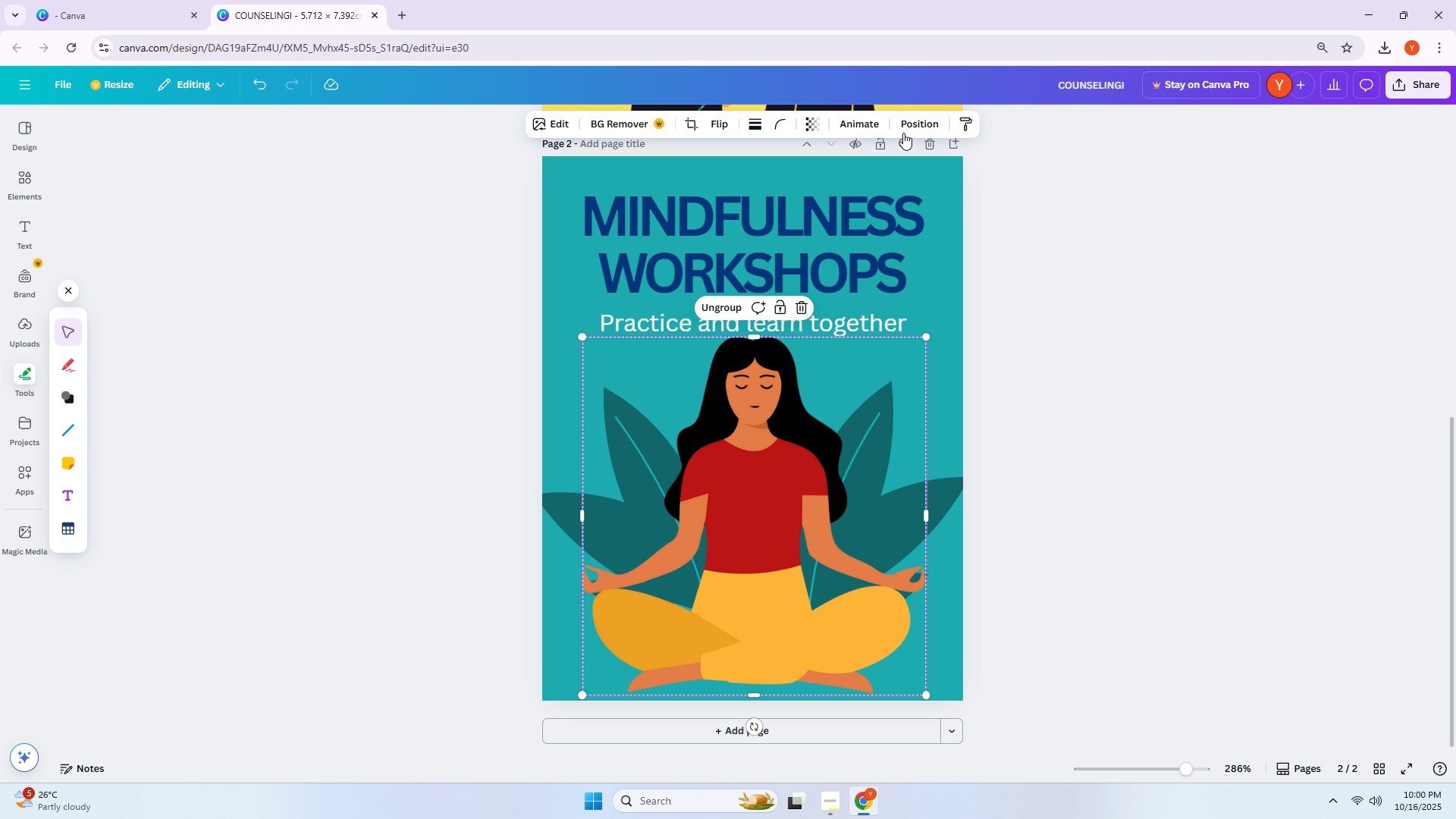 
left_click([927, 121])
 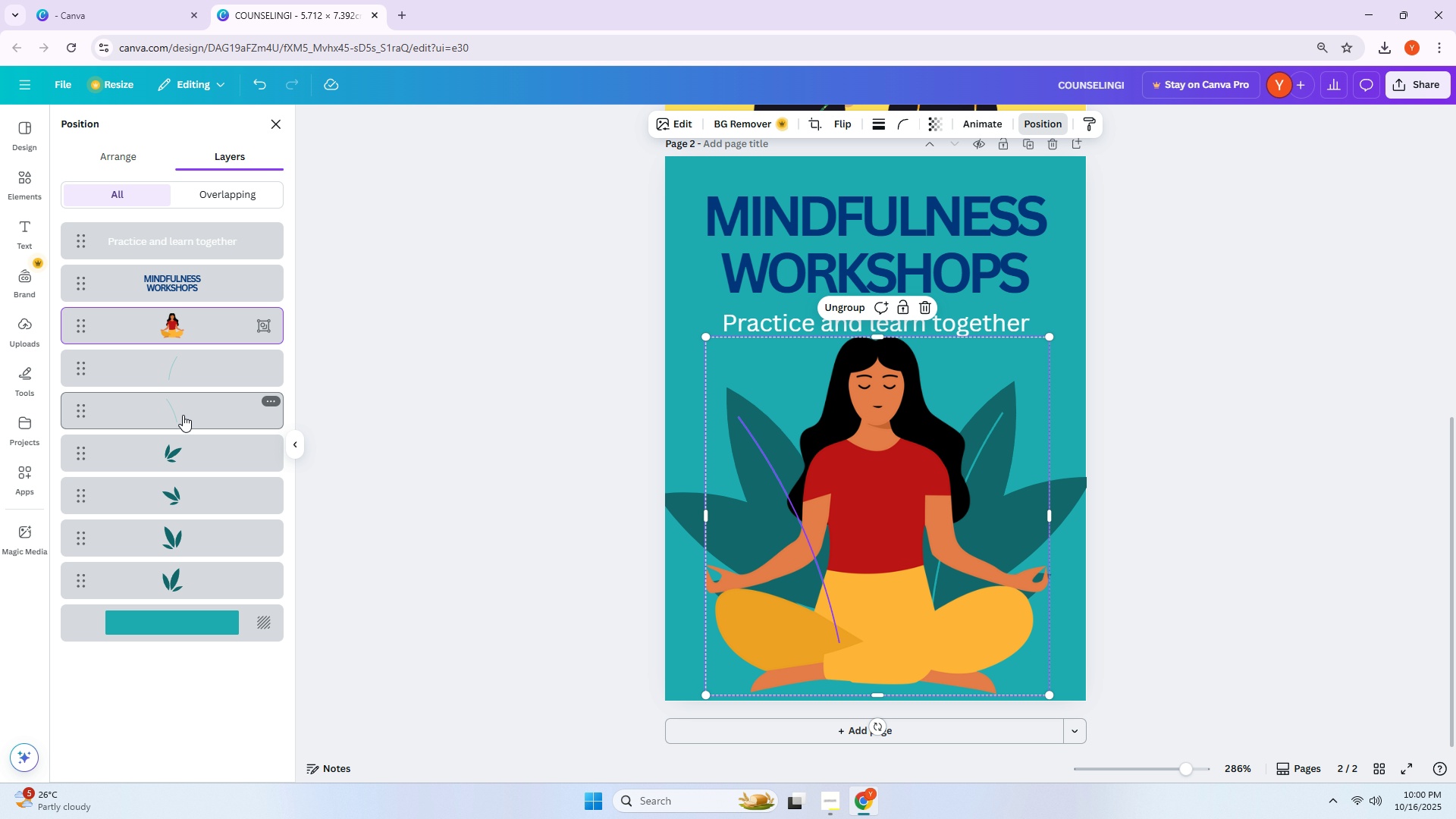 
hold_key(key=AltLeft, duration=1.5)
left_click_drag(start_coordinate=[774, 476], to_coordinate=[736, 551])
 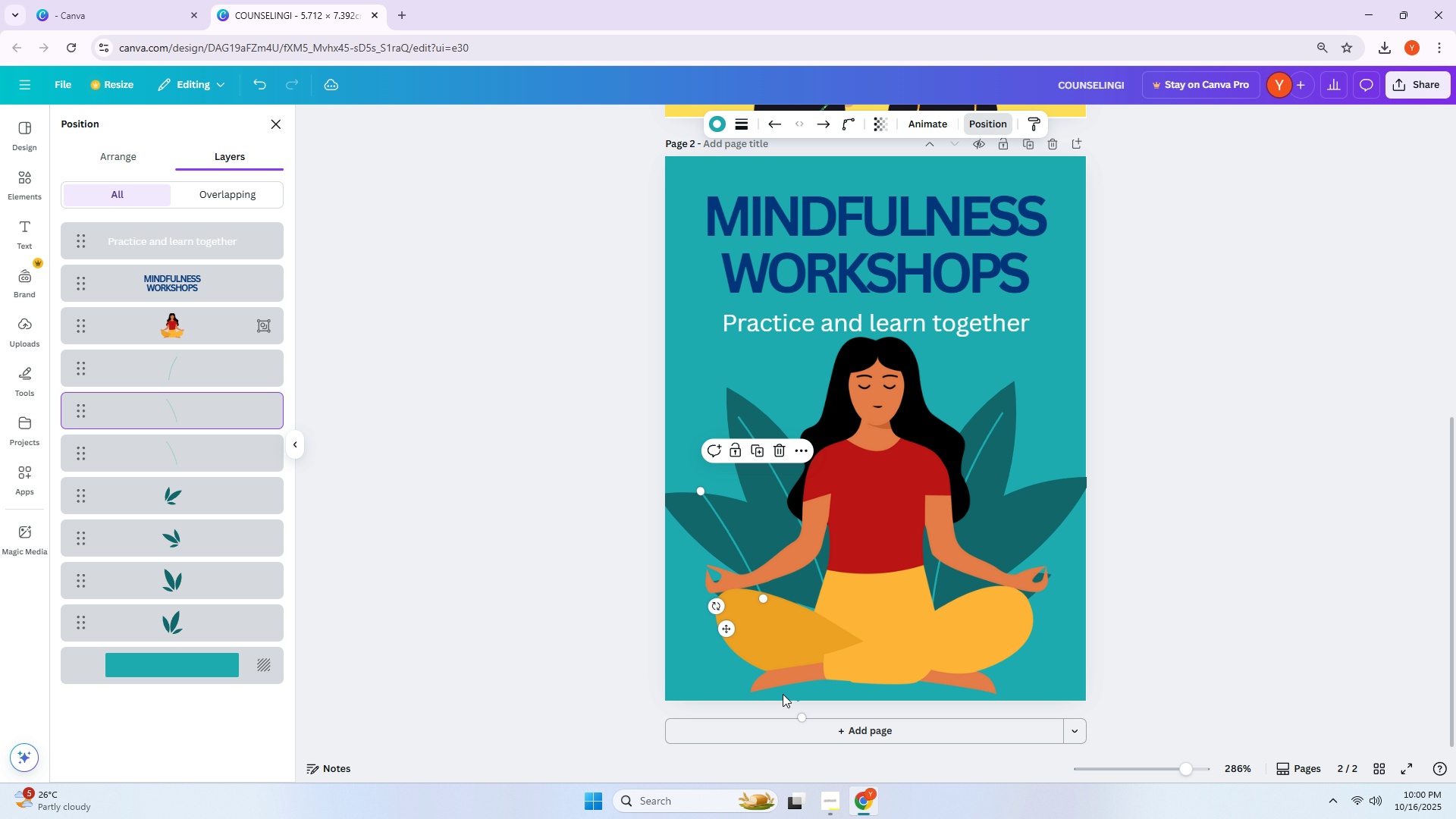 
hold_key(key=AltLeft, duration=0.36)
 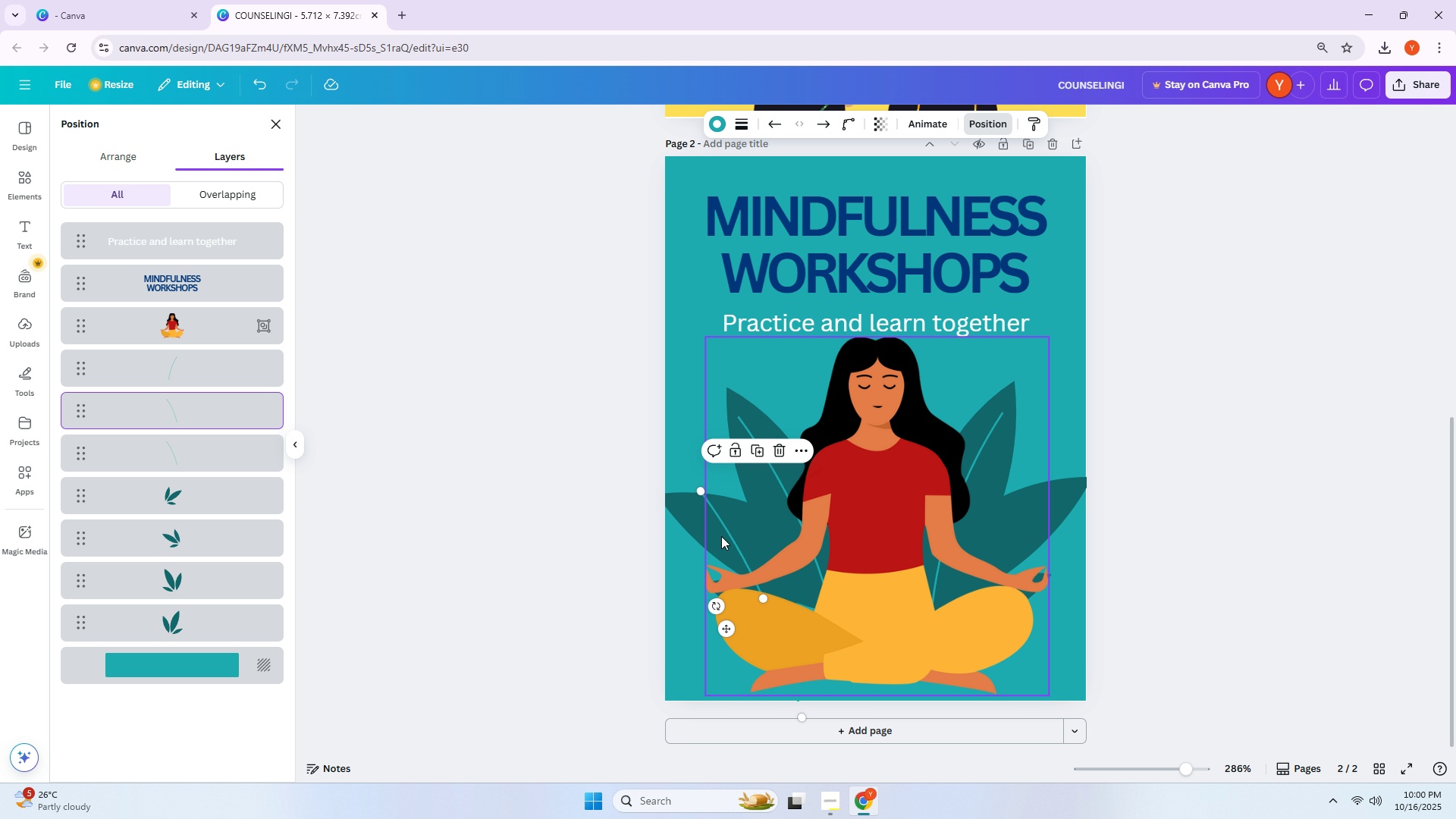 
left_click_drag(start_coordinate=[726, 630], to_coordinate=[755, 624])
 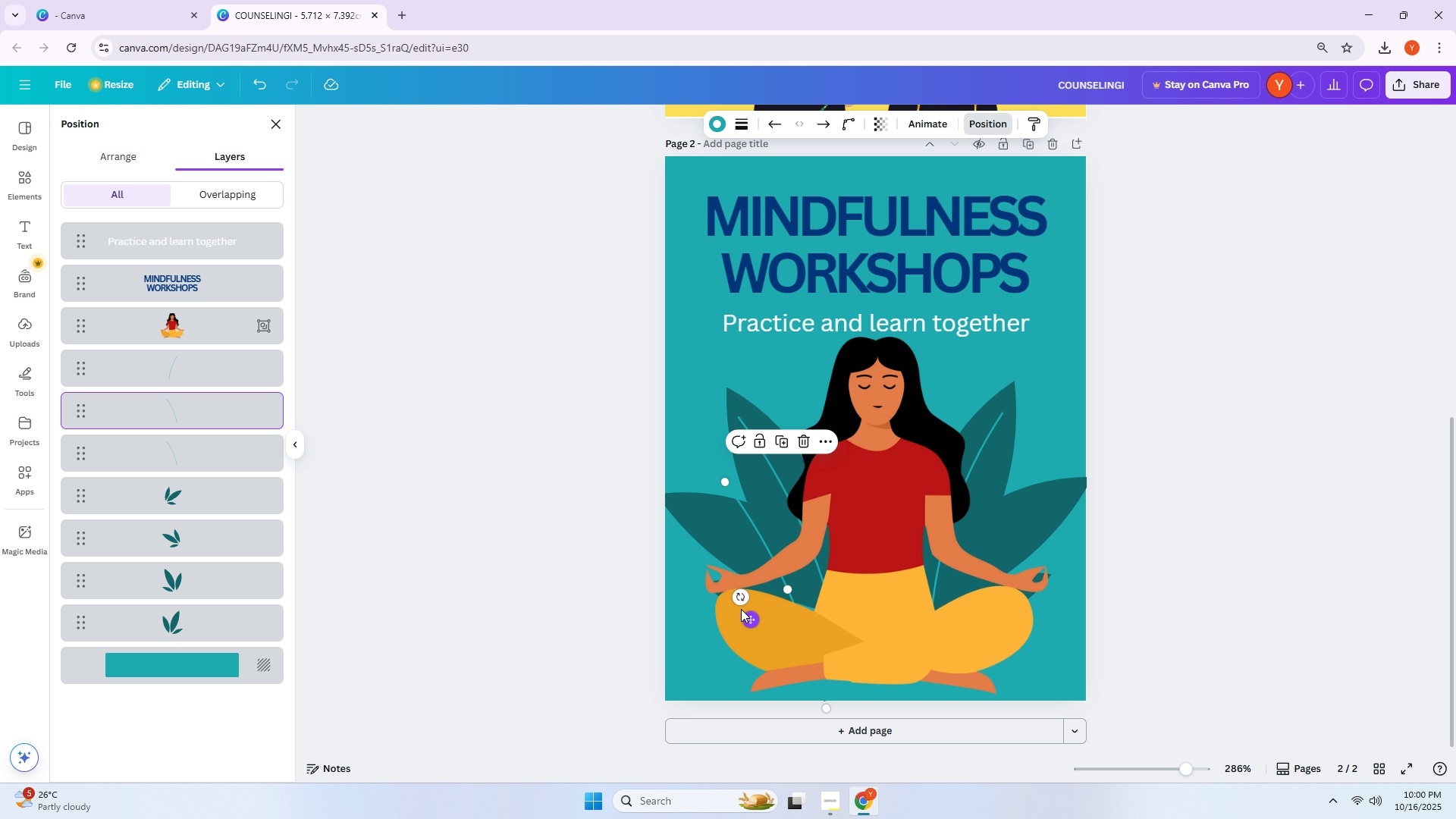 
left_click_drag(start_coordinate=[736, 598], to_coordinate=[745, 611])
 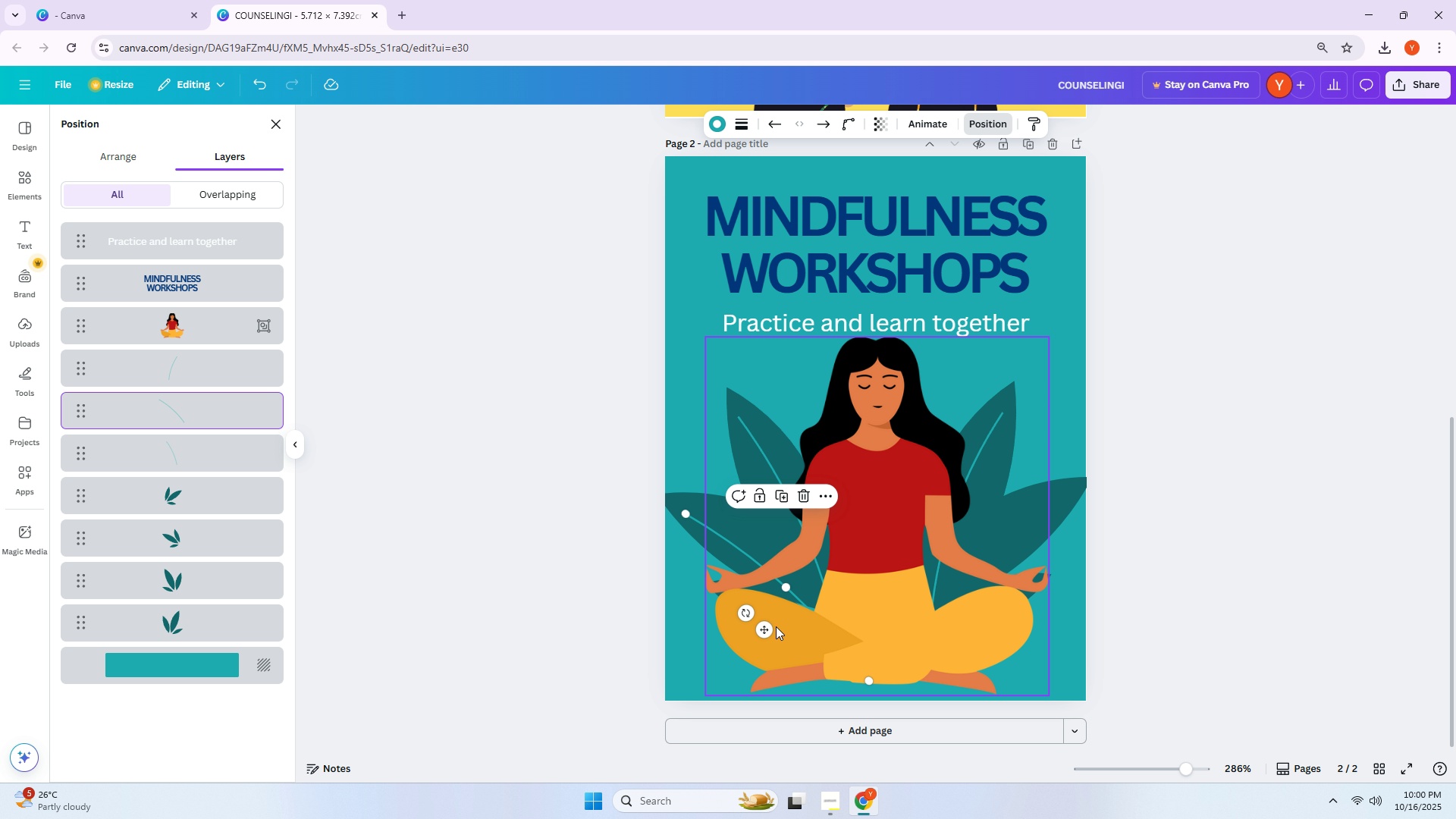 
left_click_drag(start_coordinate=[739, 619], to_coordinate=[847, 644])
 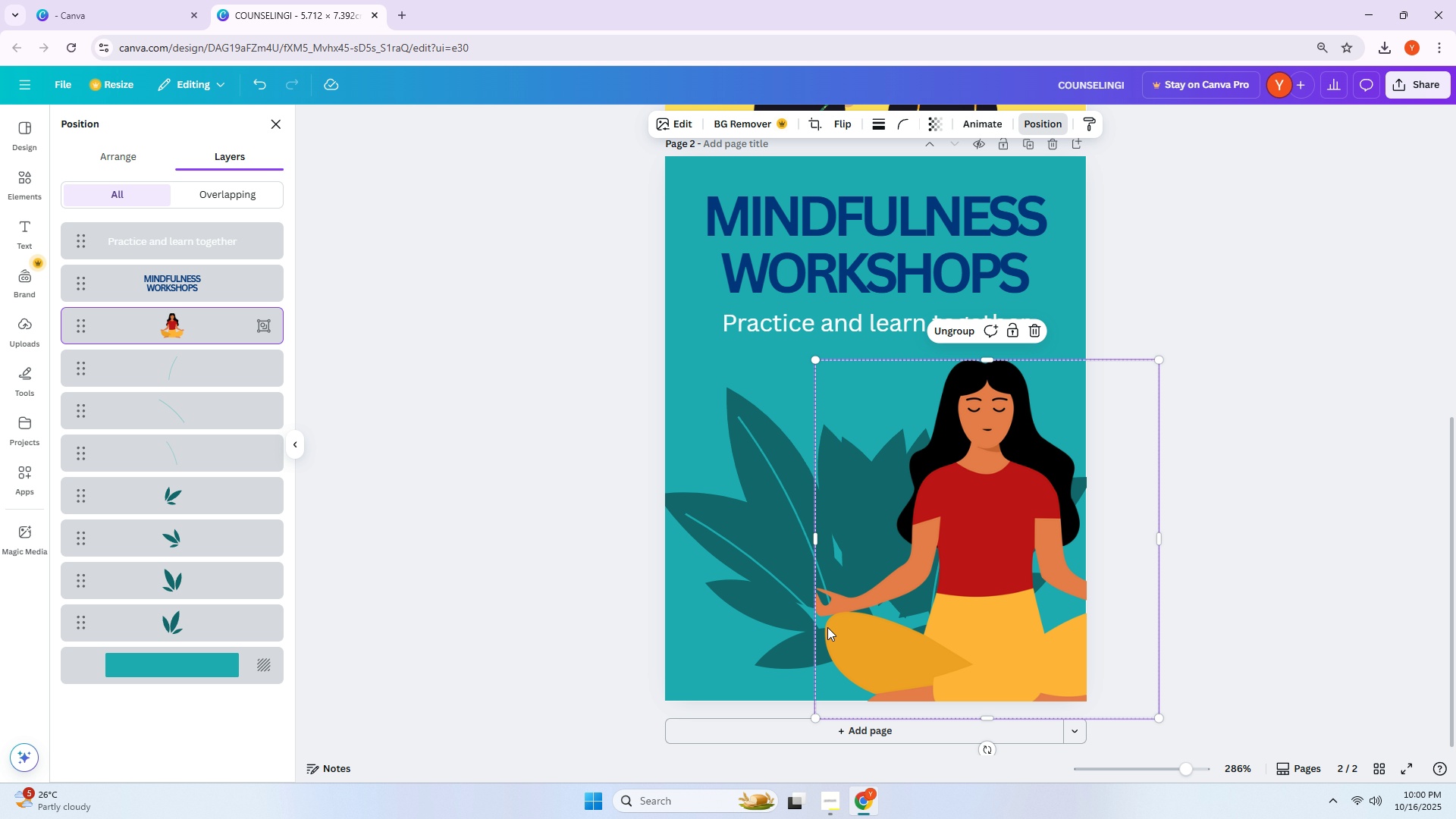 
key(Control+ControlLeft)
 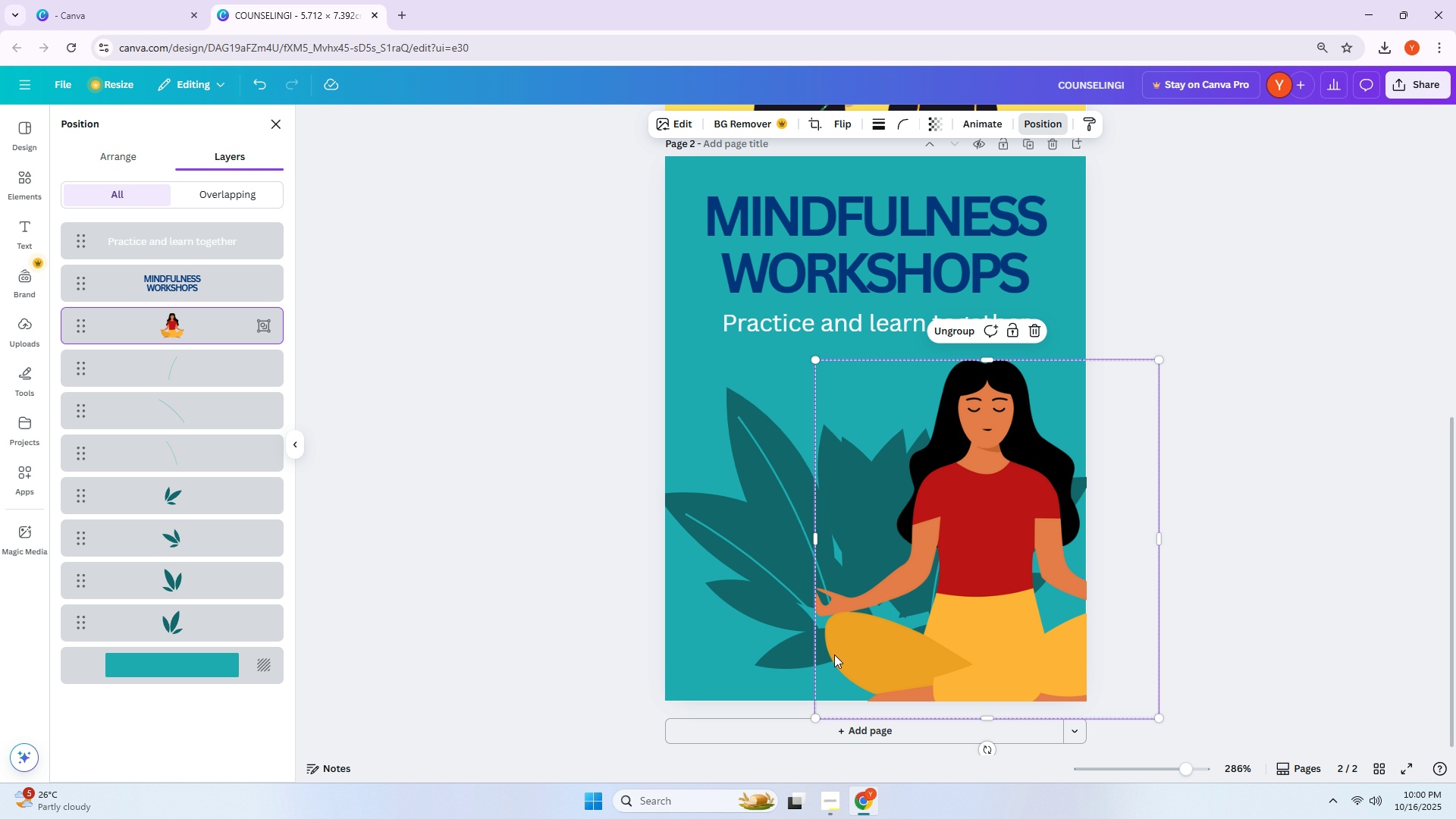 
key(Control+Z)
 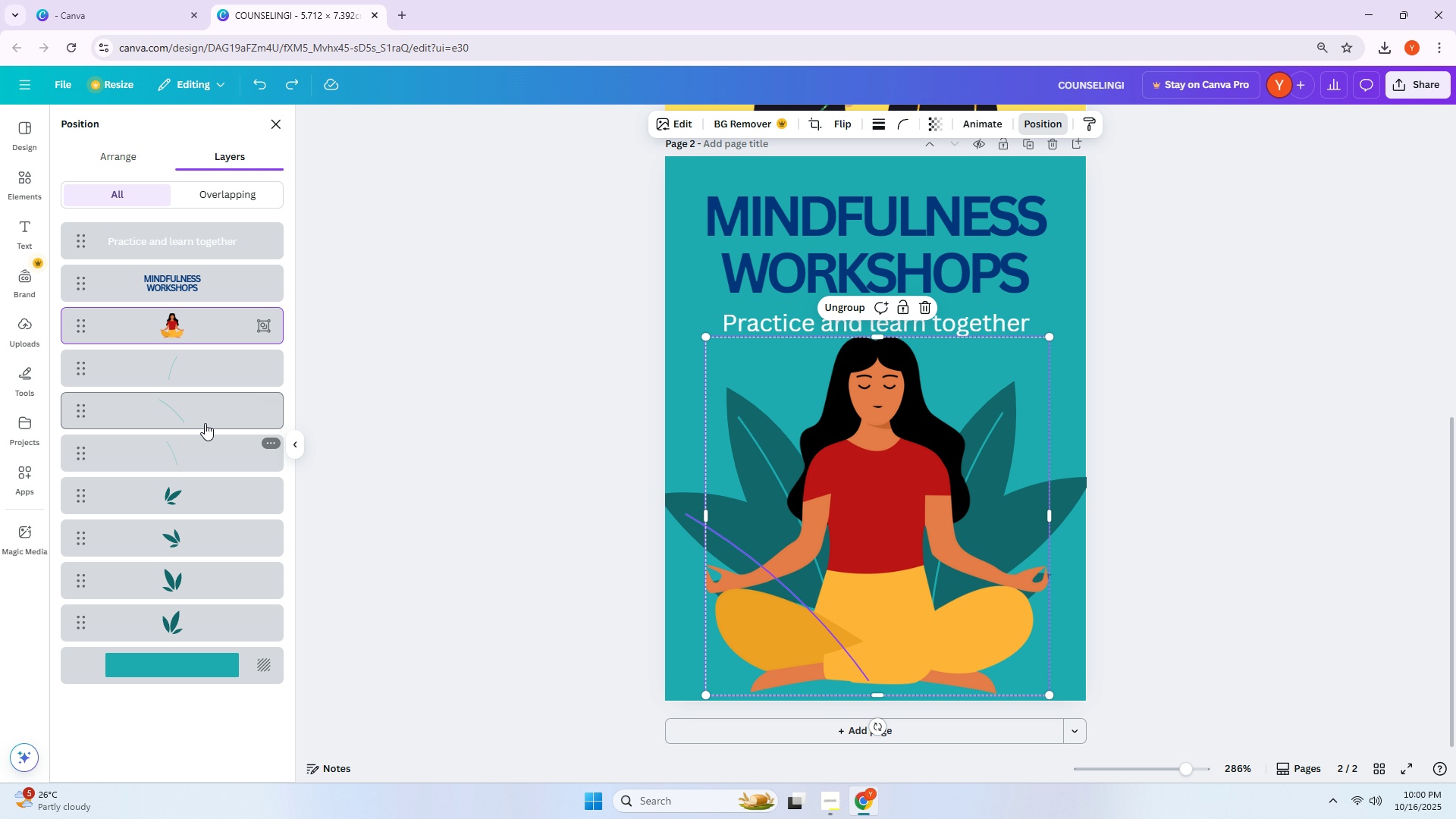 
left_click([202, 448])
 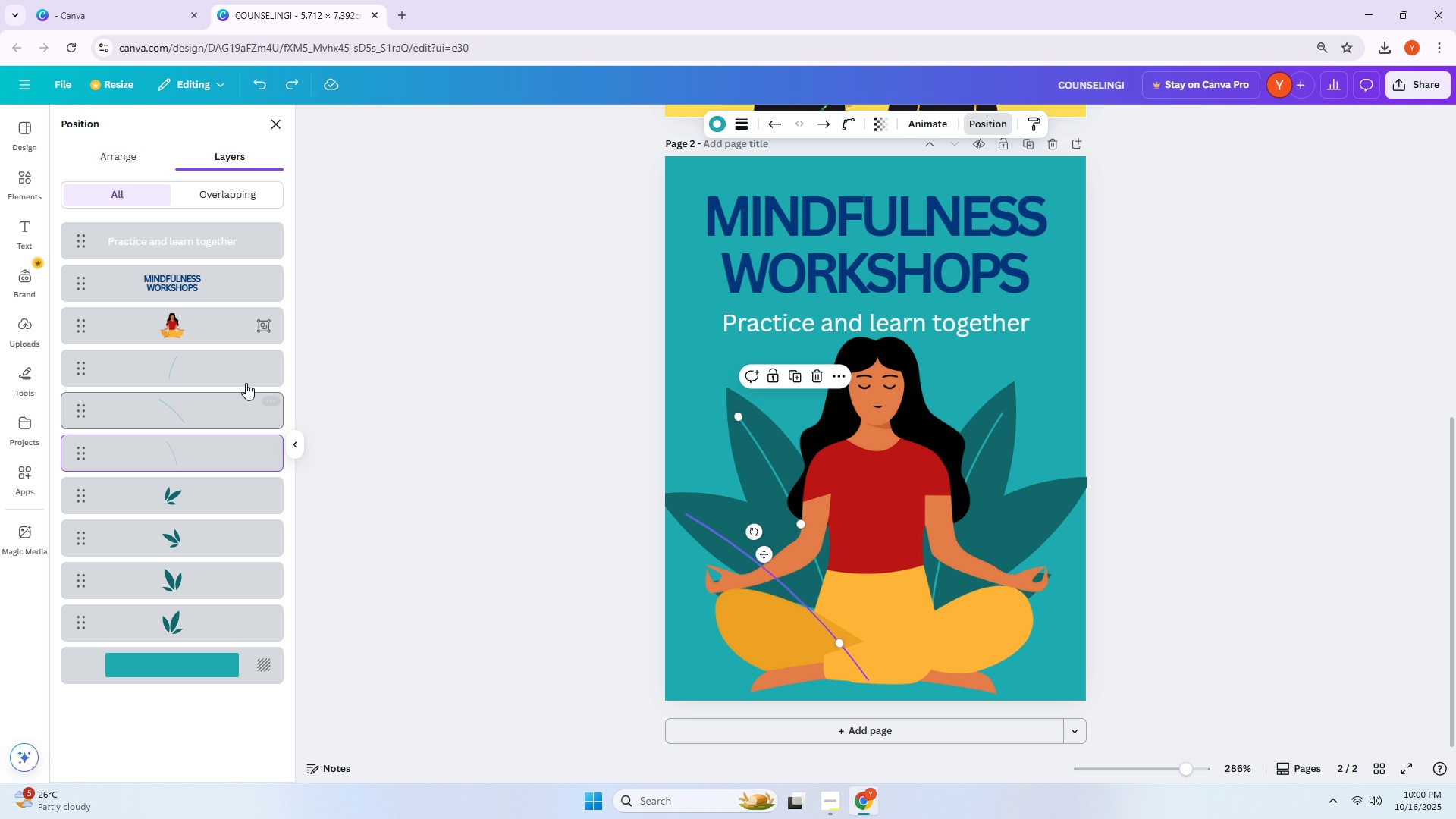 
left_click([242, 378])
 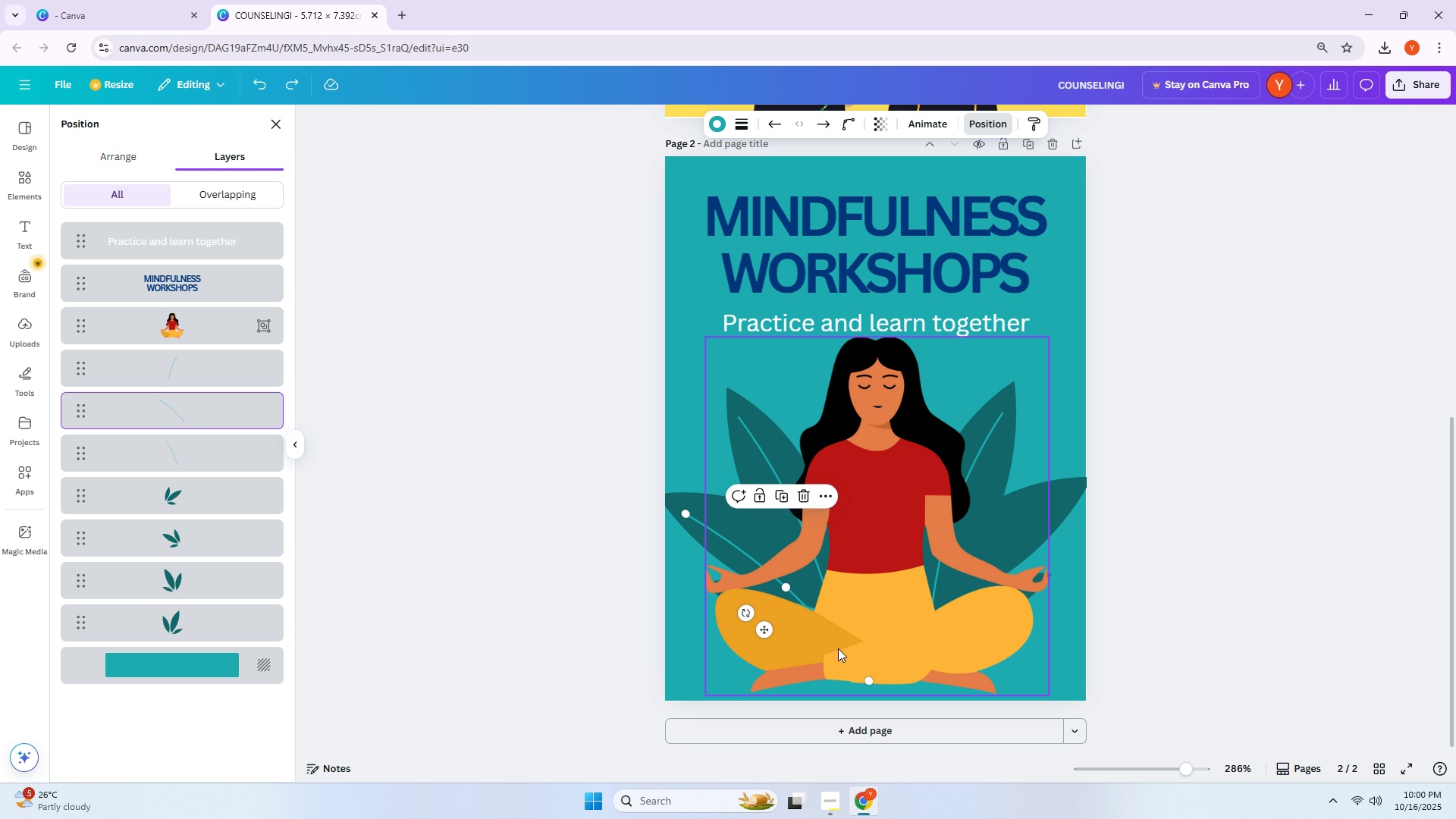 
left_click_drag(start_coordinate=[745, 618], to_coordinate=[840, 510])
 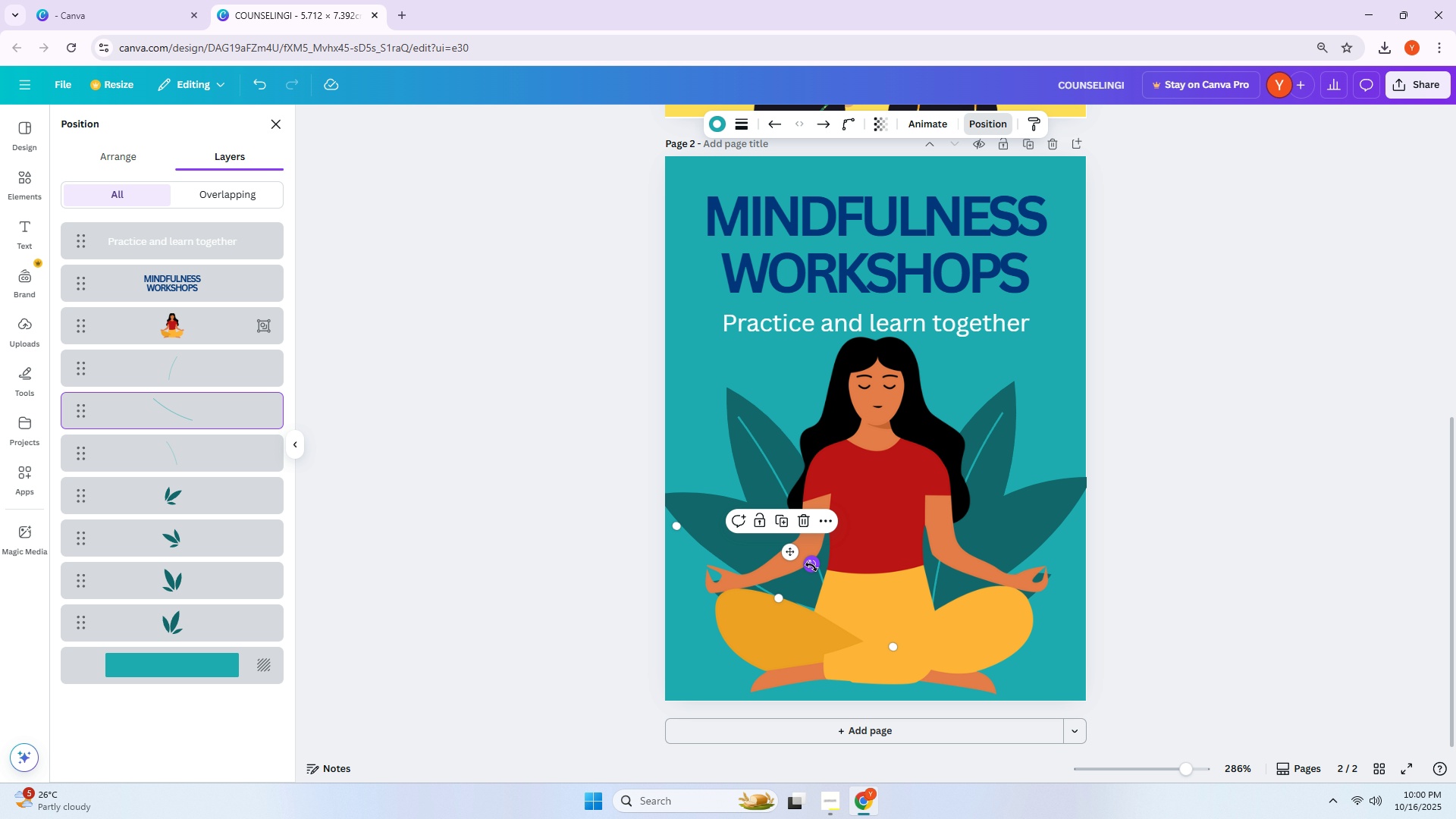 
left_click_drag(start_coordinate=[793, 555], to_coordinate=[808, 528])
 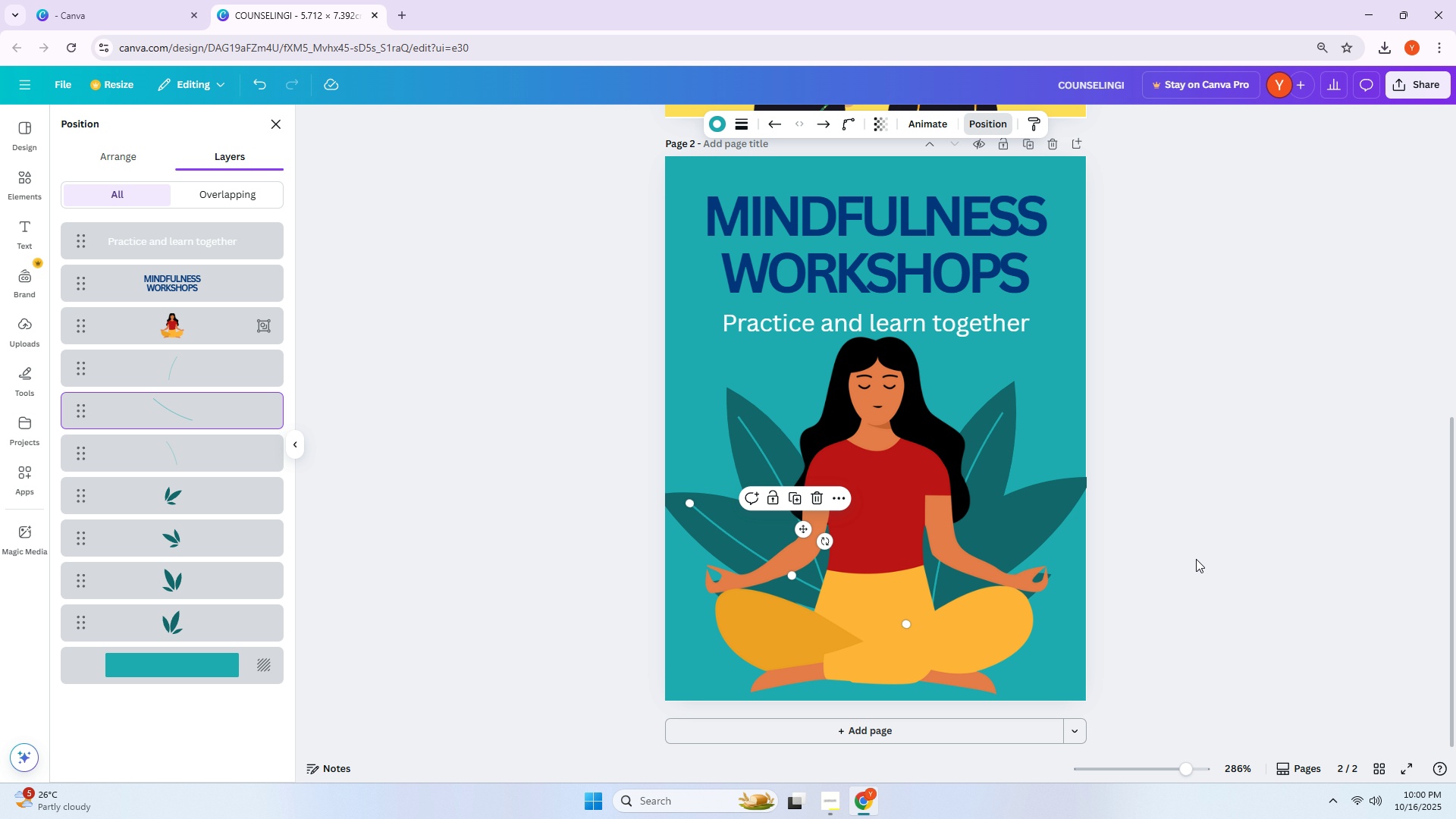 
left_click([1196, 559])
 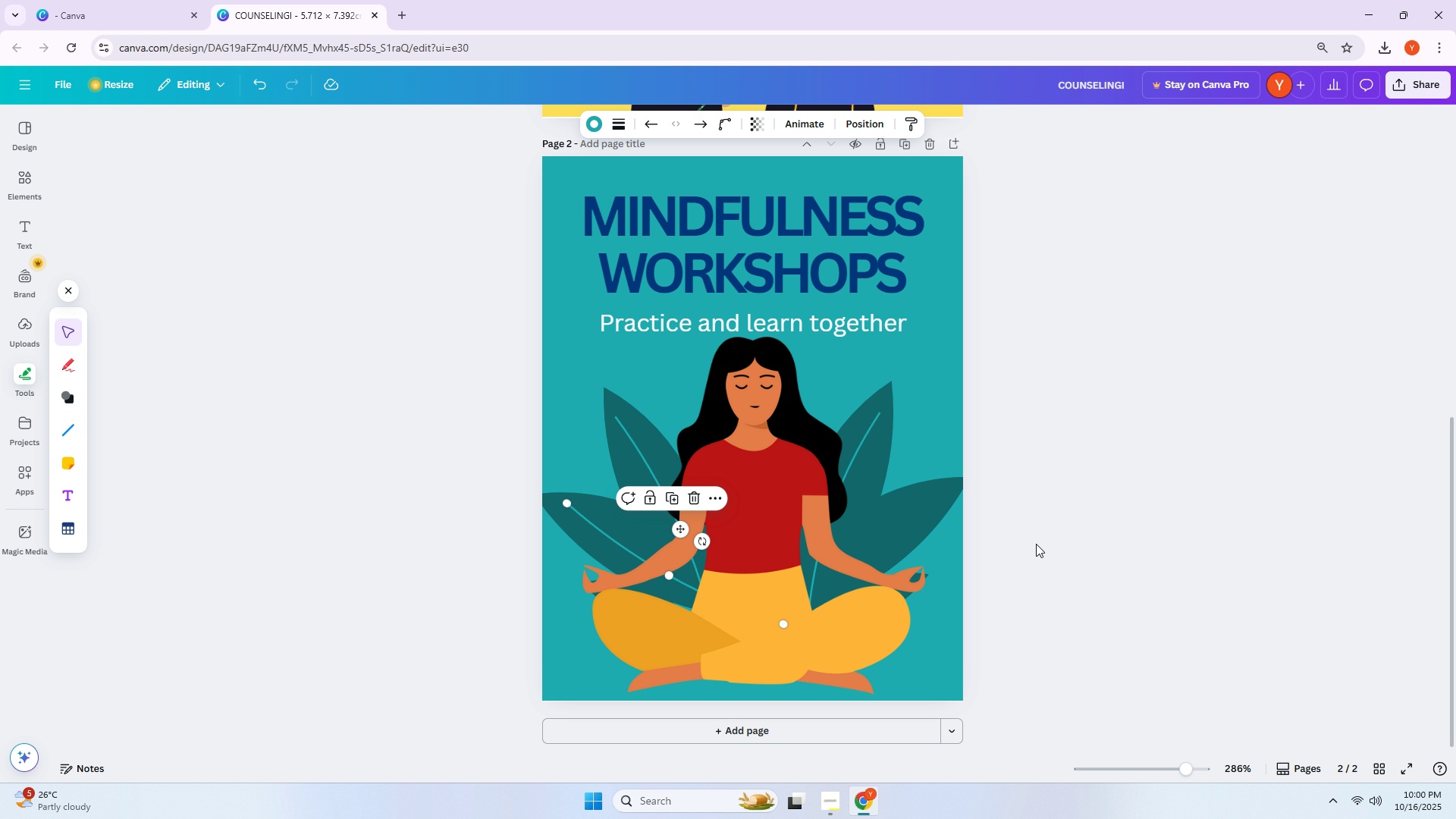 
left_click([1046, 544])
 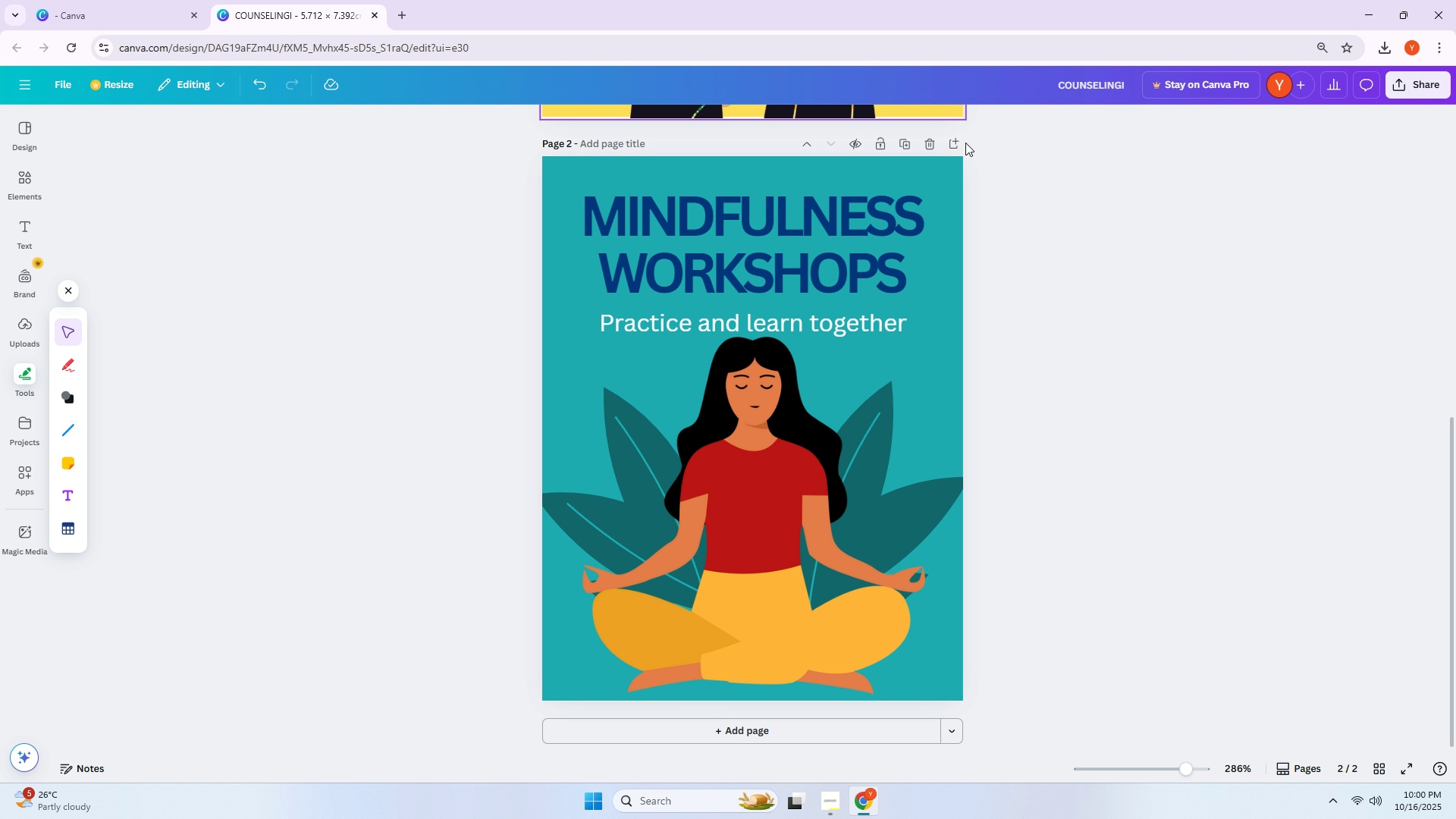 
wait(7.24)
 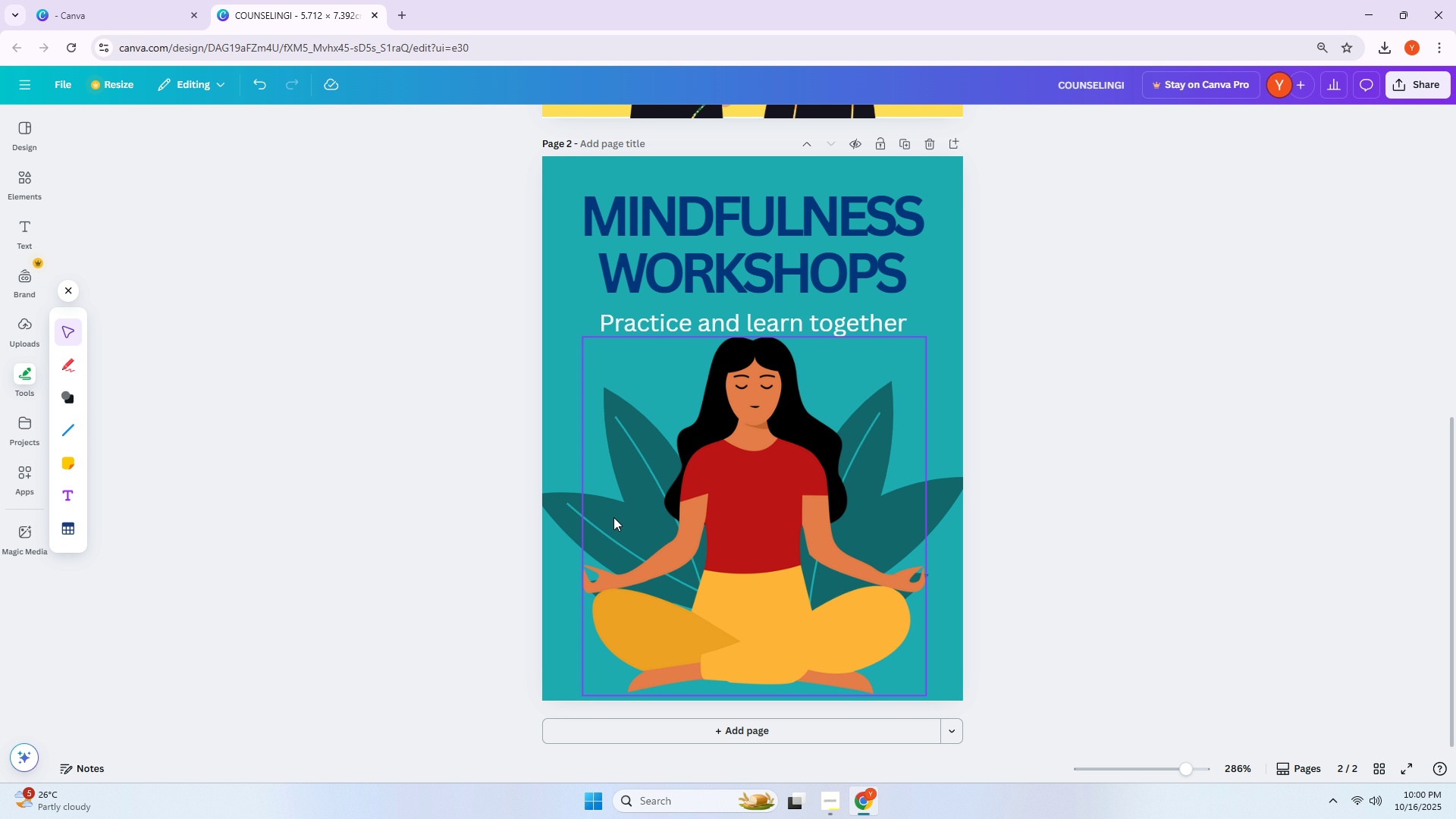 
left_click([924, 124])
 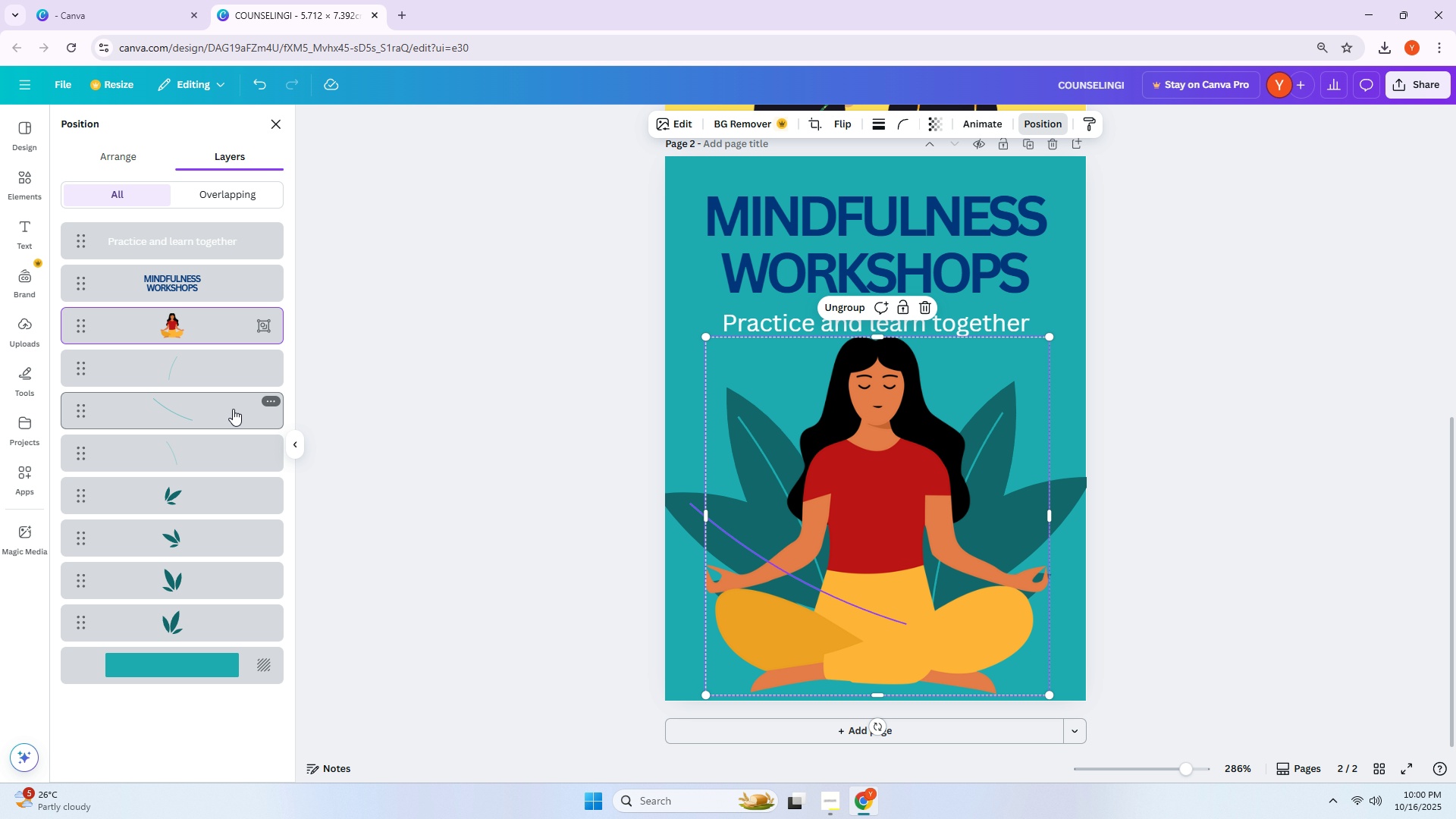 
left_click([233, 409])
 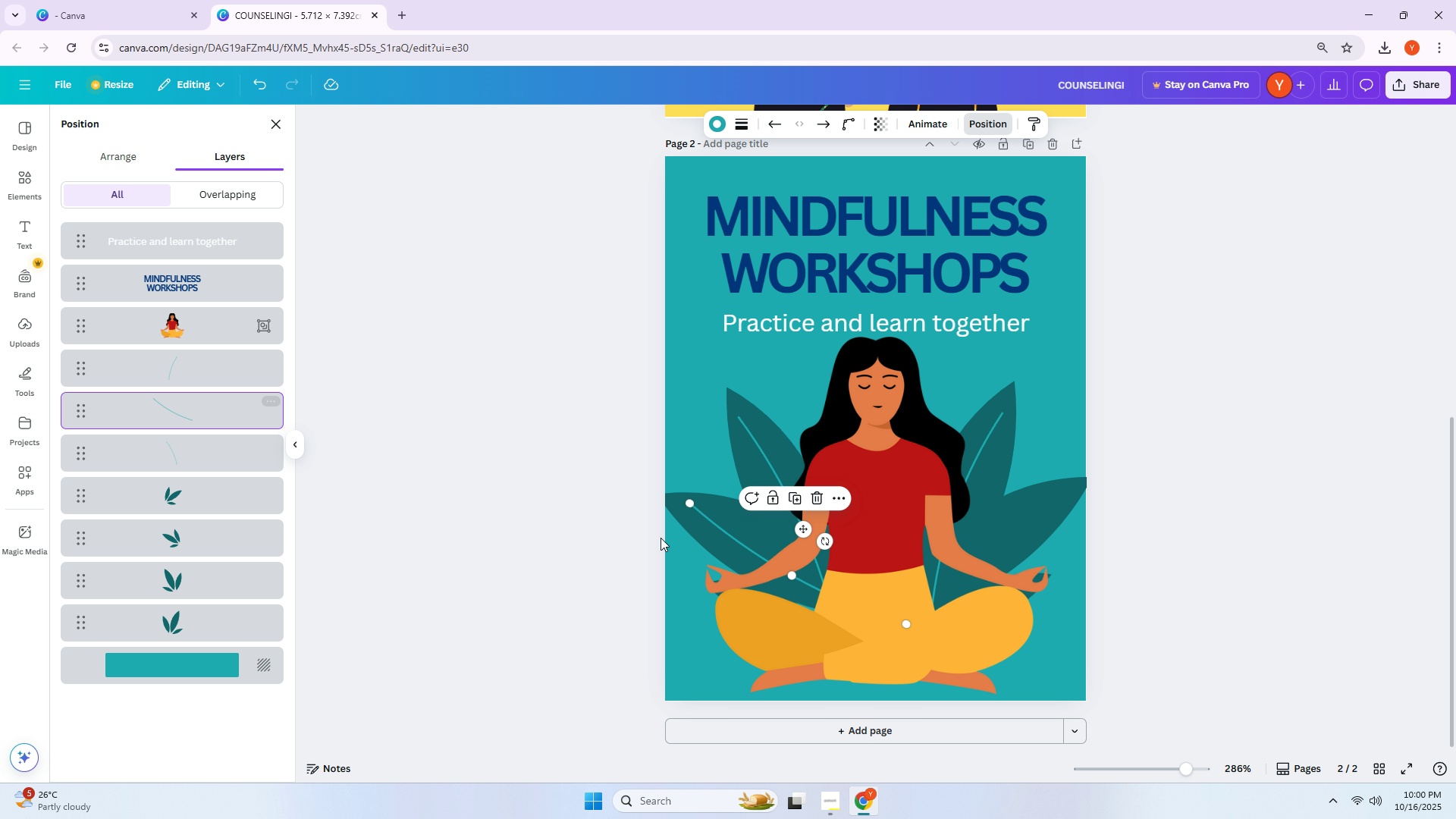 
hold_key(key=AltLeft, duration=1.53)
left_click_drag(start_coordinate=[758, 554], to_coordinate=[811, 556])
 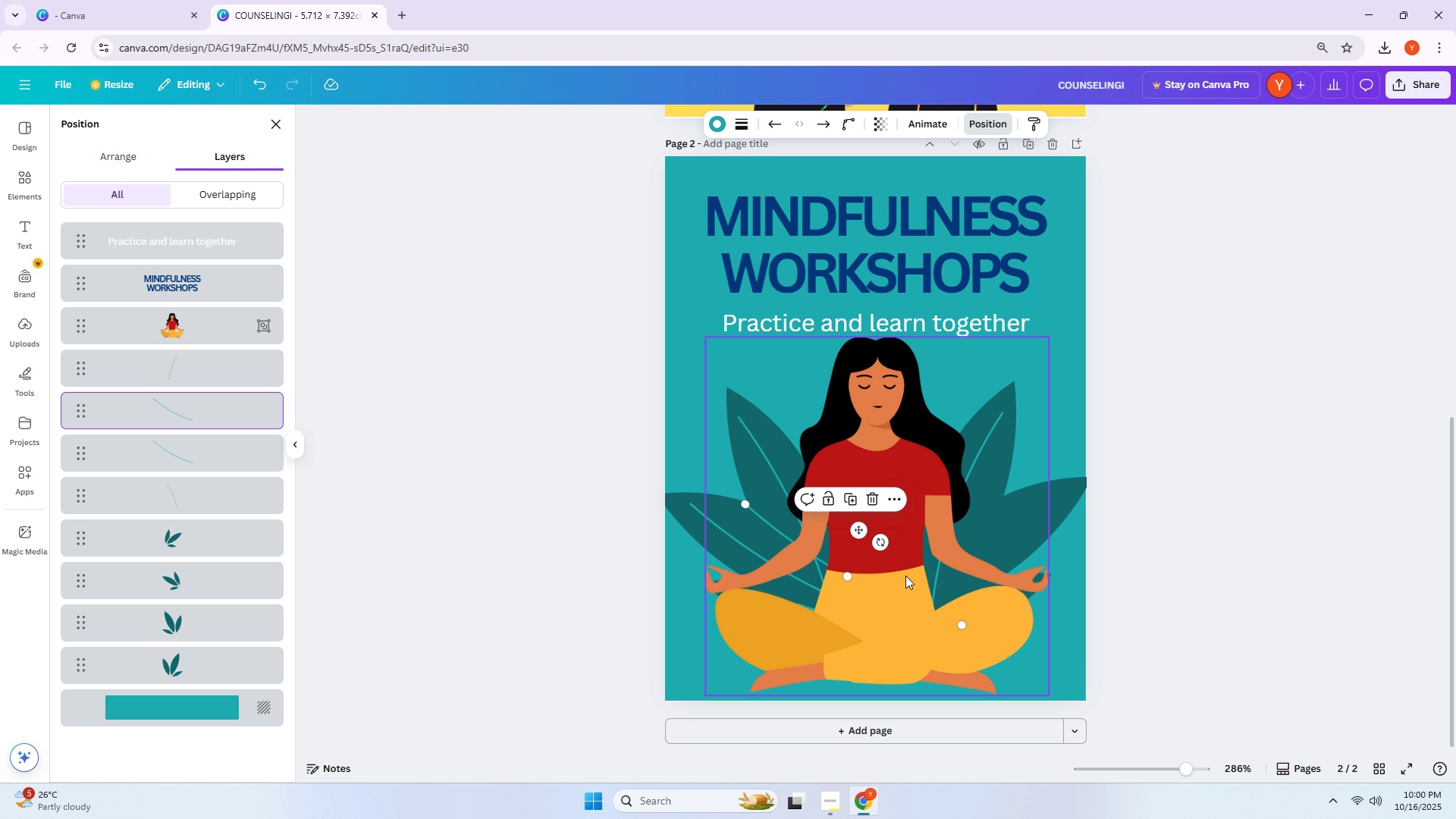 
key(Alt+AltLeft)
 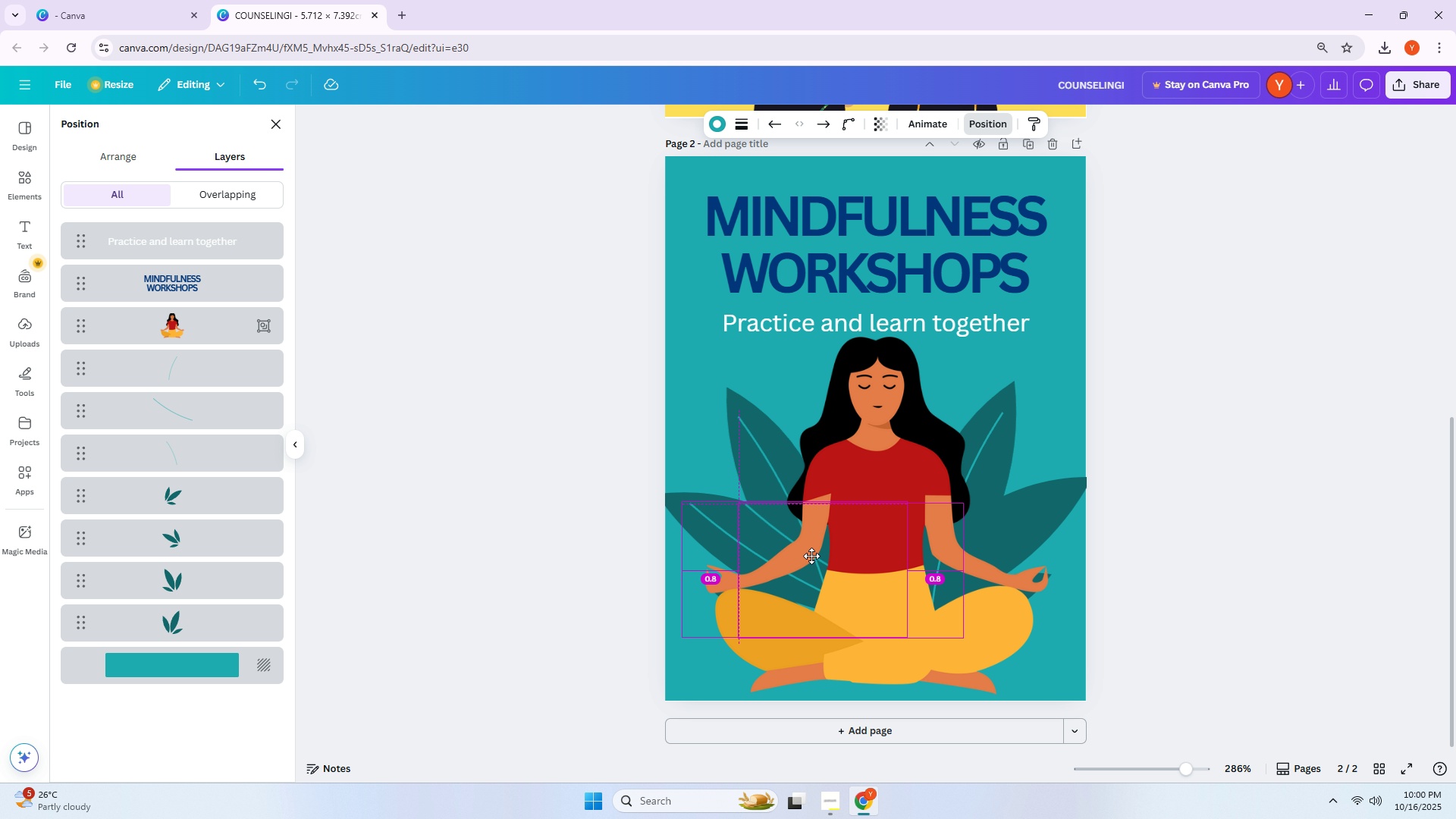 
key(Alt+AltLeft)
 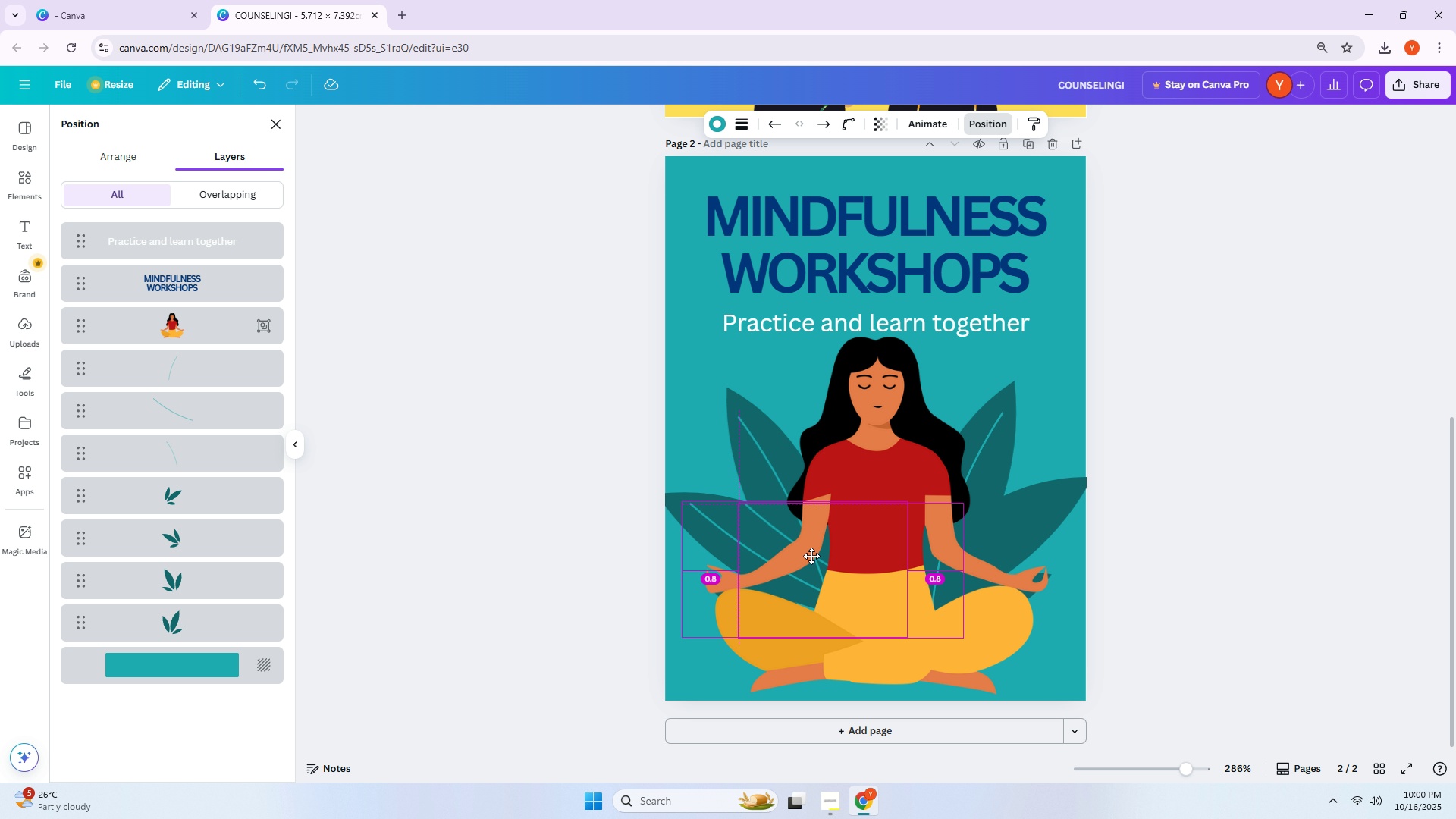 
key(Alt+AltLeft)
 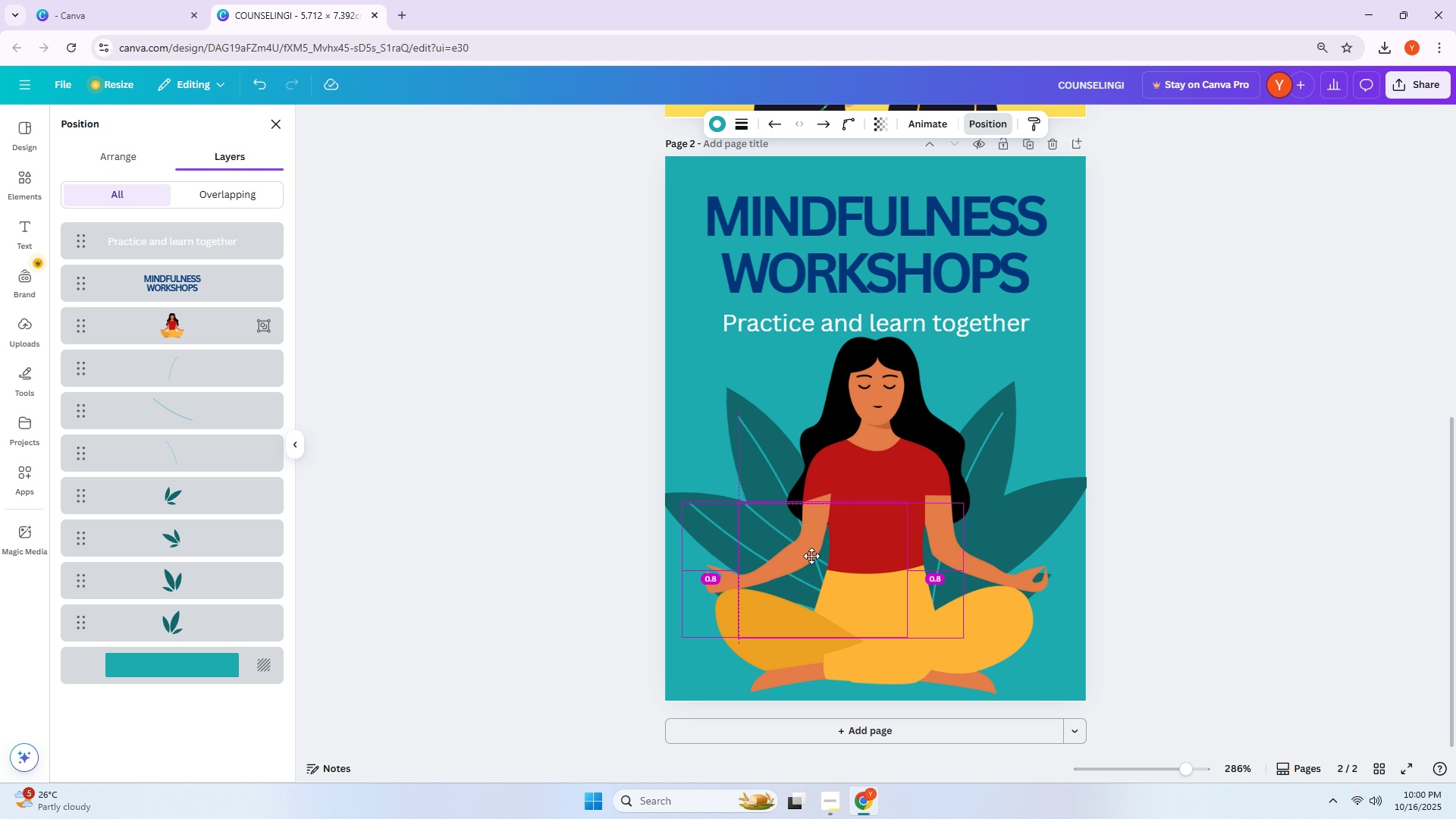 
key(Alt+AltLeft)
 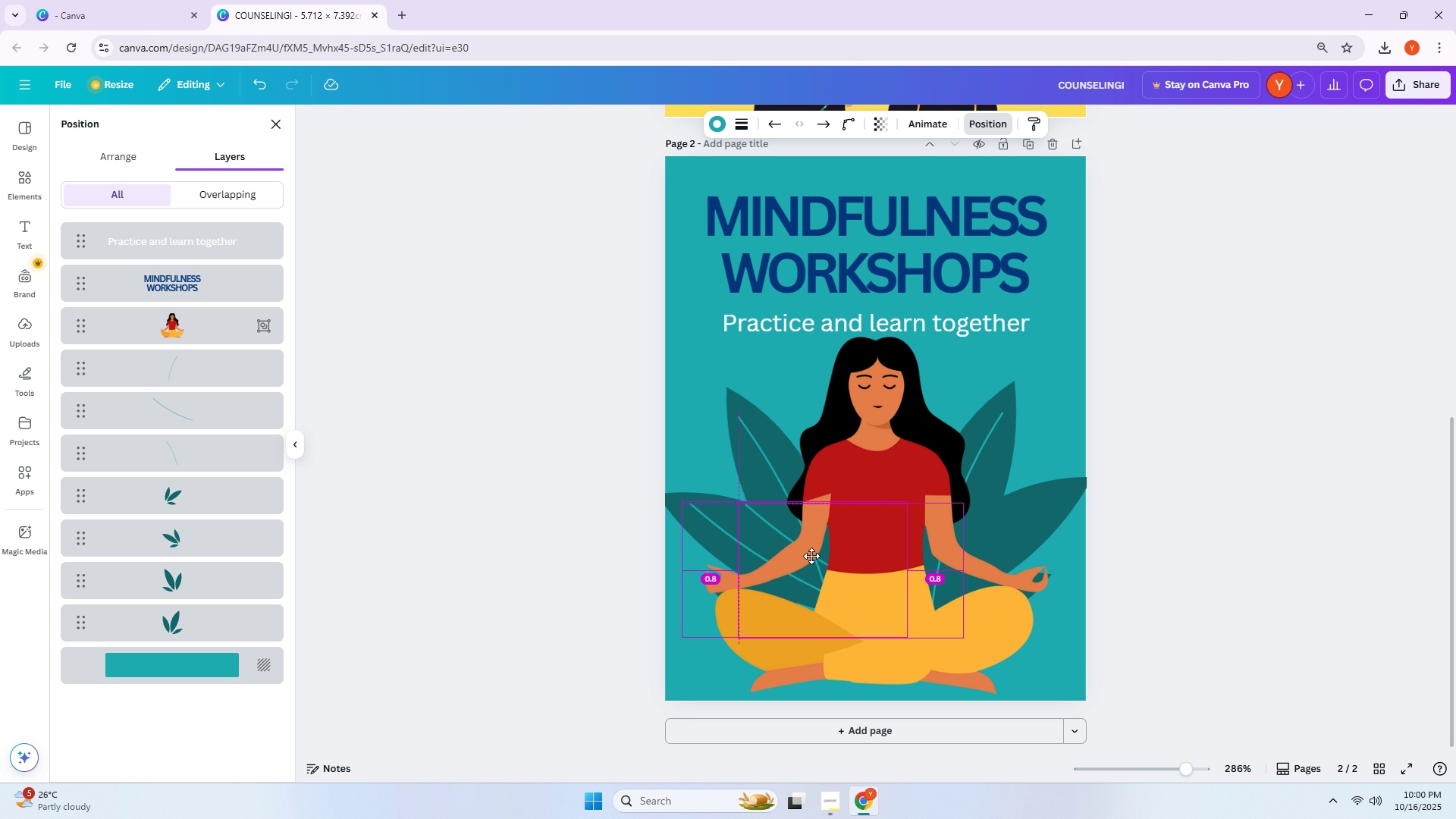 
key(Alt+AltLeft)
 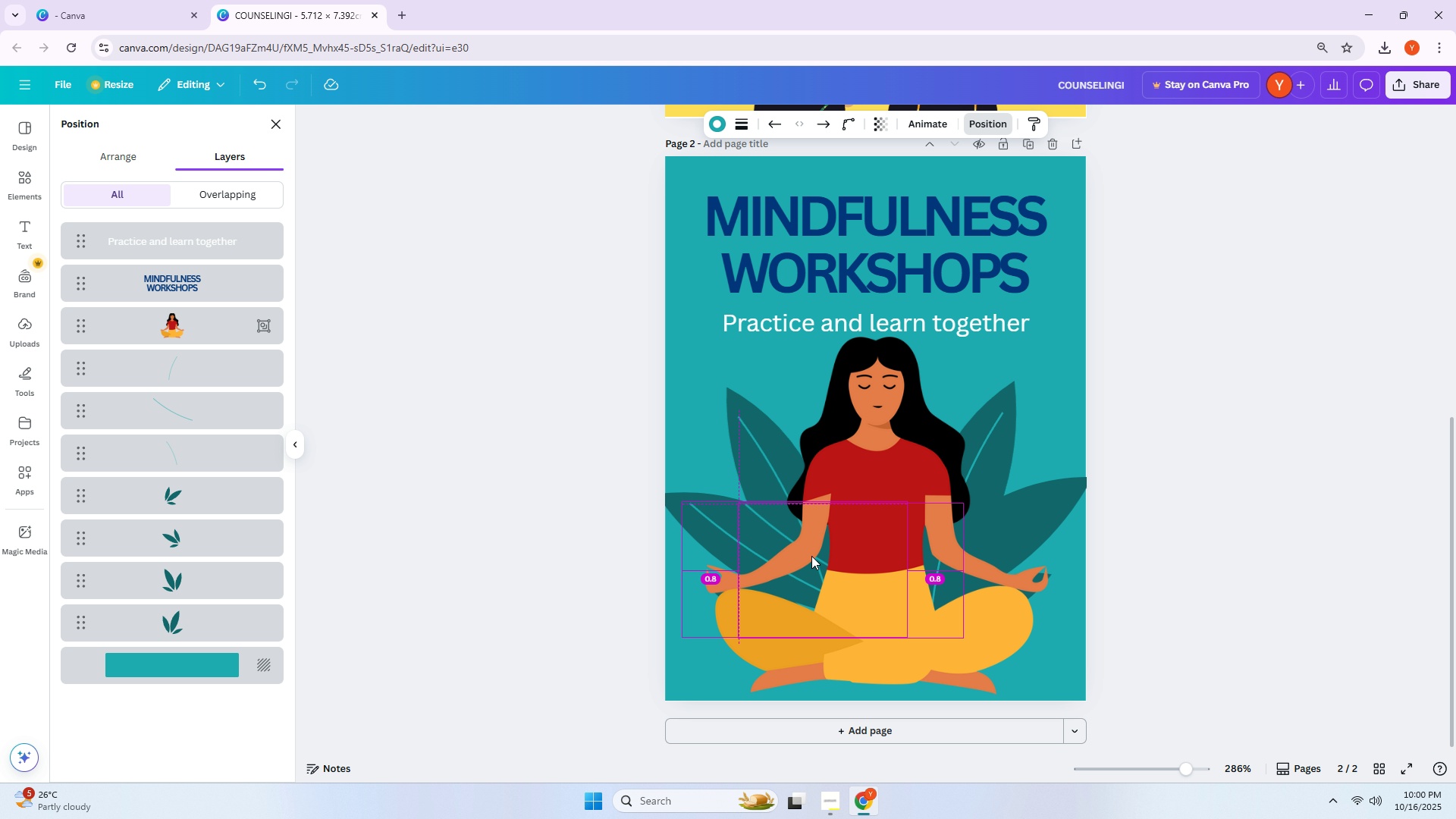 
key(Alt+AltLeft)
 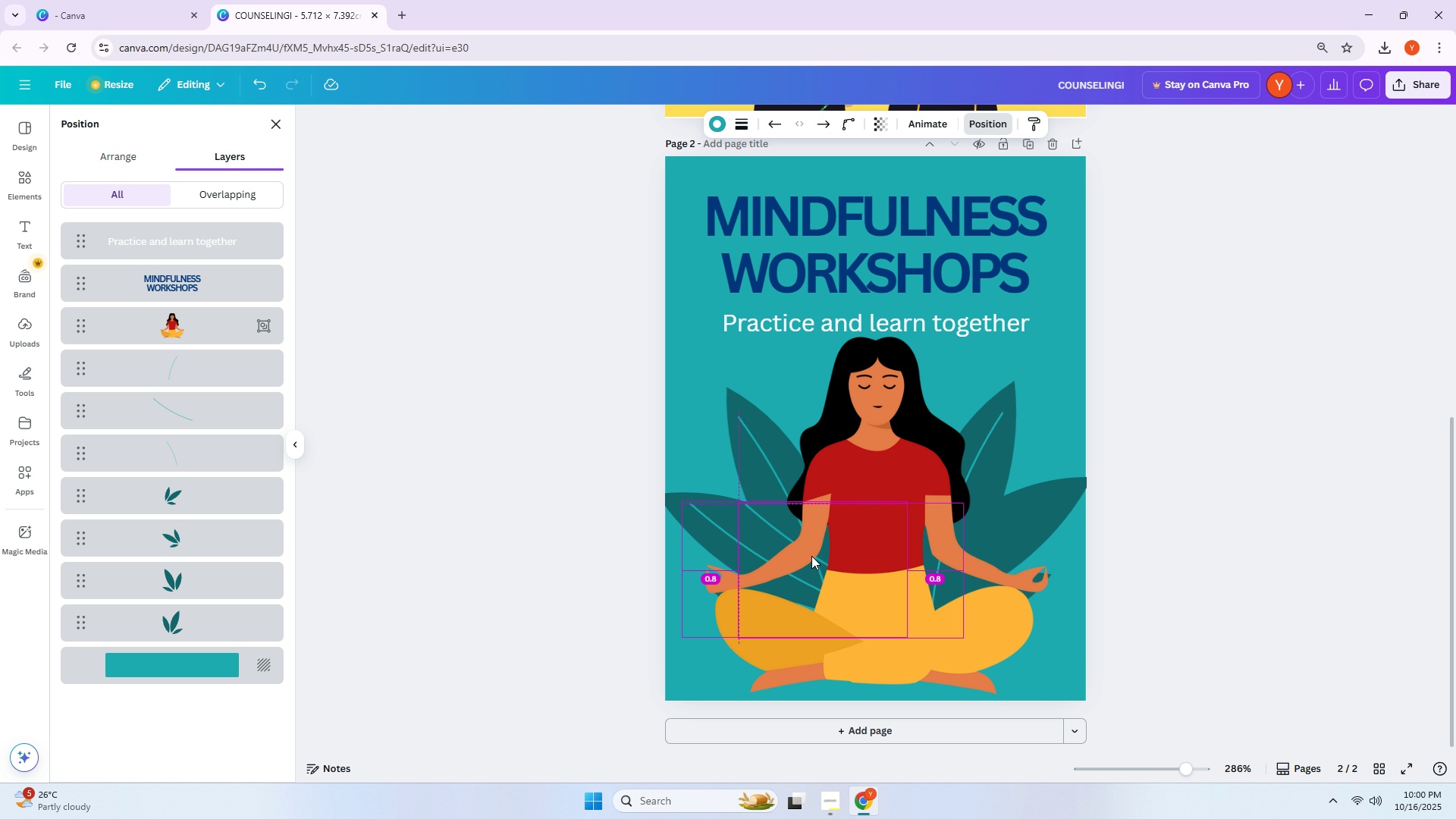 
key(Alt+AltLeft)
 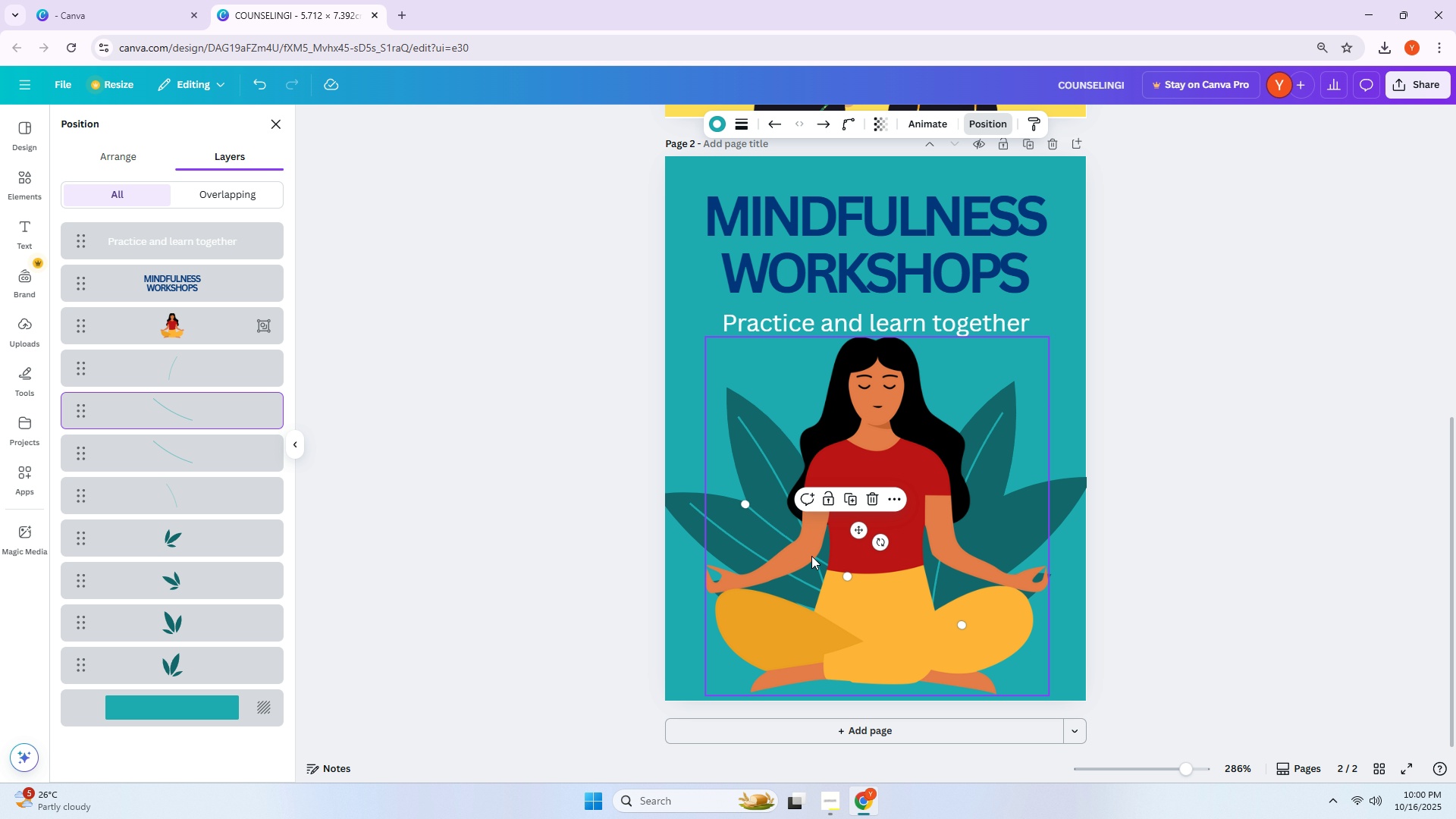 
key(Alt+AltLeft)
 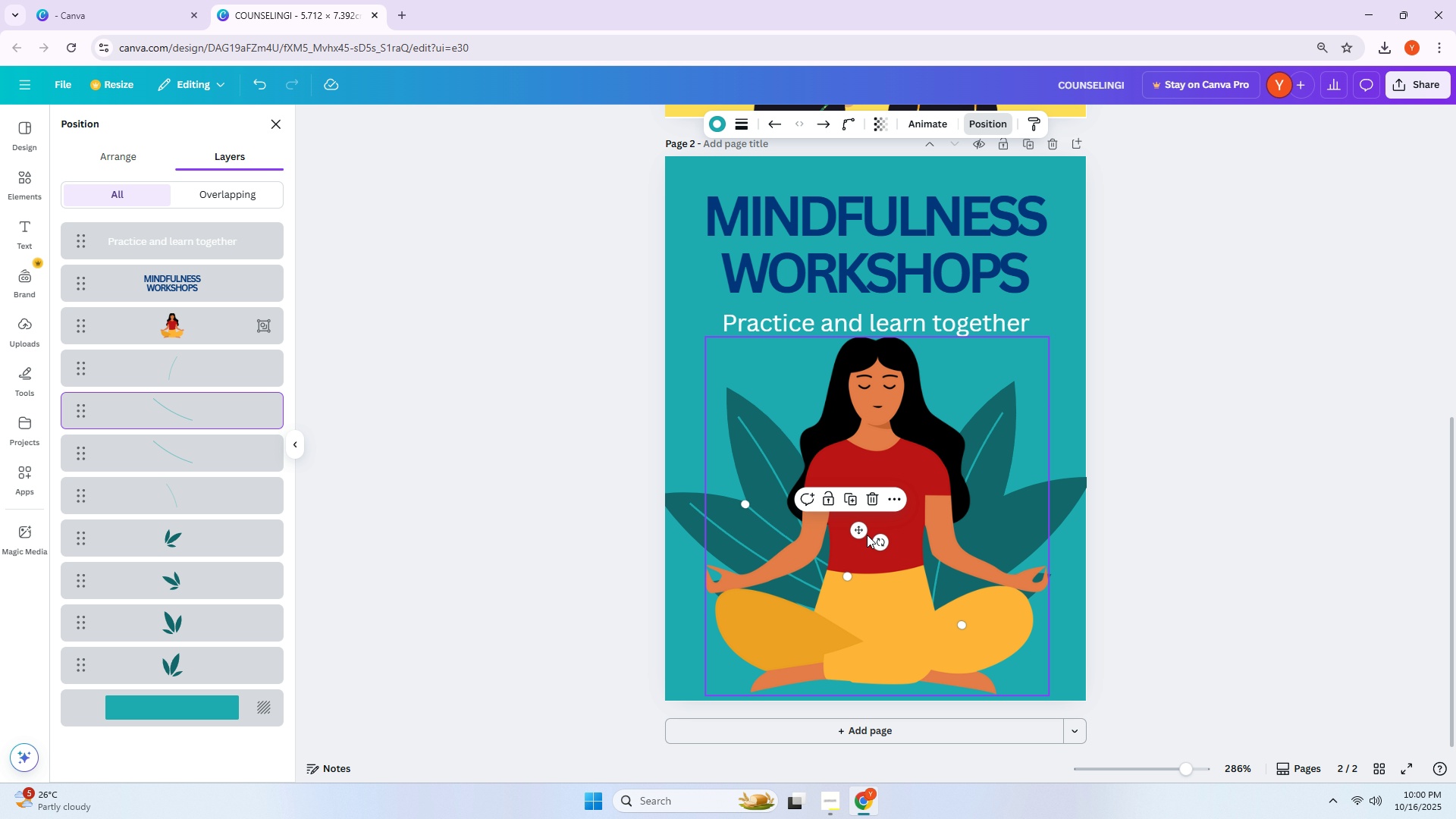 
left_click_drag(start_coordinate=[881, 546], to_coordinate=[737, 518])
 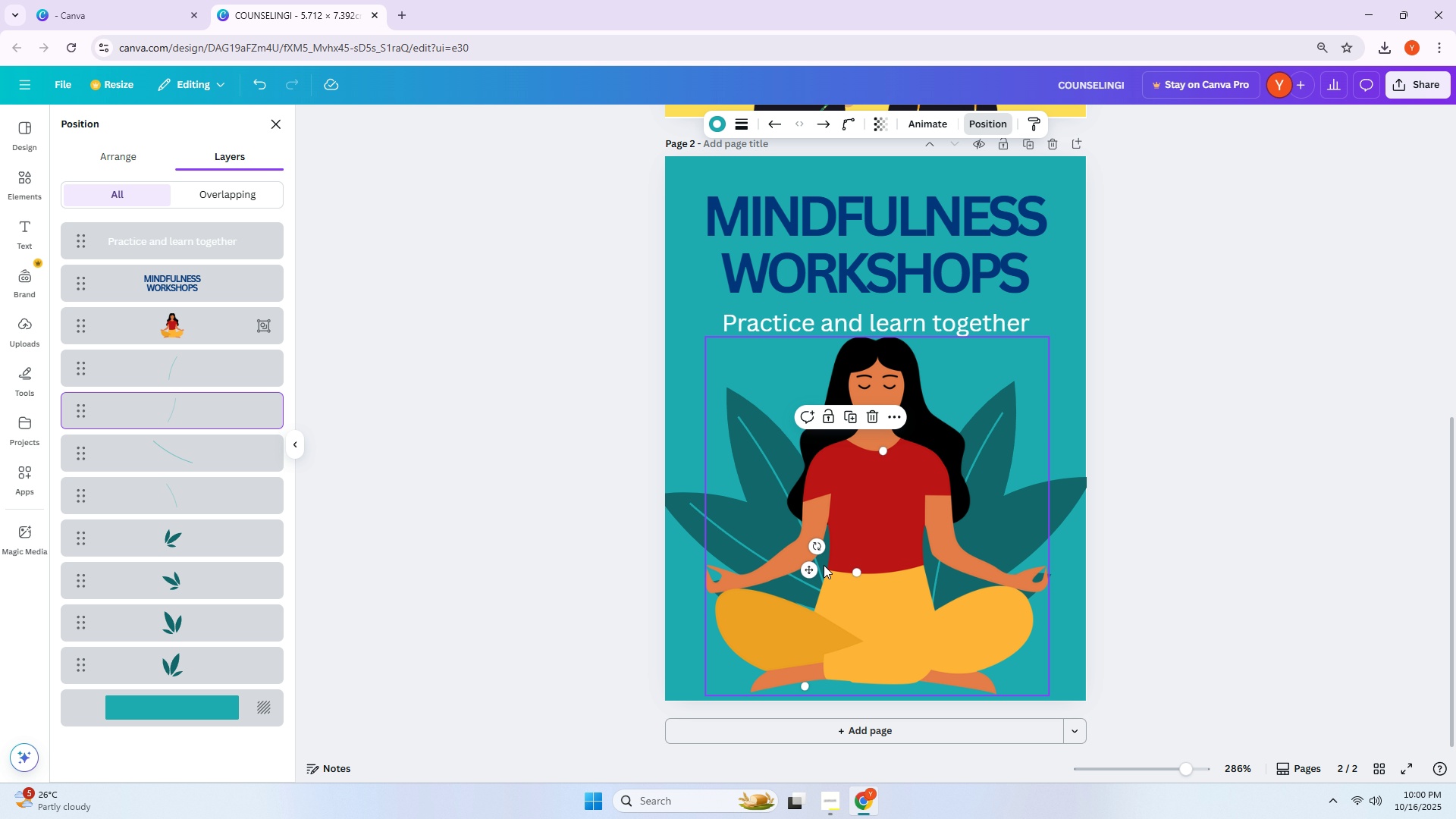 
left_click_drag(start_coordinate=[812, 569], to_coordinate=[984, 554])
 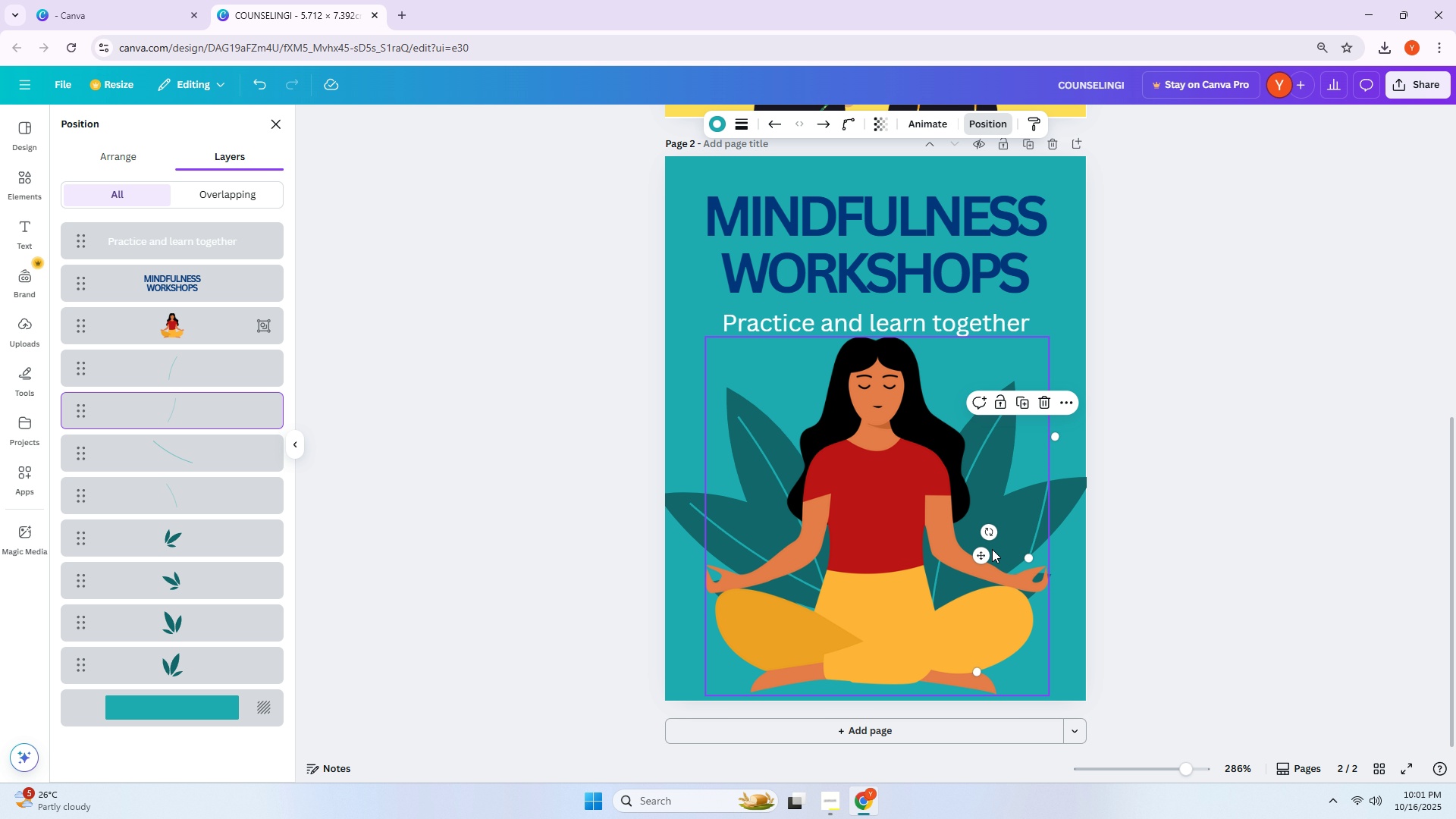 
left_click_drag(start_coordinate=[987, 535], to_coordinate=[970, 484])
 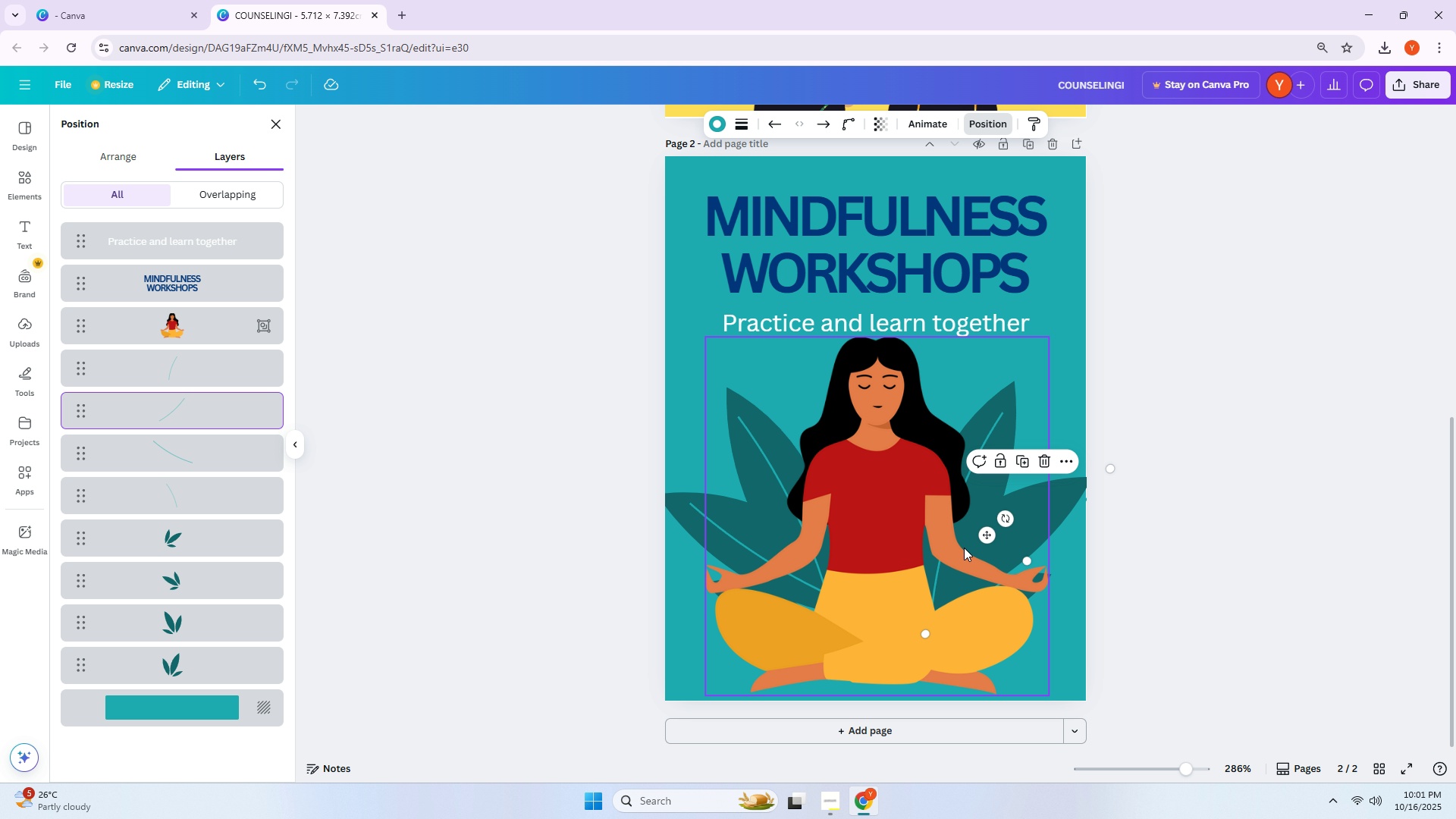 
left_click_drag(start_coordinate=[977, 538], to_coordinate=[921, 530])
 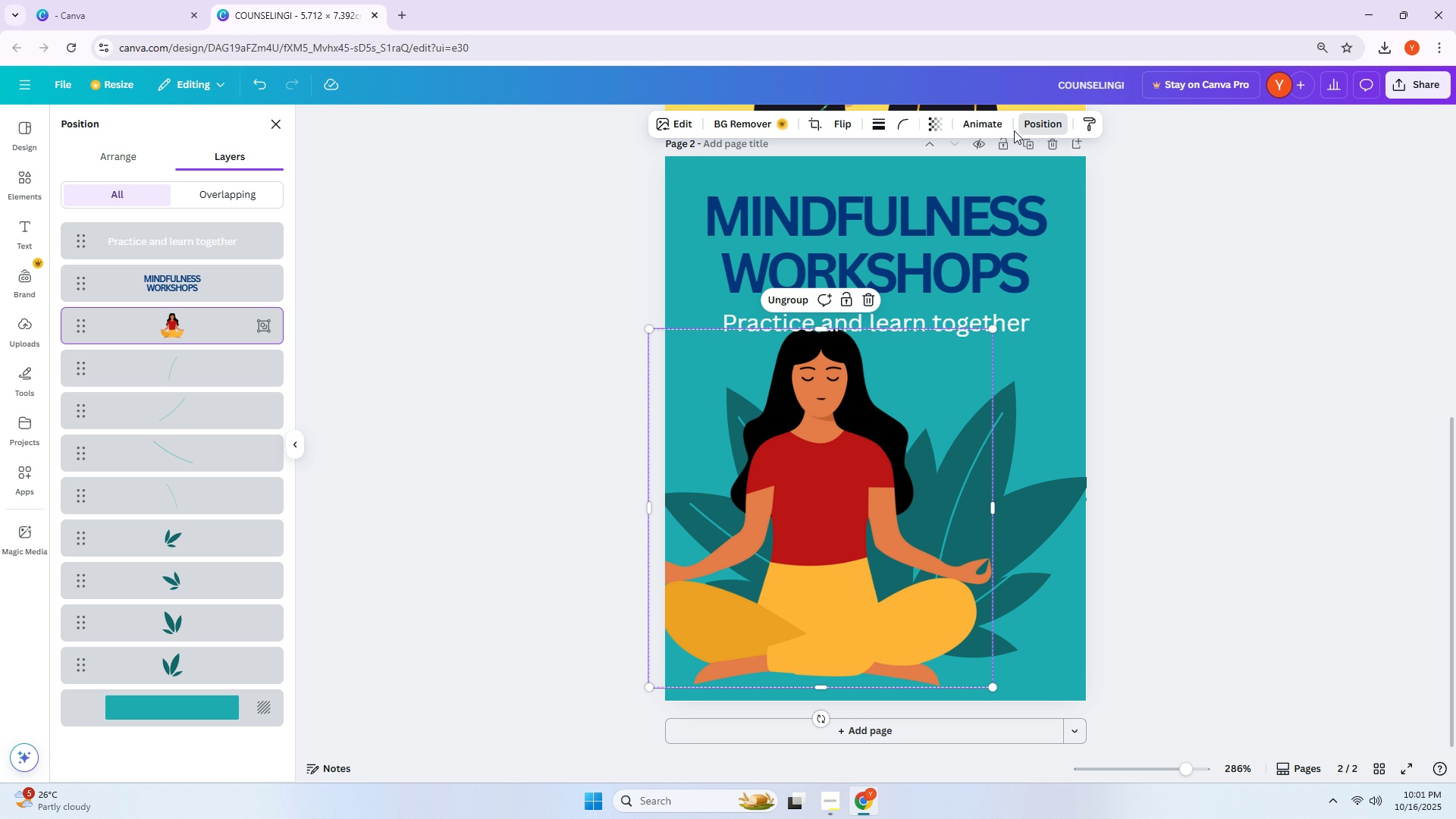 
left_click([1035, 124])
 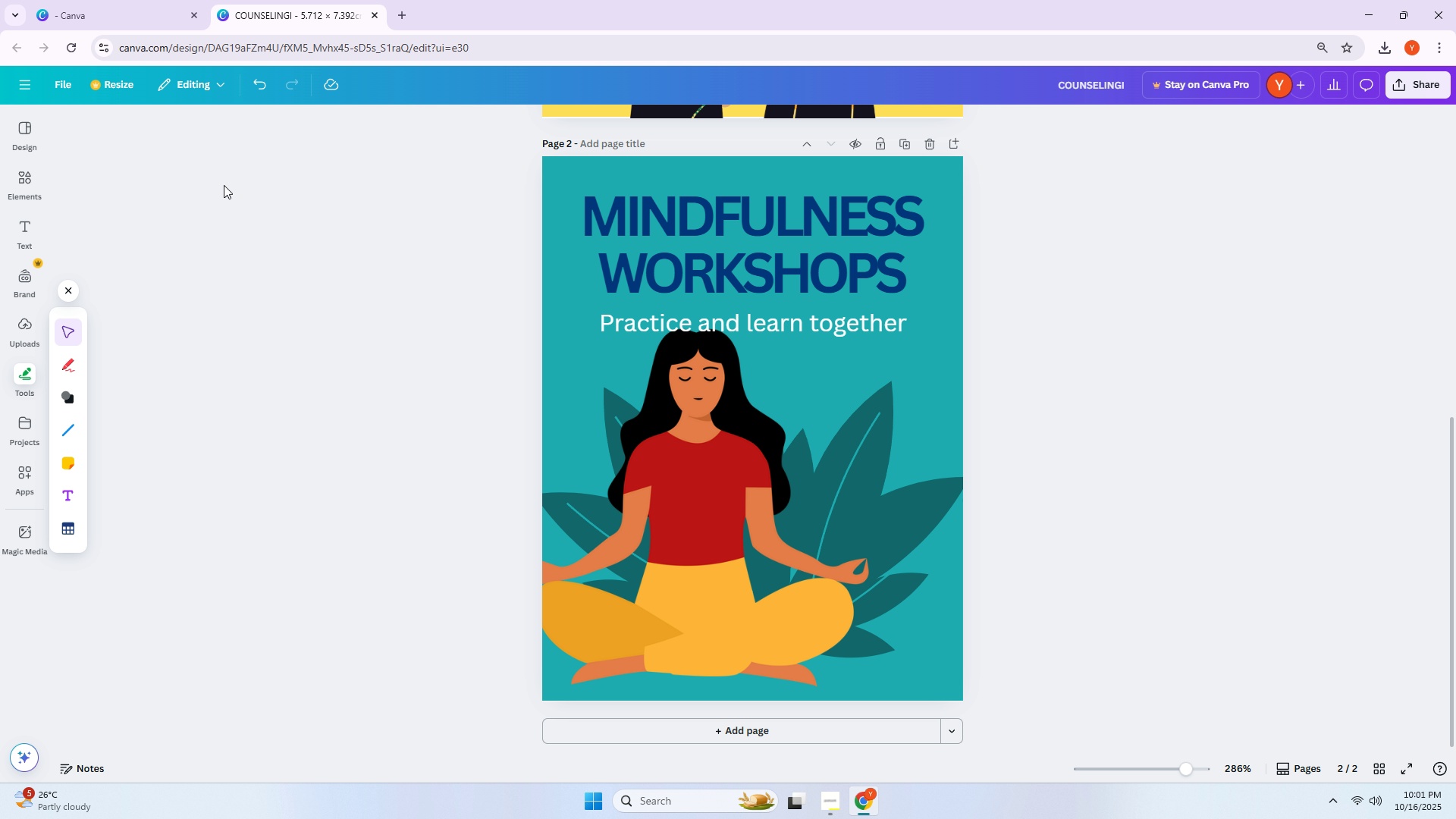 
left_click([660, 436])
 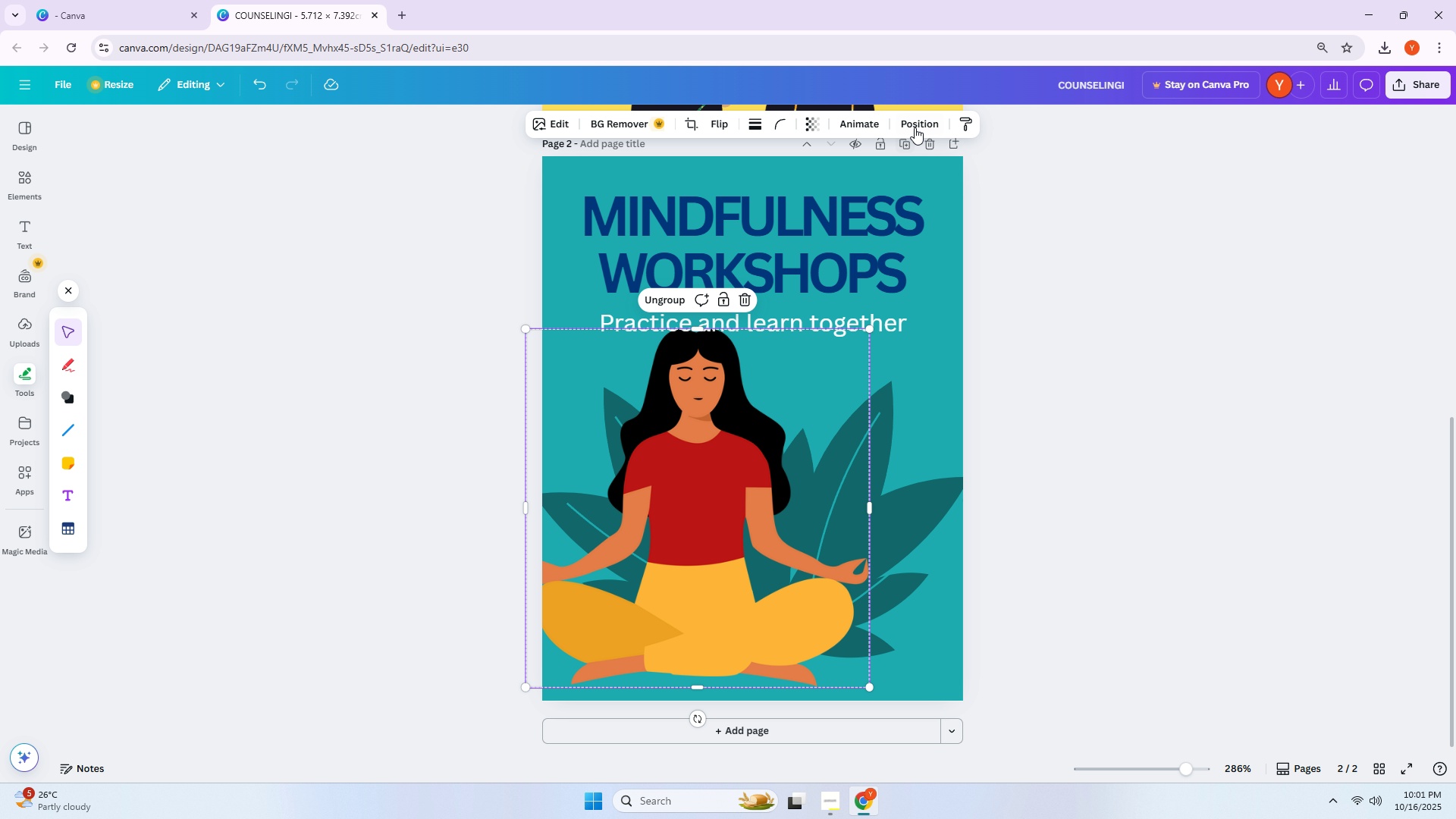 
left_click([917, 121])
 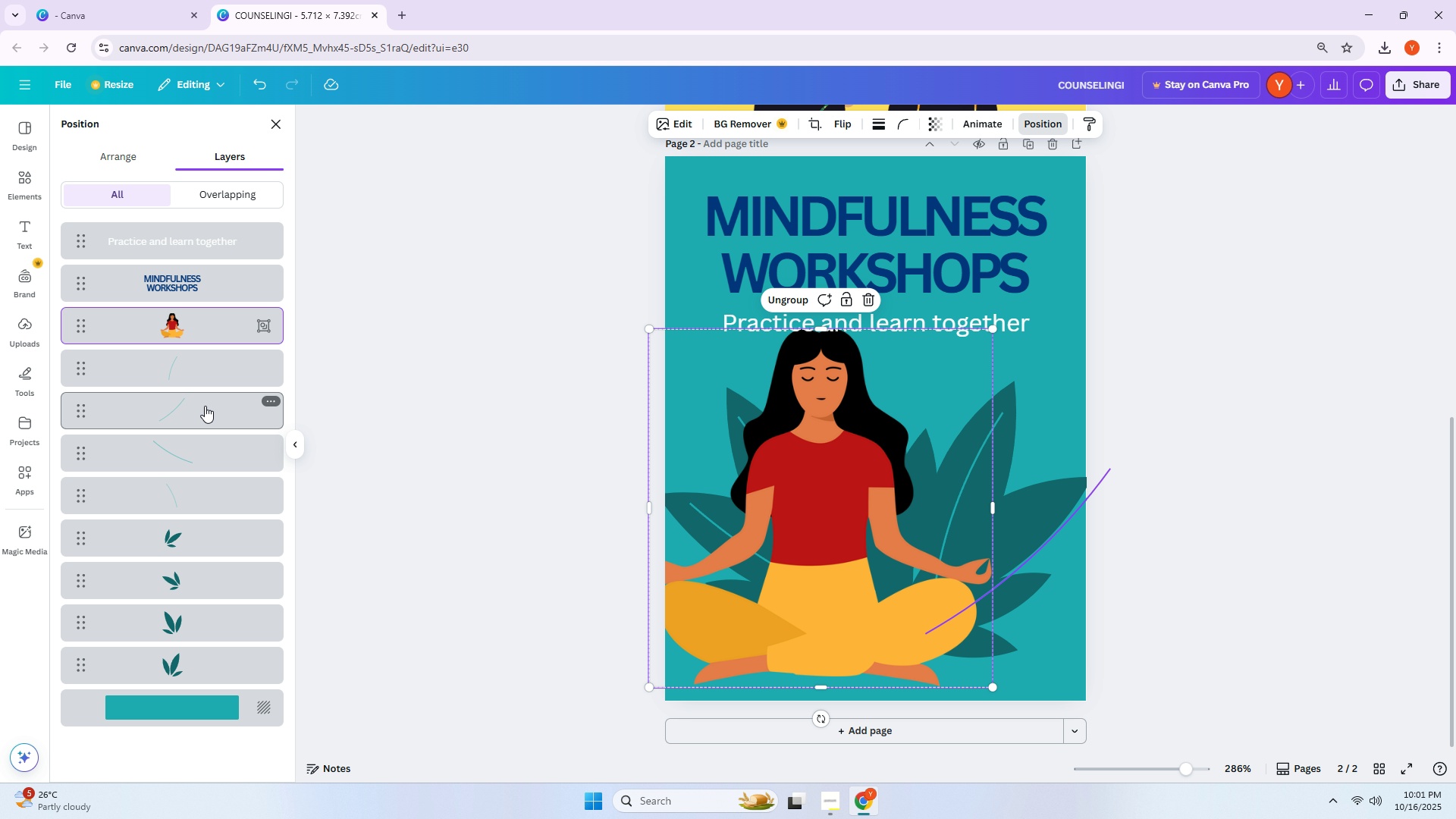 
left_click([206, 406])
 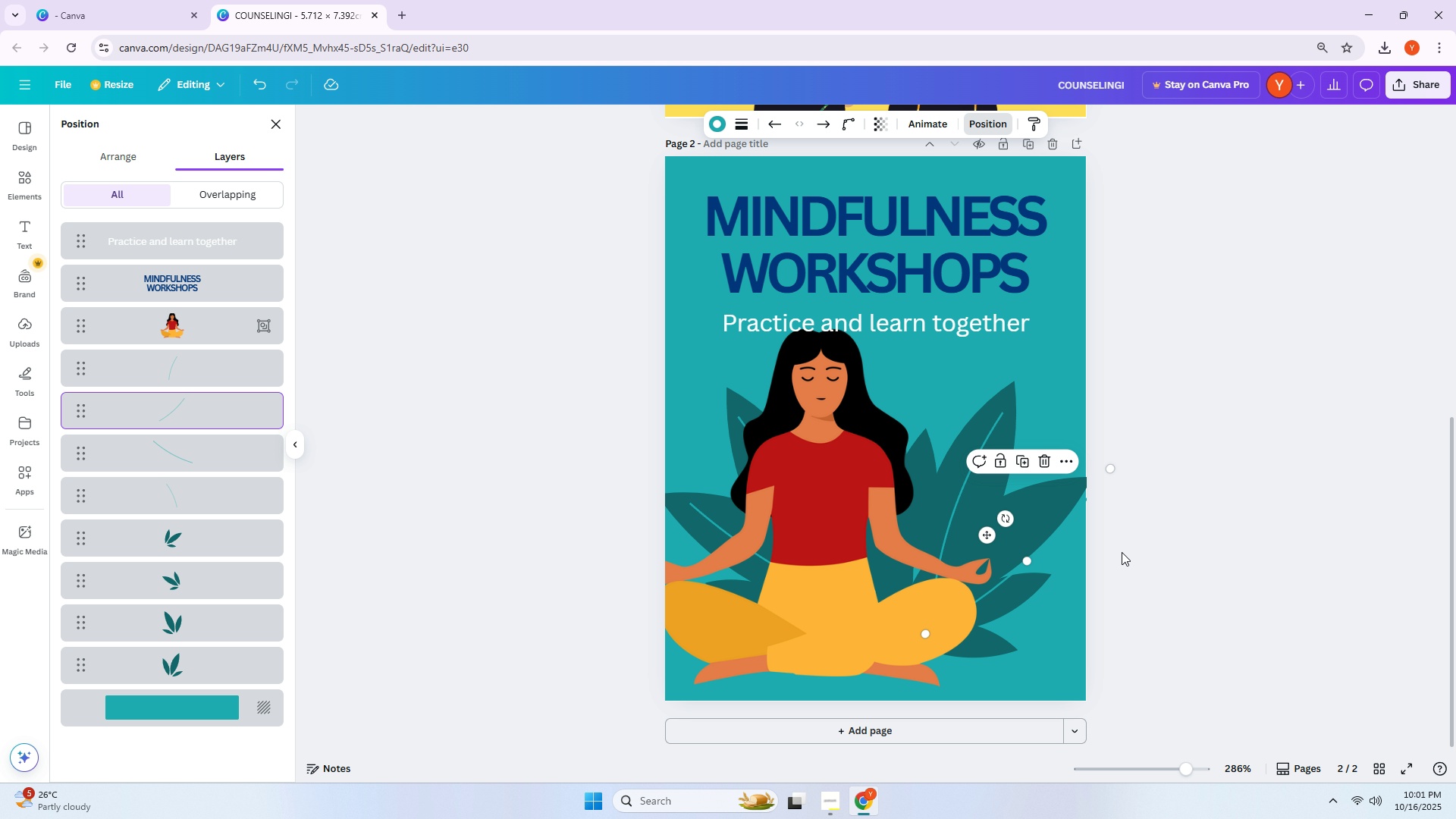 
left_click_drag(start_coordinate=[989, 536], to_coordinate=[944, 555])
 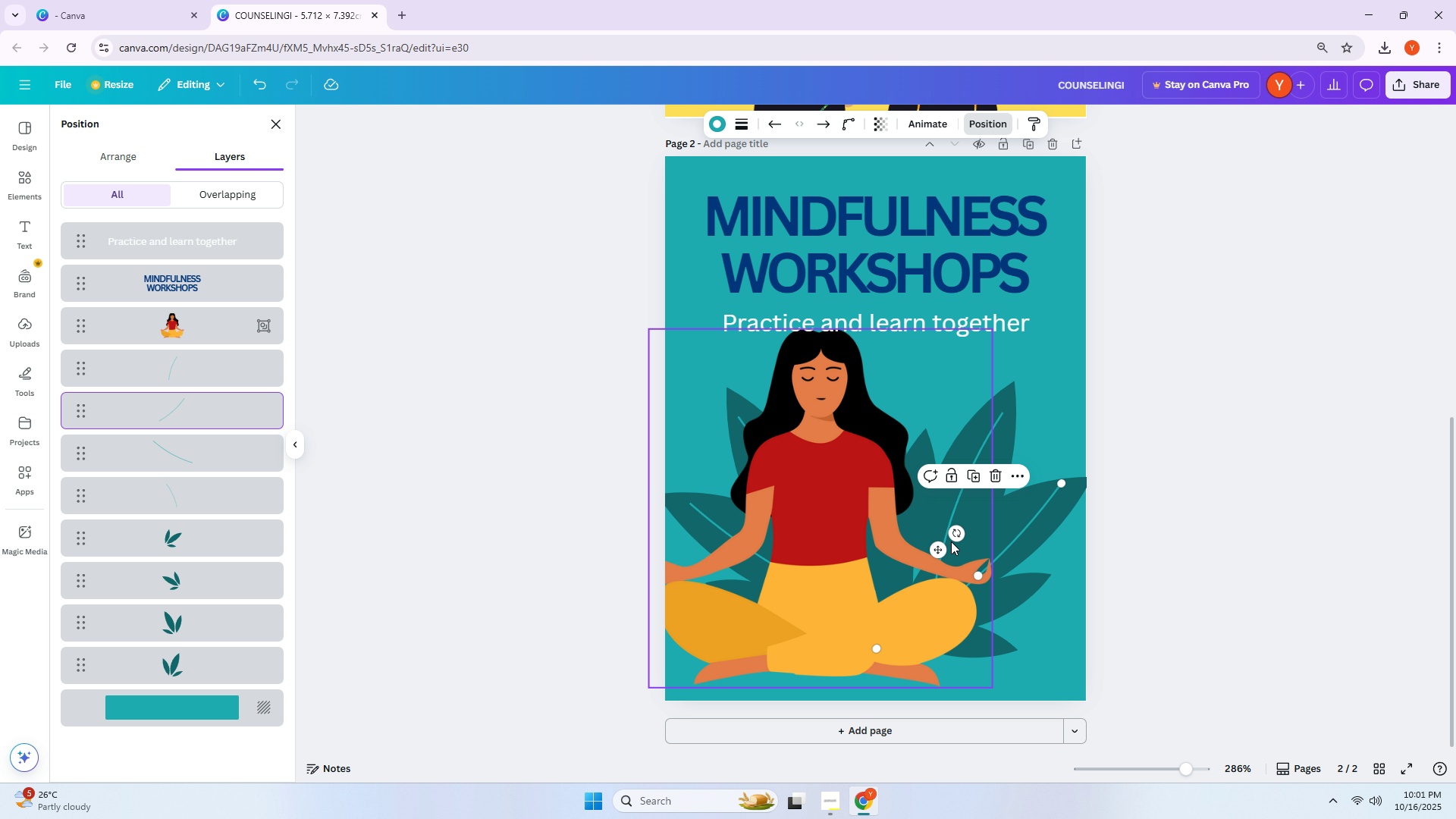 
left_click_drag(start_coordinate=[954, 535], to_coordinate=[962, 535])
 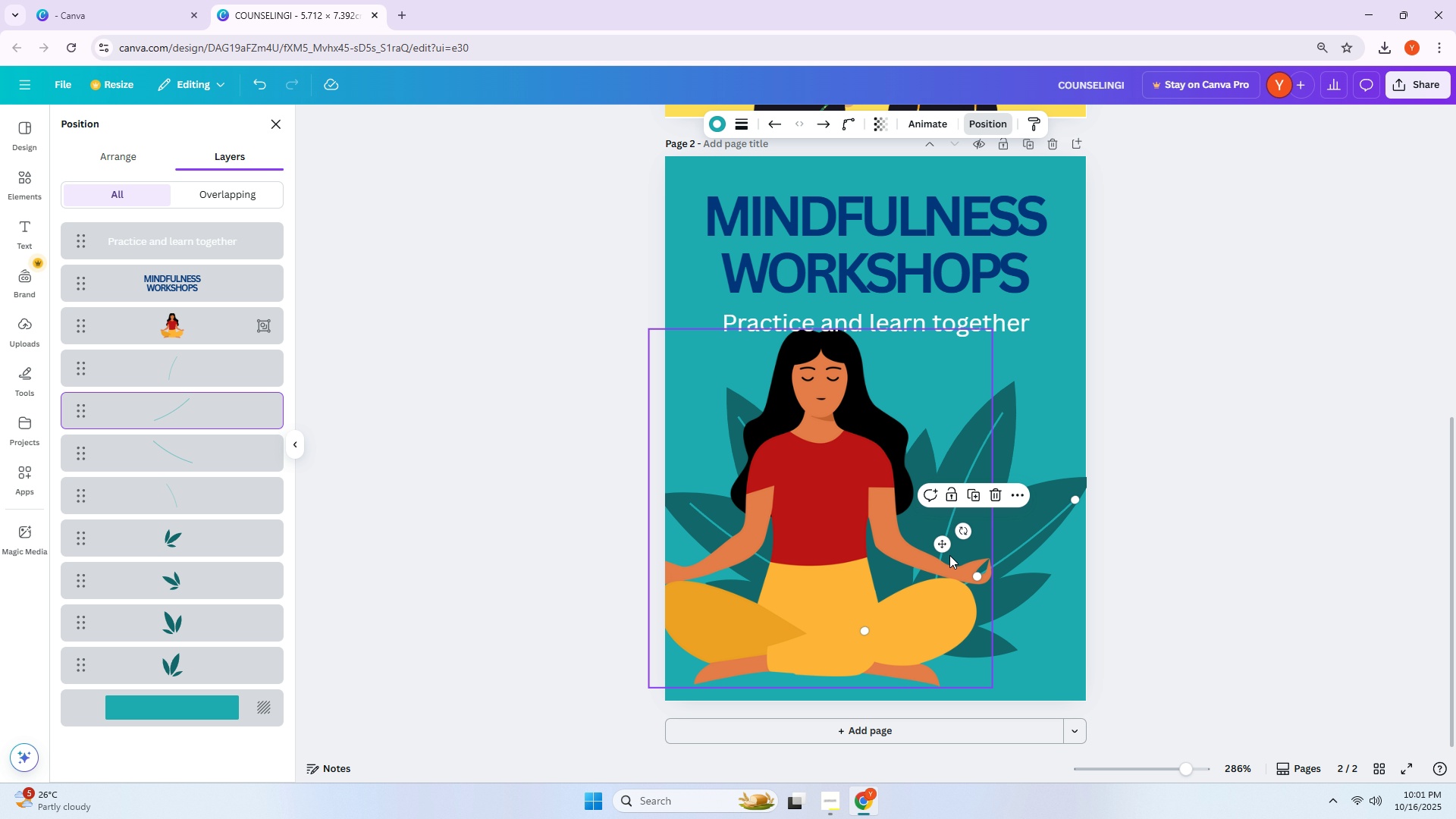 
left_click_drag(start_coordinate=[946, 544], to_coordinate=[946, 532])
 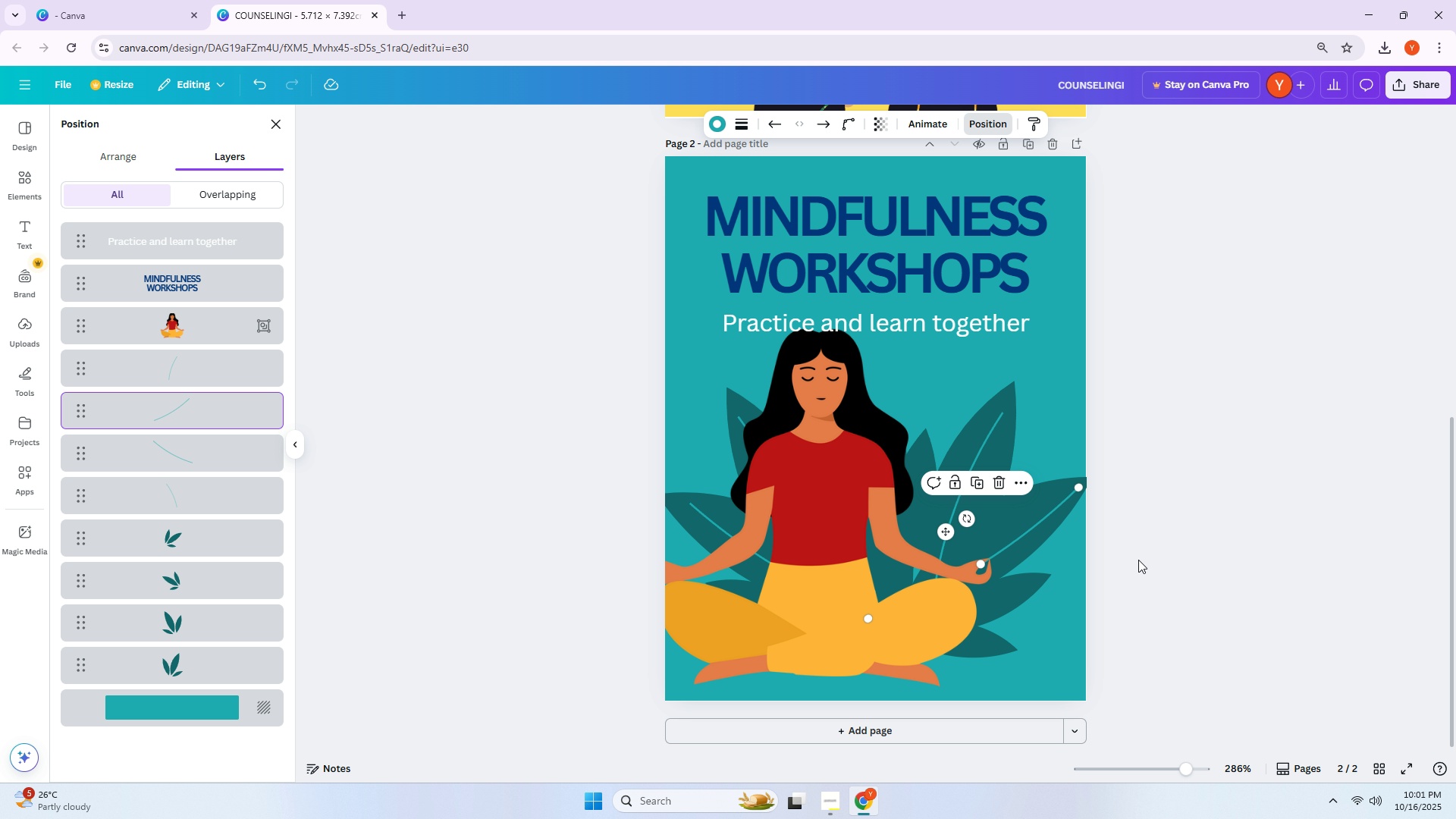 
left_click([1138, 560])
 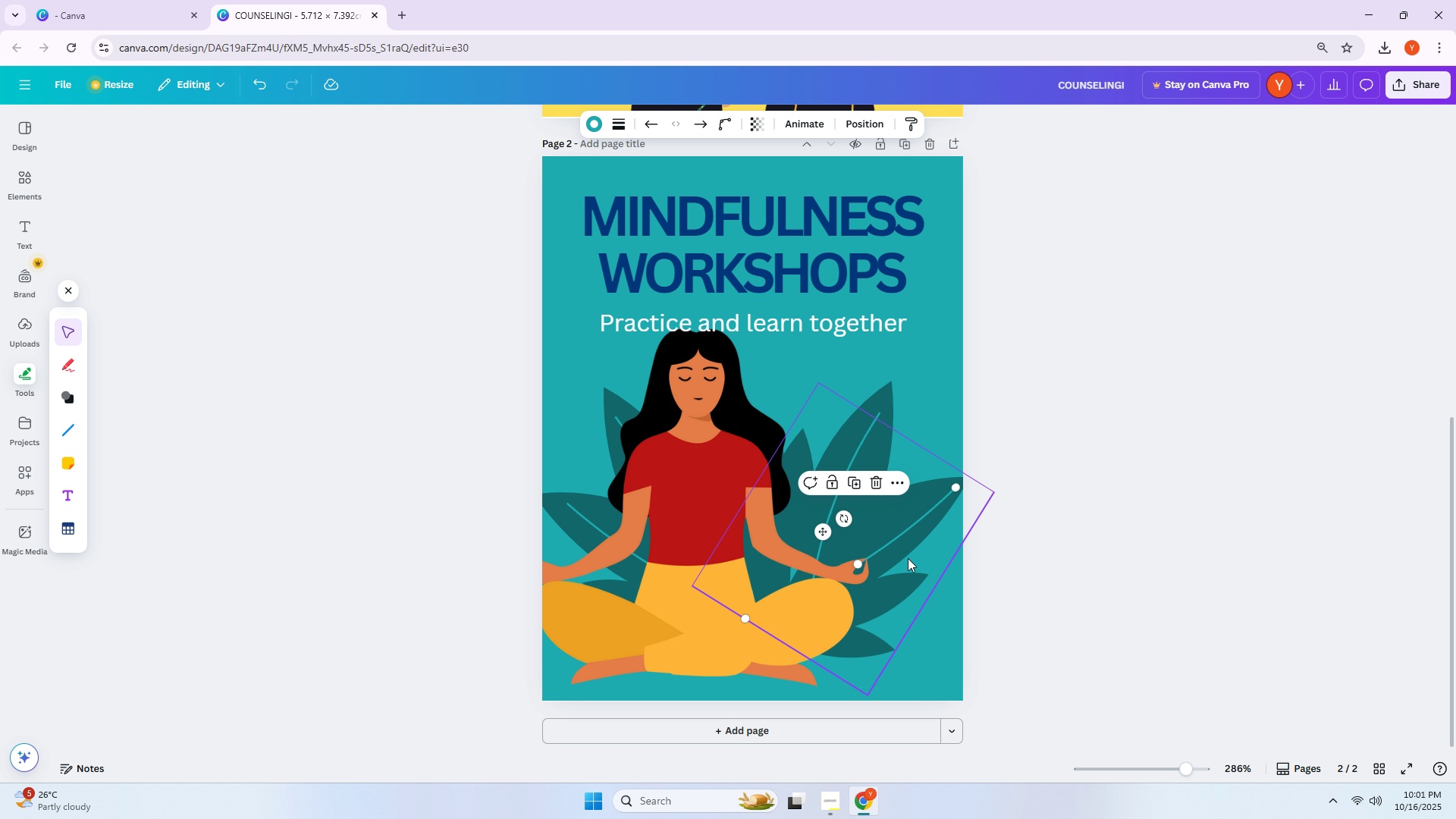 
left_click_drag(start_coordinate=[1098, 461], to_coordinate=[1092, 460])
 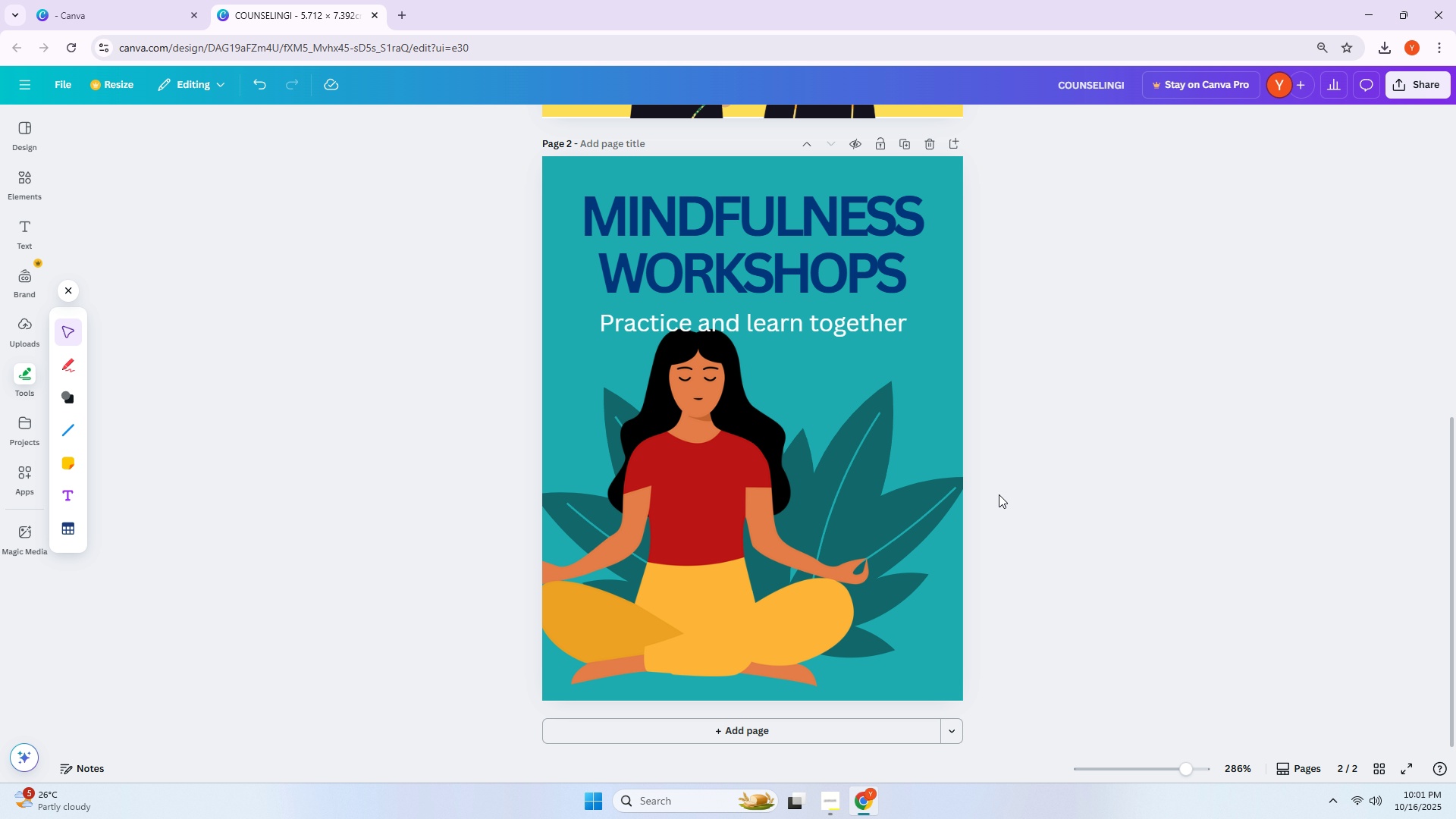 
double_click([916, 486])
 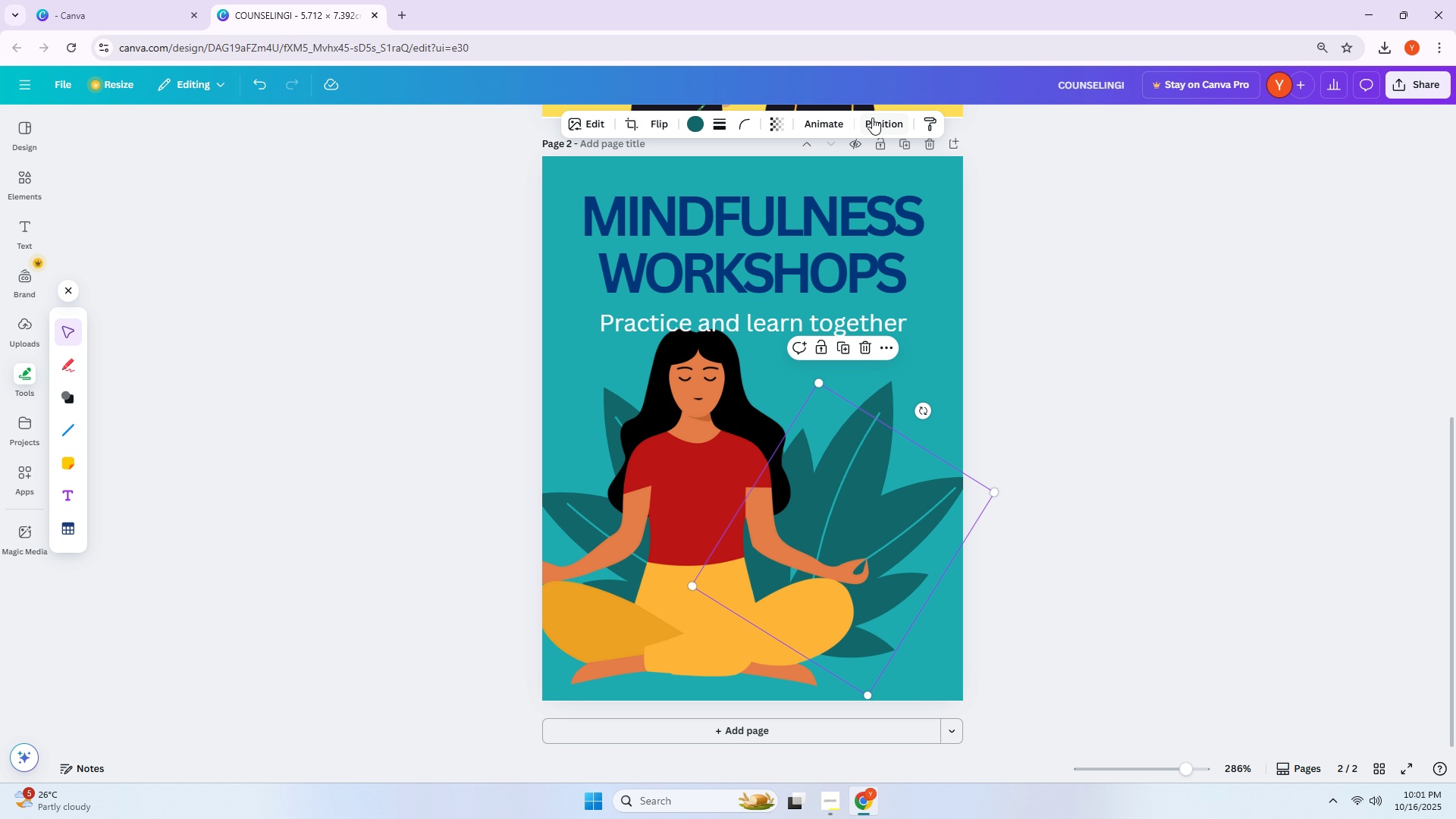 
left_click([872, 118])
 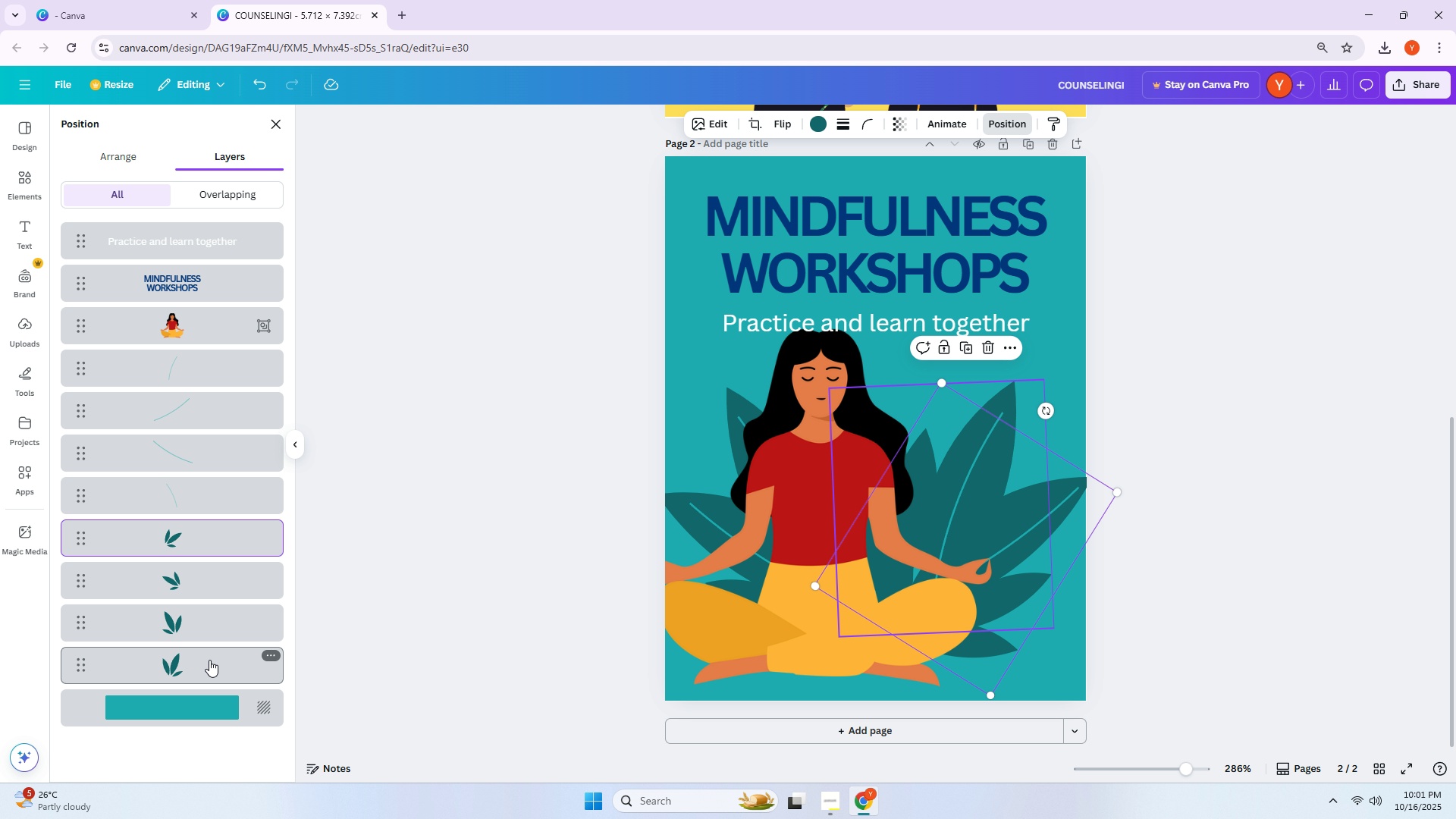 
left_click([209, 660])
 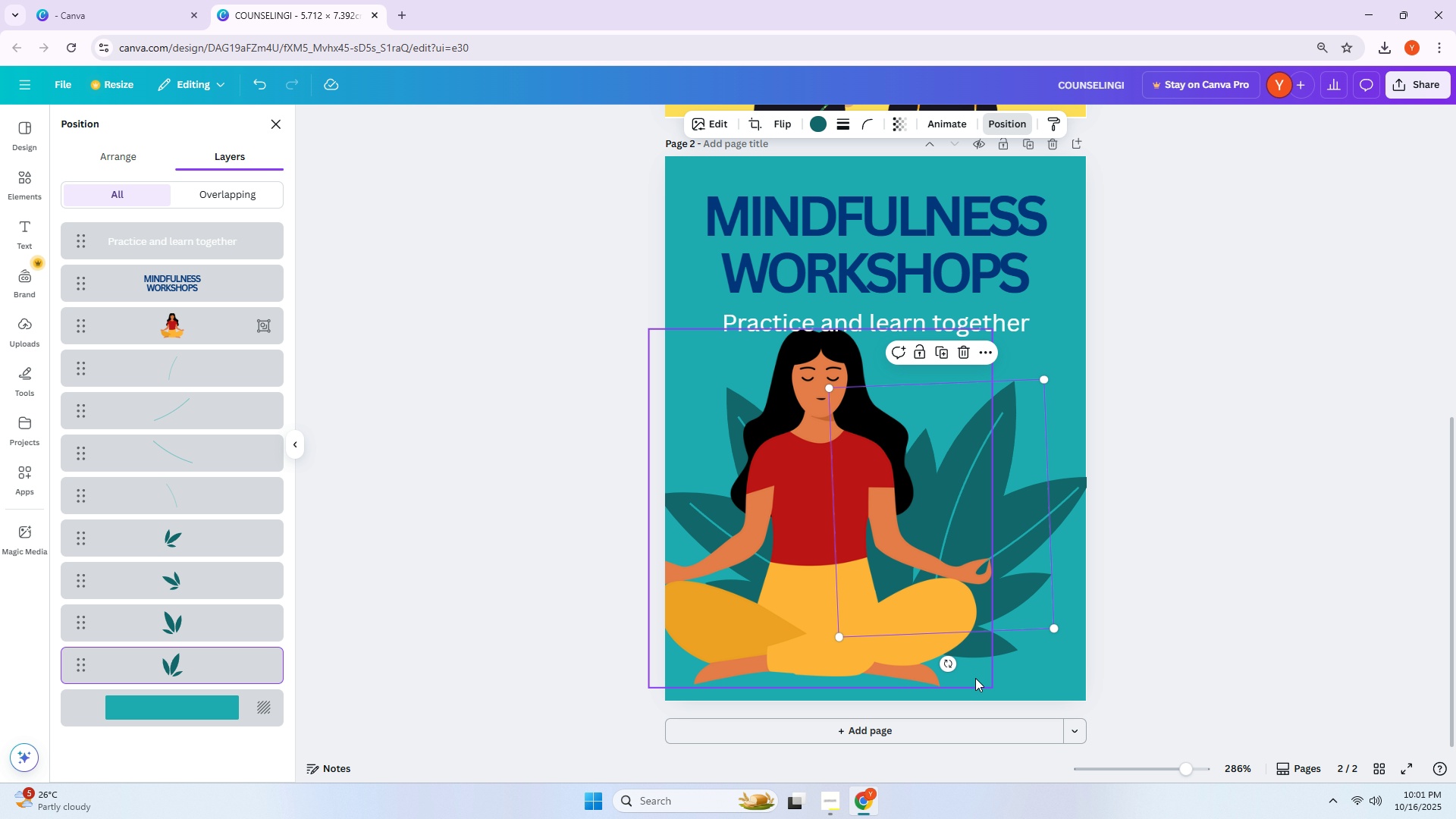 
left_click_drag(start_coordinate=[1028, 563], to_coordinate=[1018, 566])
 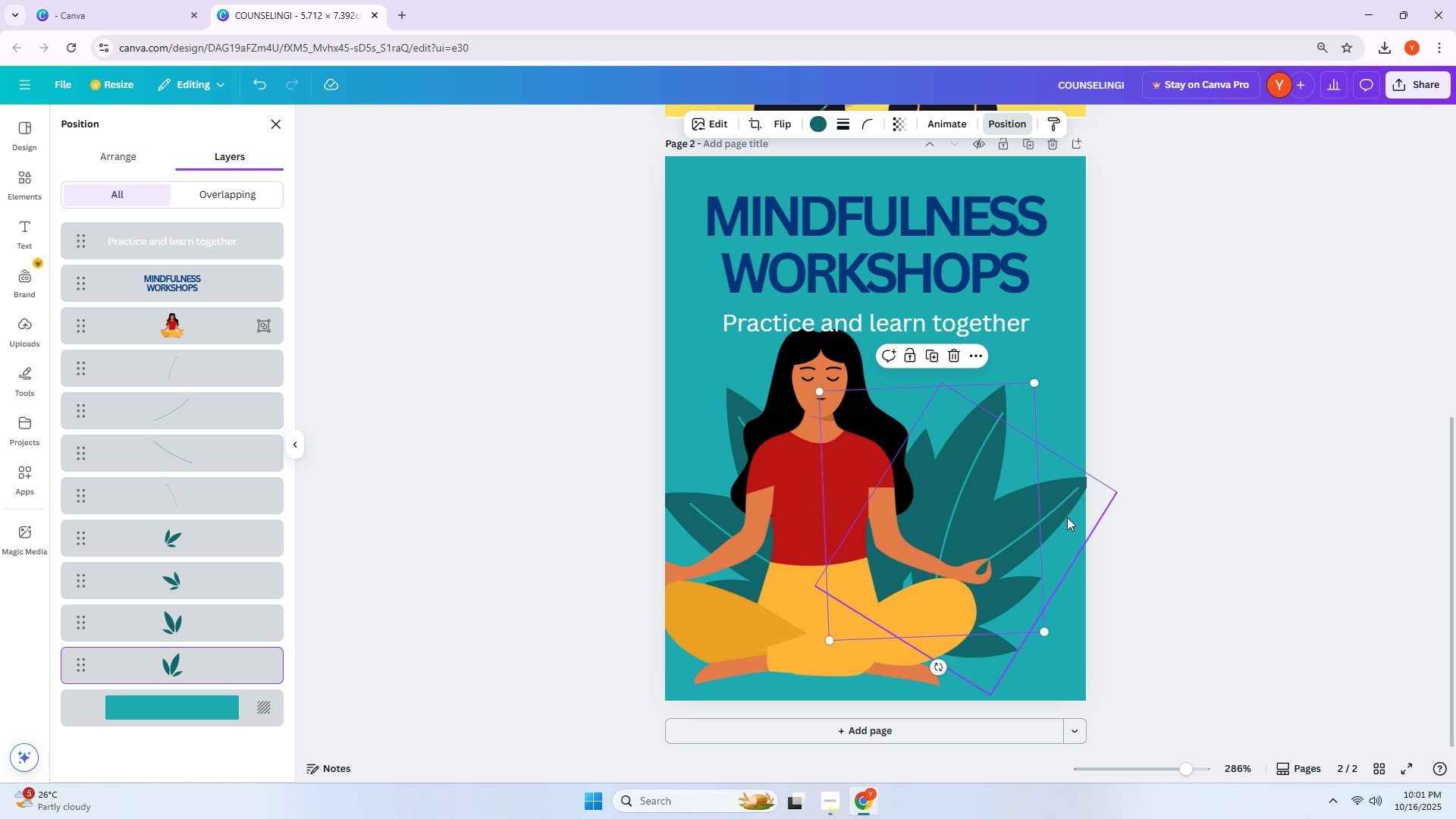 
left_click_drag(start_coordinate=[1063, 518], to_coordinate=[1053, 533])
 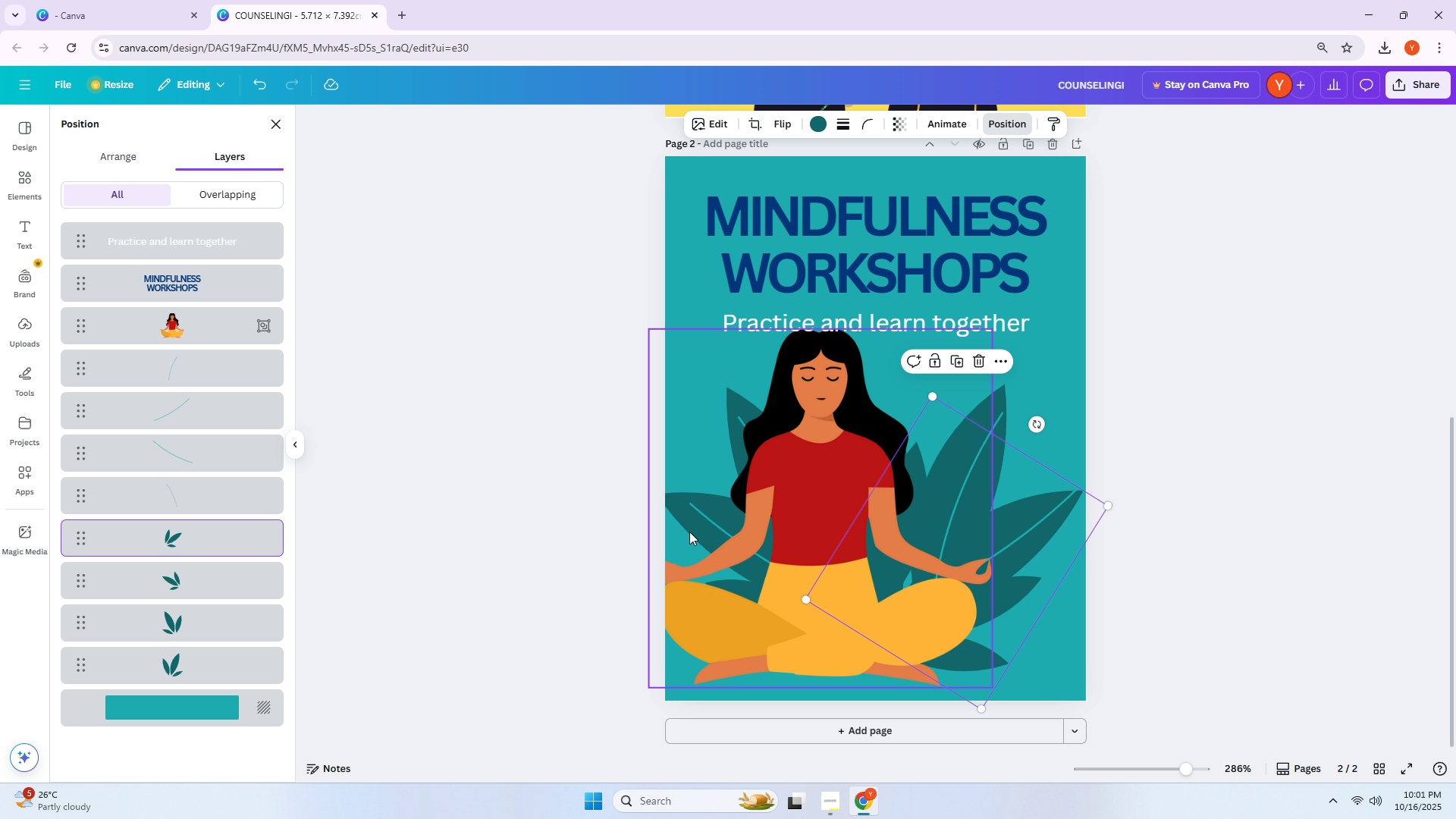 
left_click([689, 532])
 